 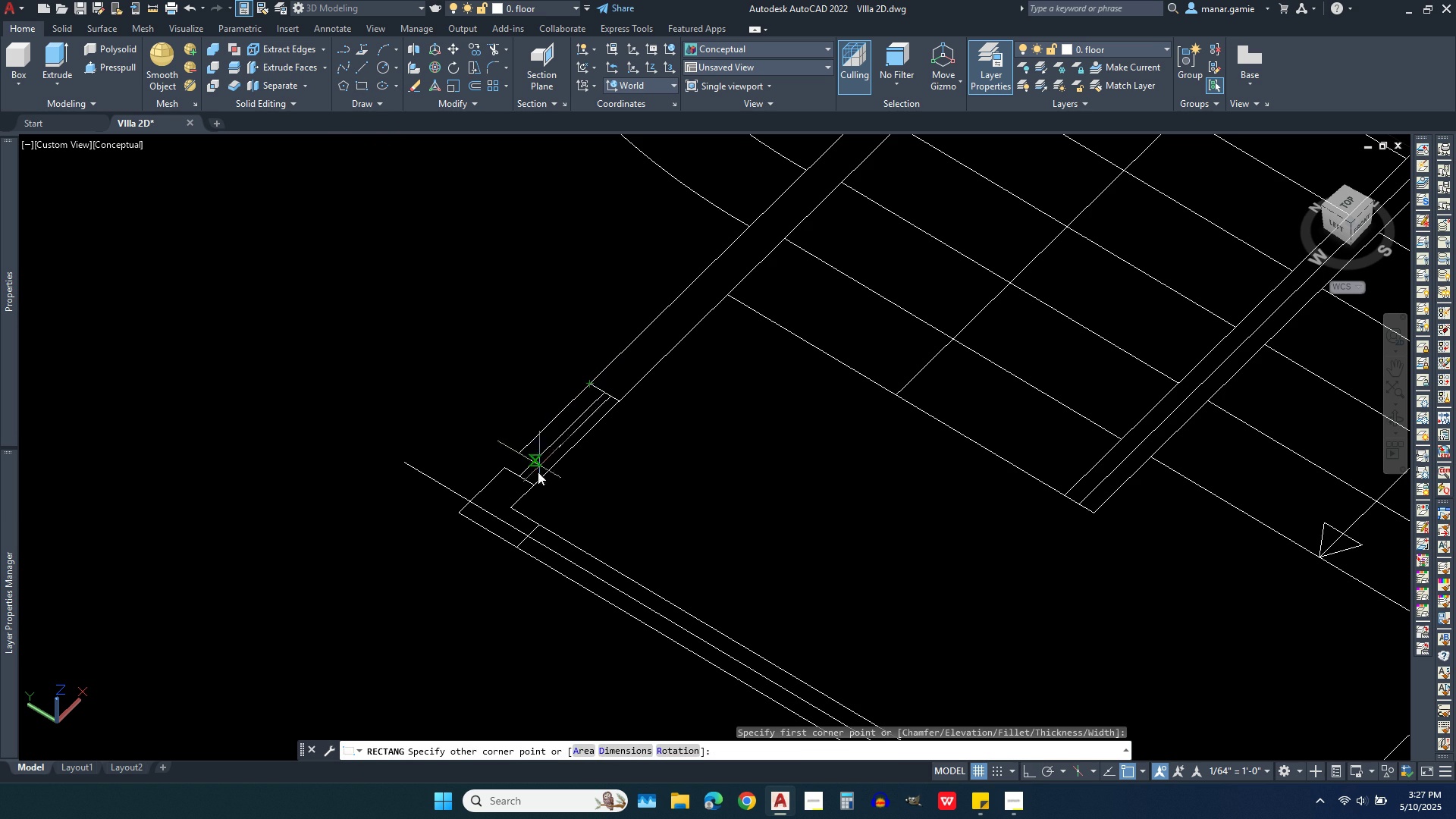 
left_click([529, 490])
 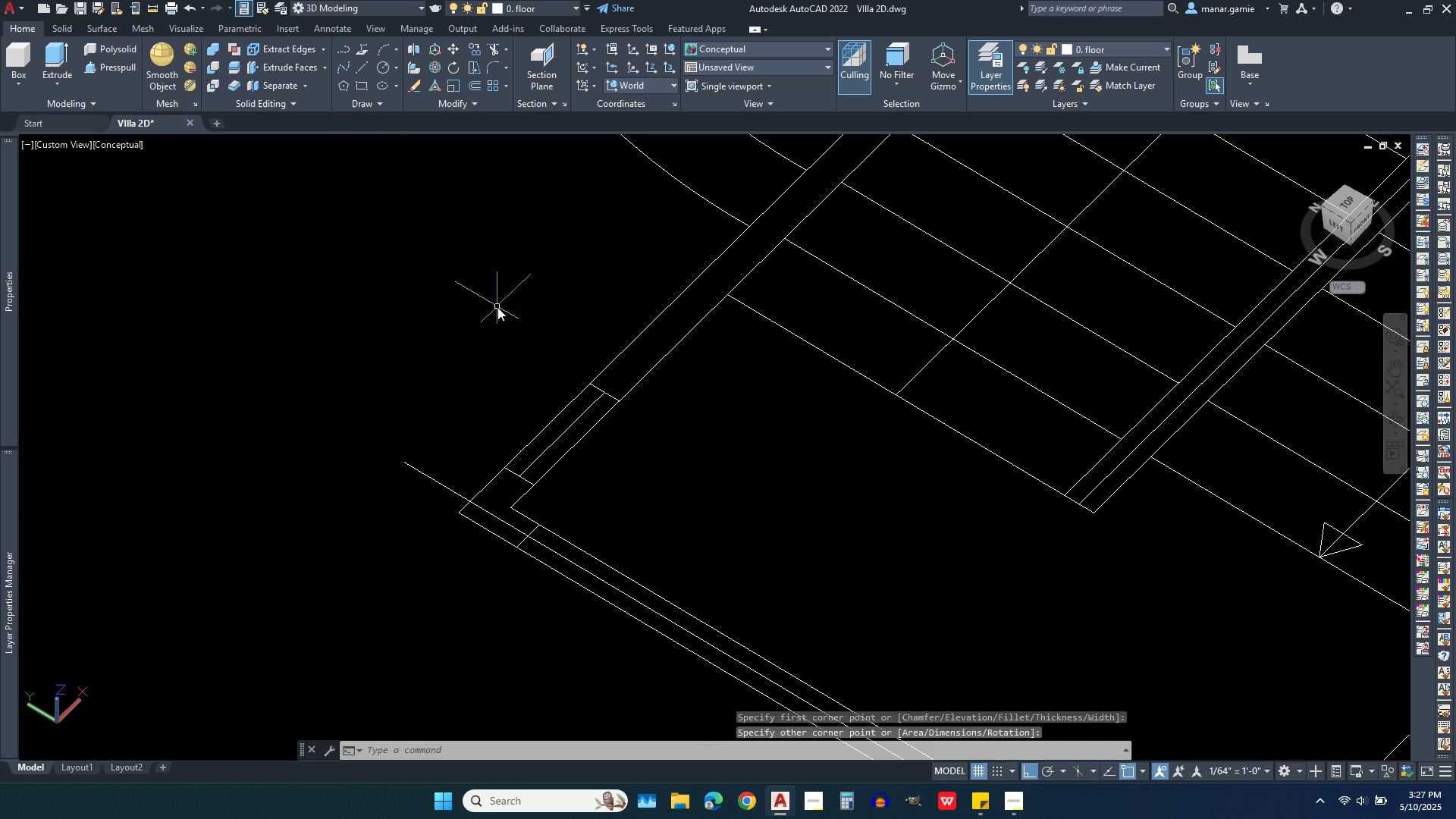 
right_click([497, 307])
 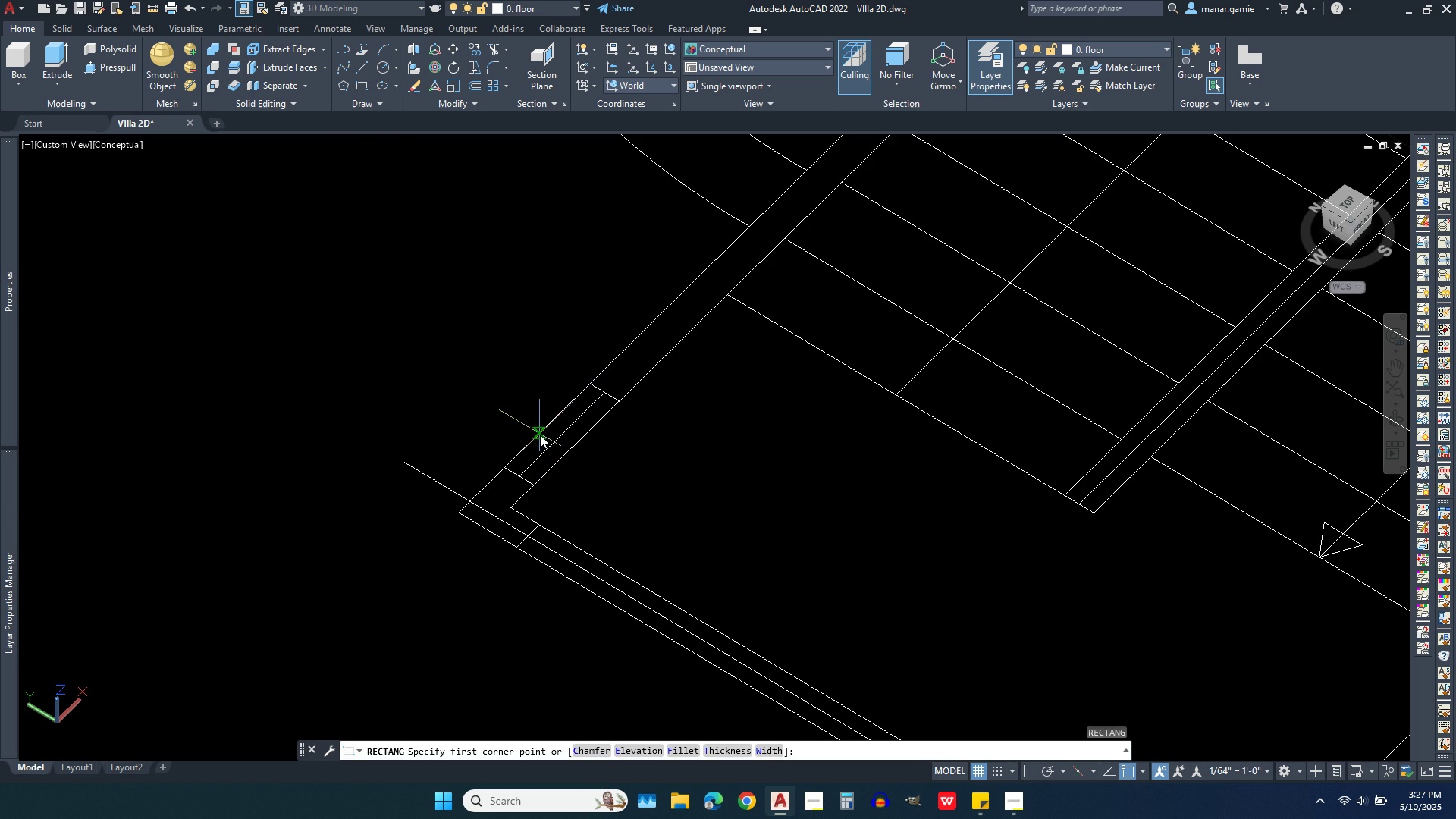 
left_click([540, 435])
 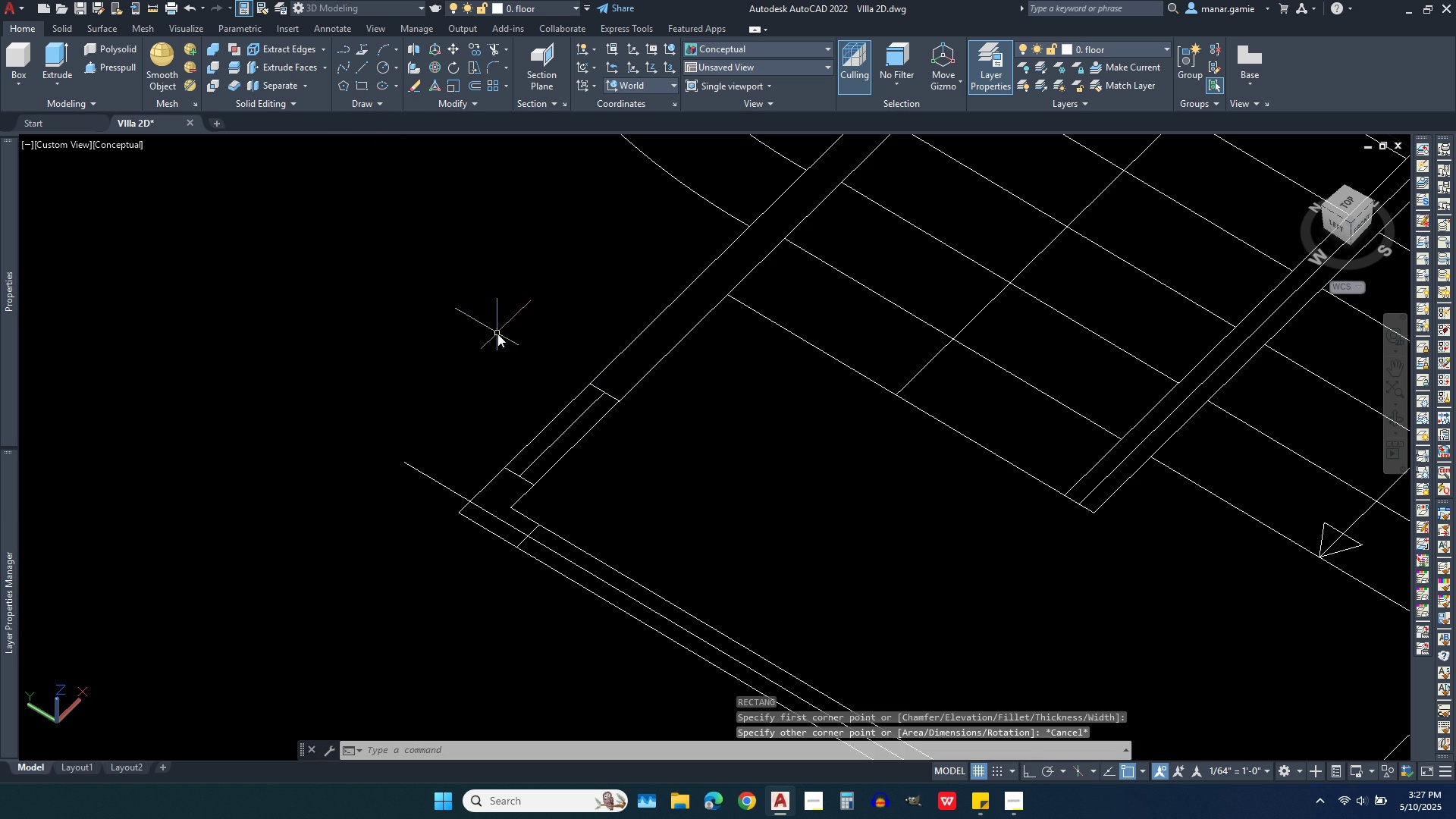 
key(Escape)
 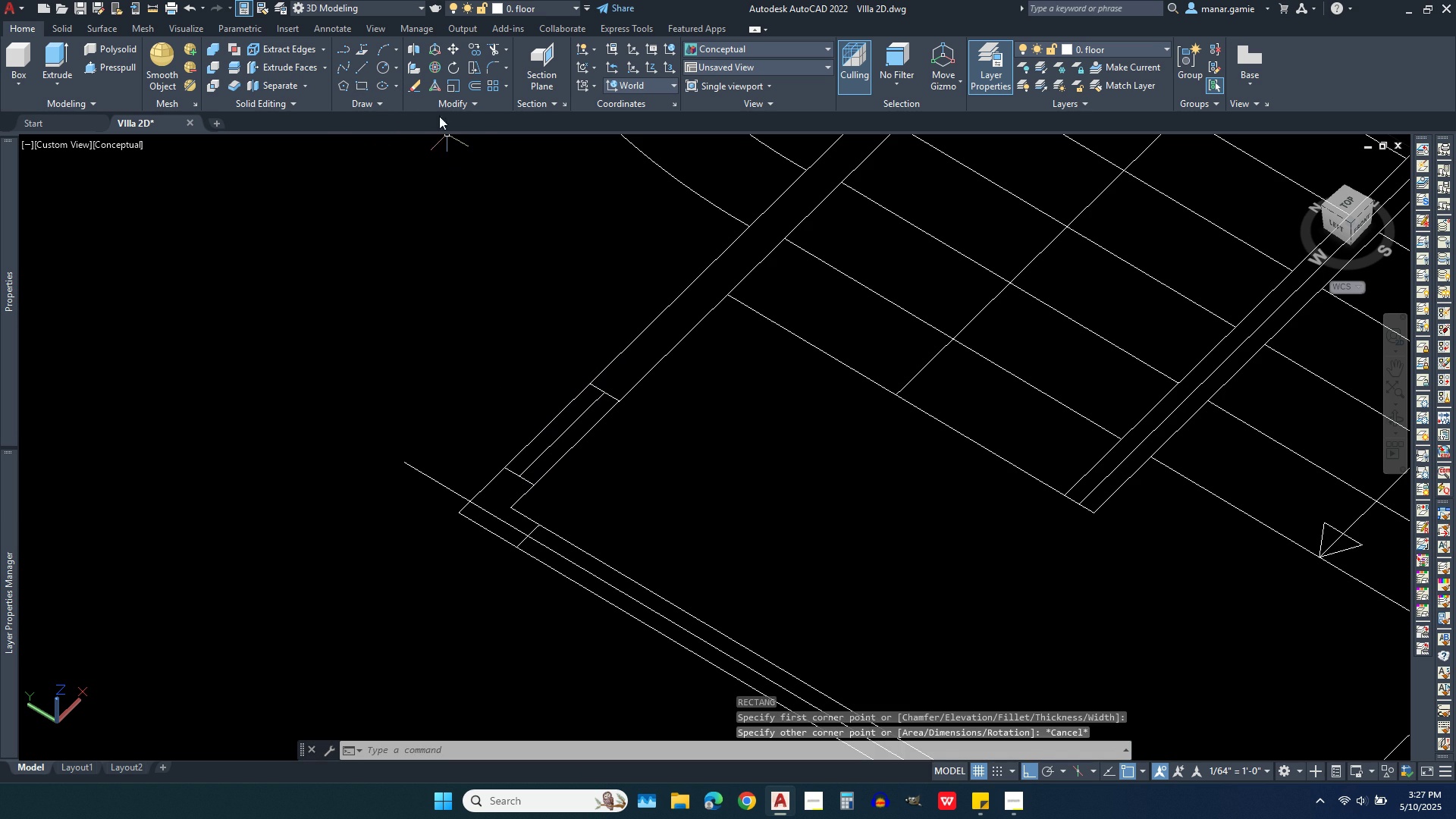 
left_click([365, 98])
 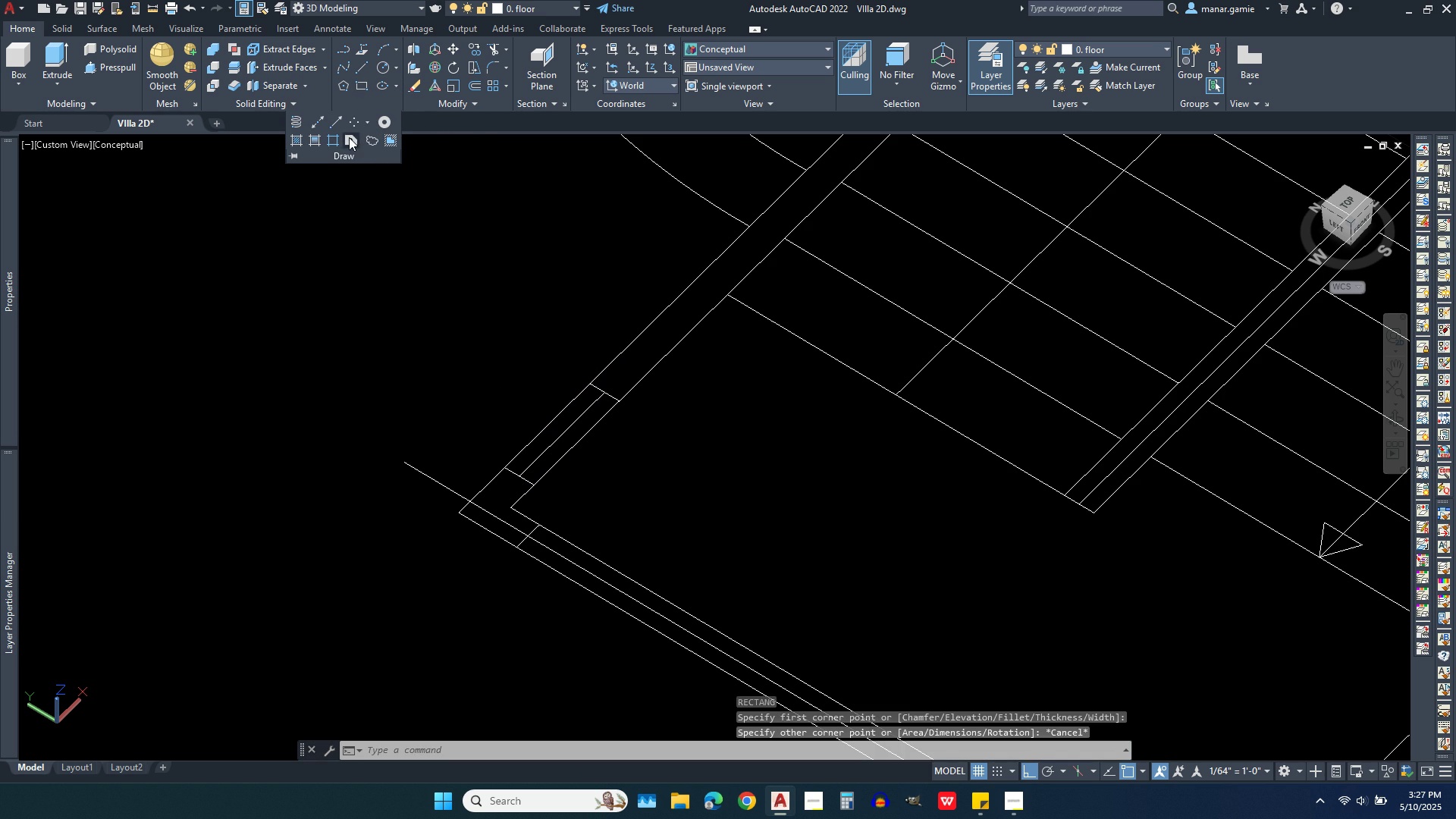 
left_click([349, 137])
 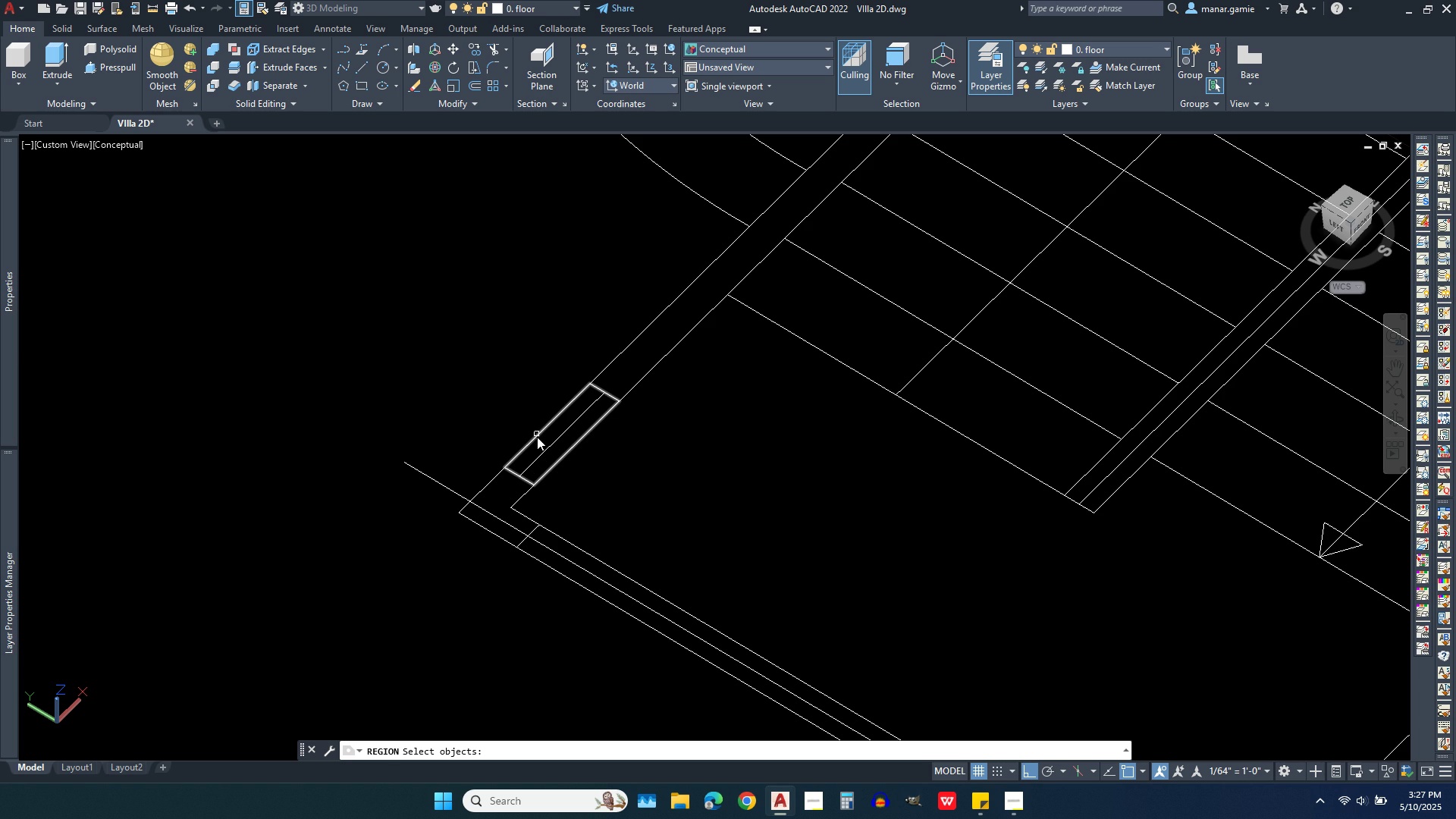 
left_click([537, 437])
 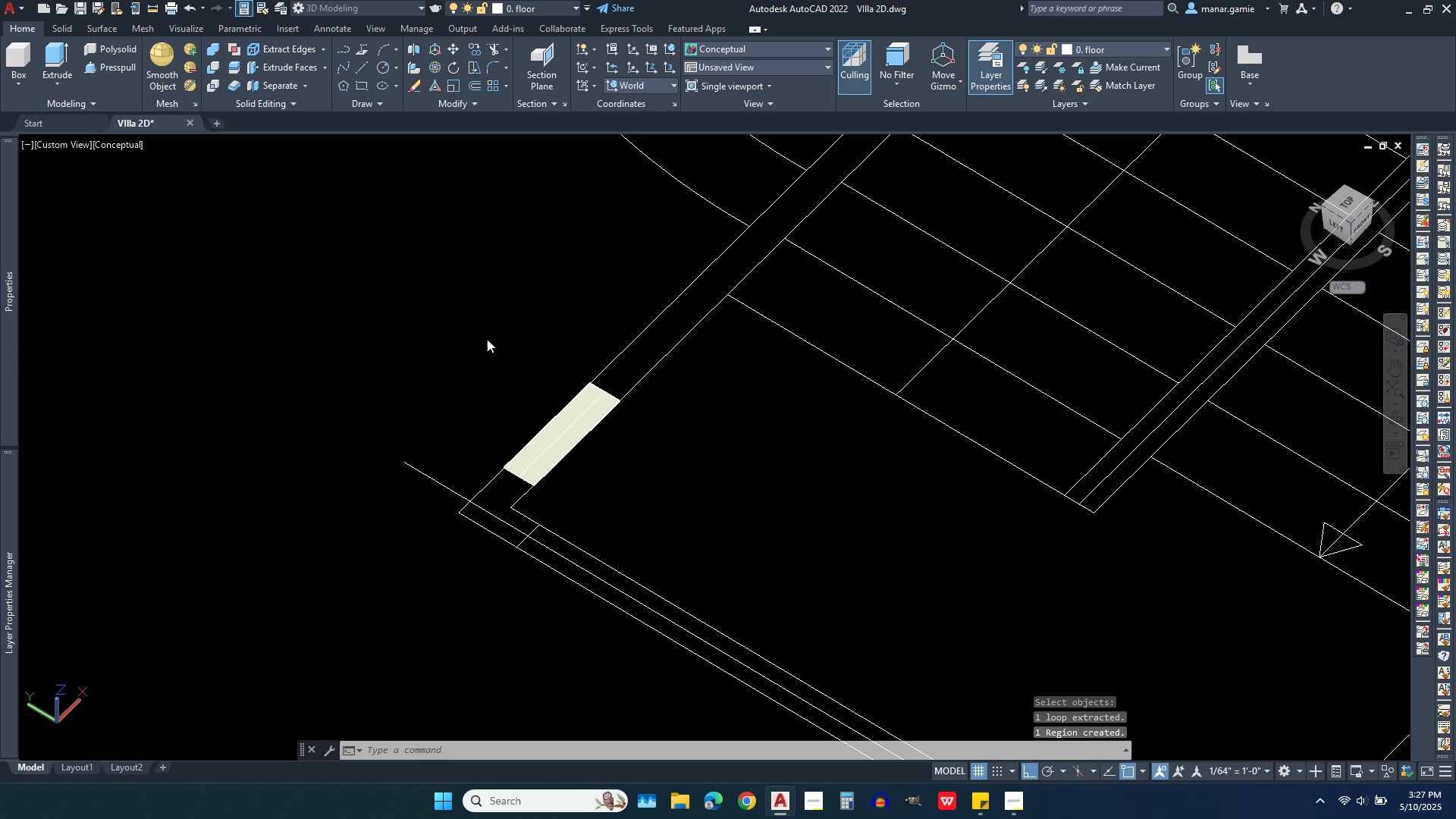 
right_click([487, 339])
 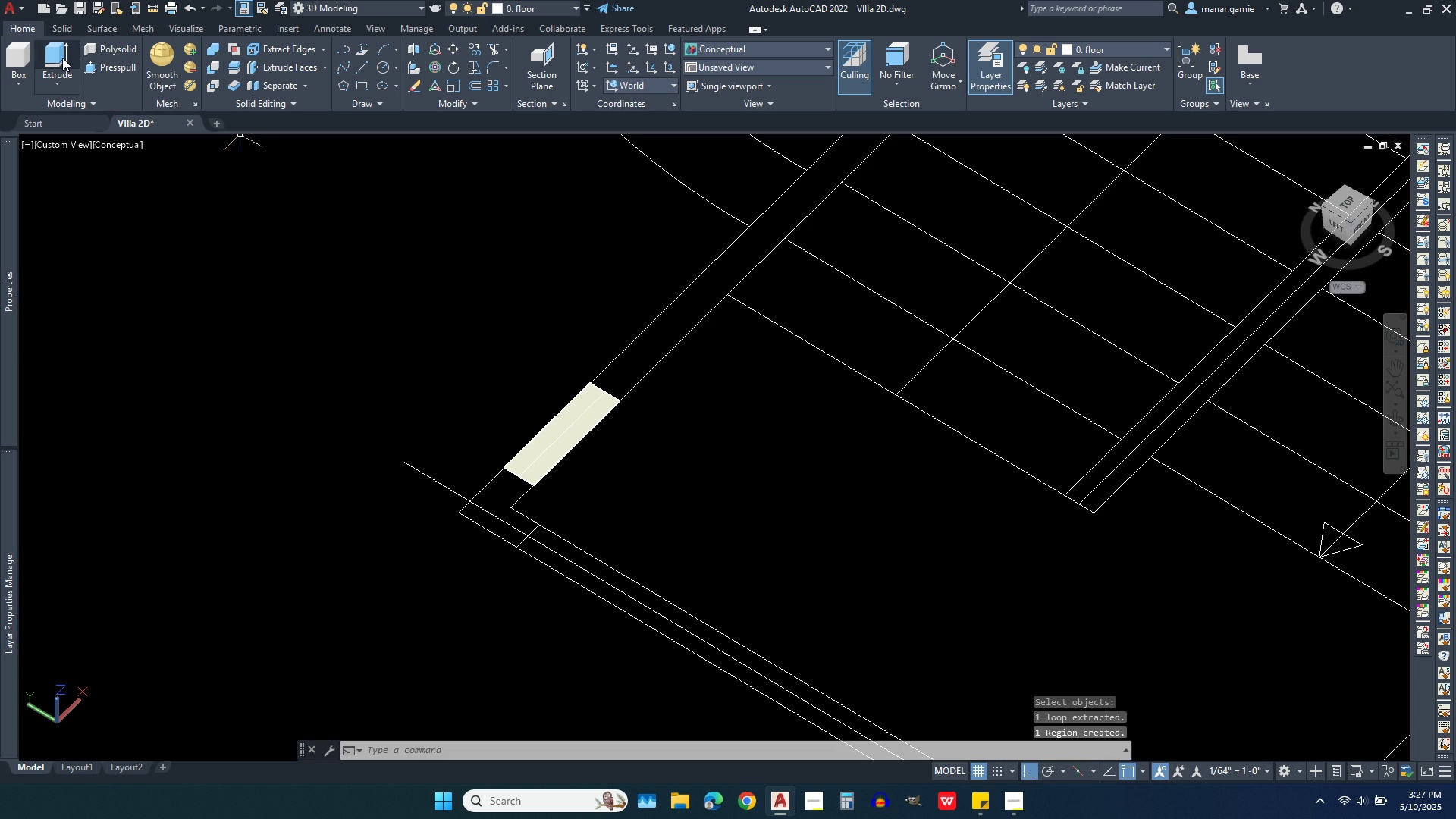 
left_click([57, 58])
 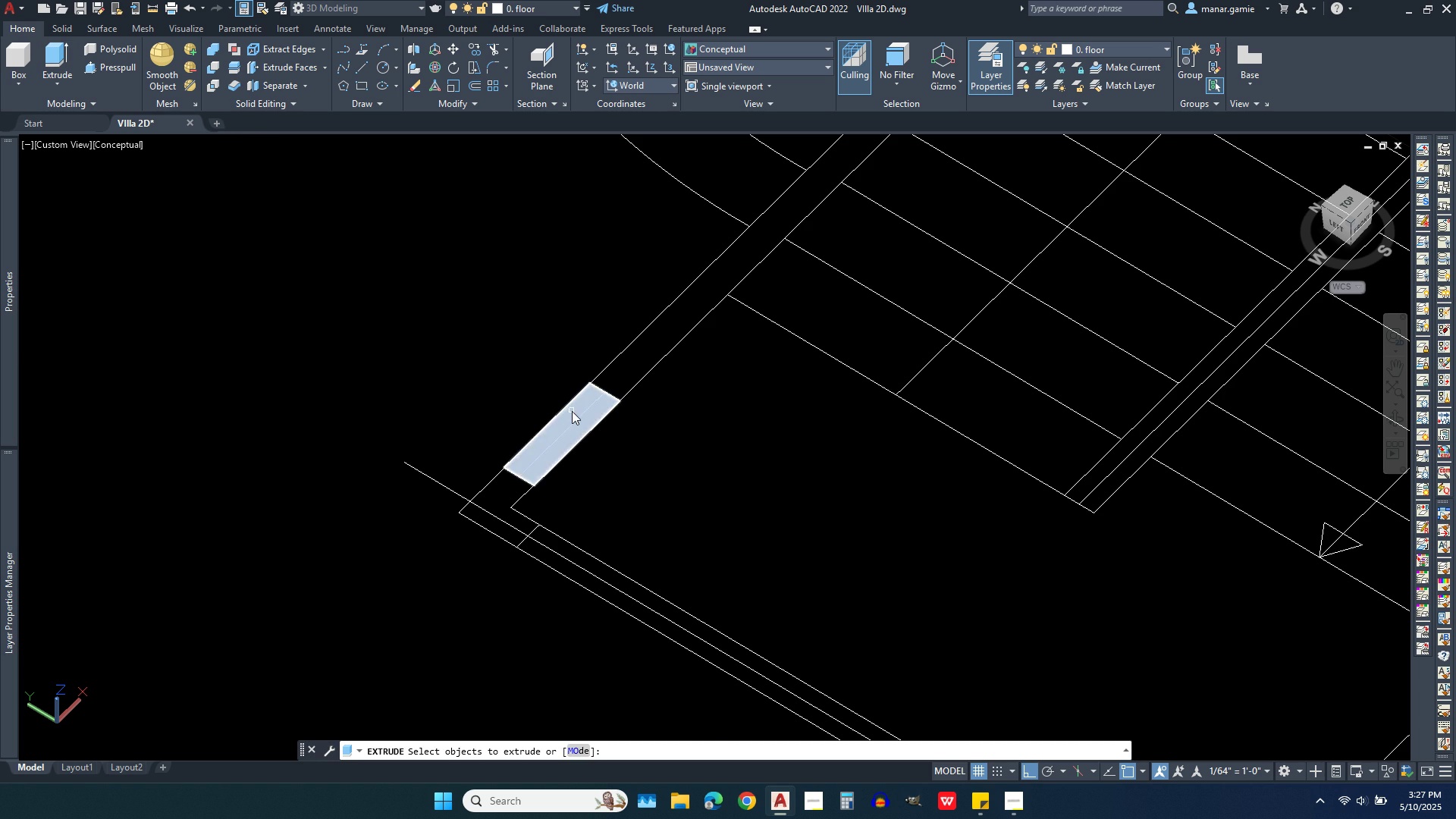 
left_click([572, 411])
 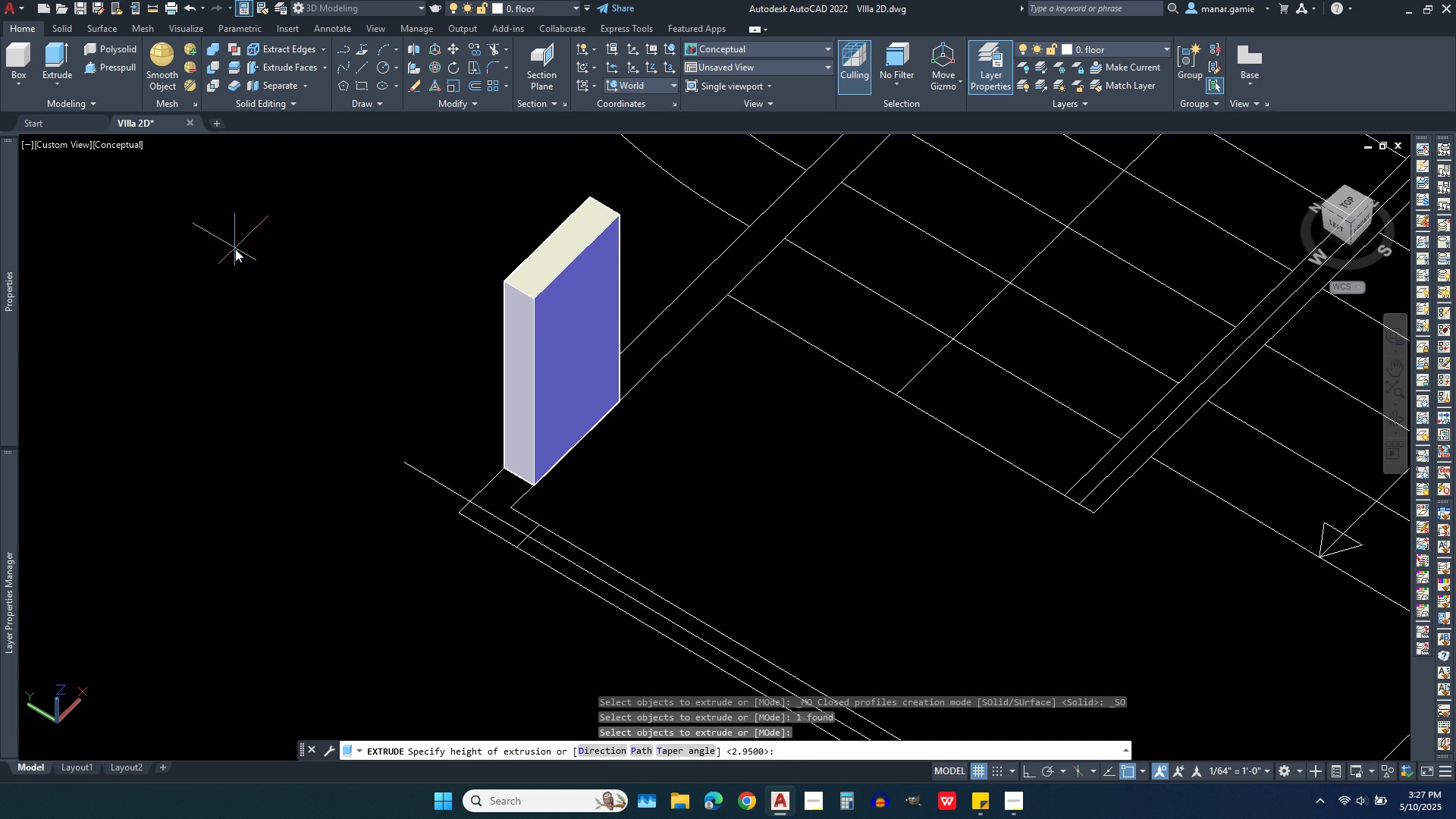 
type(12.2)
 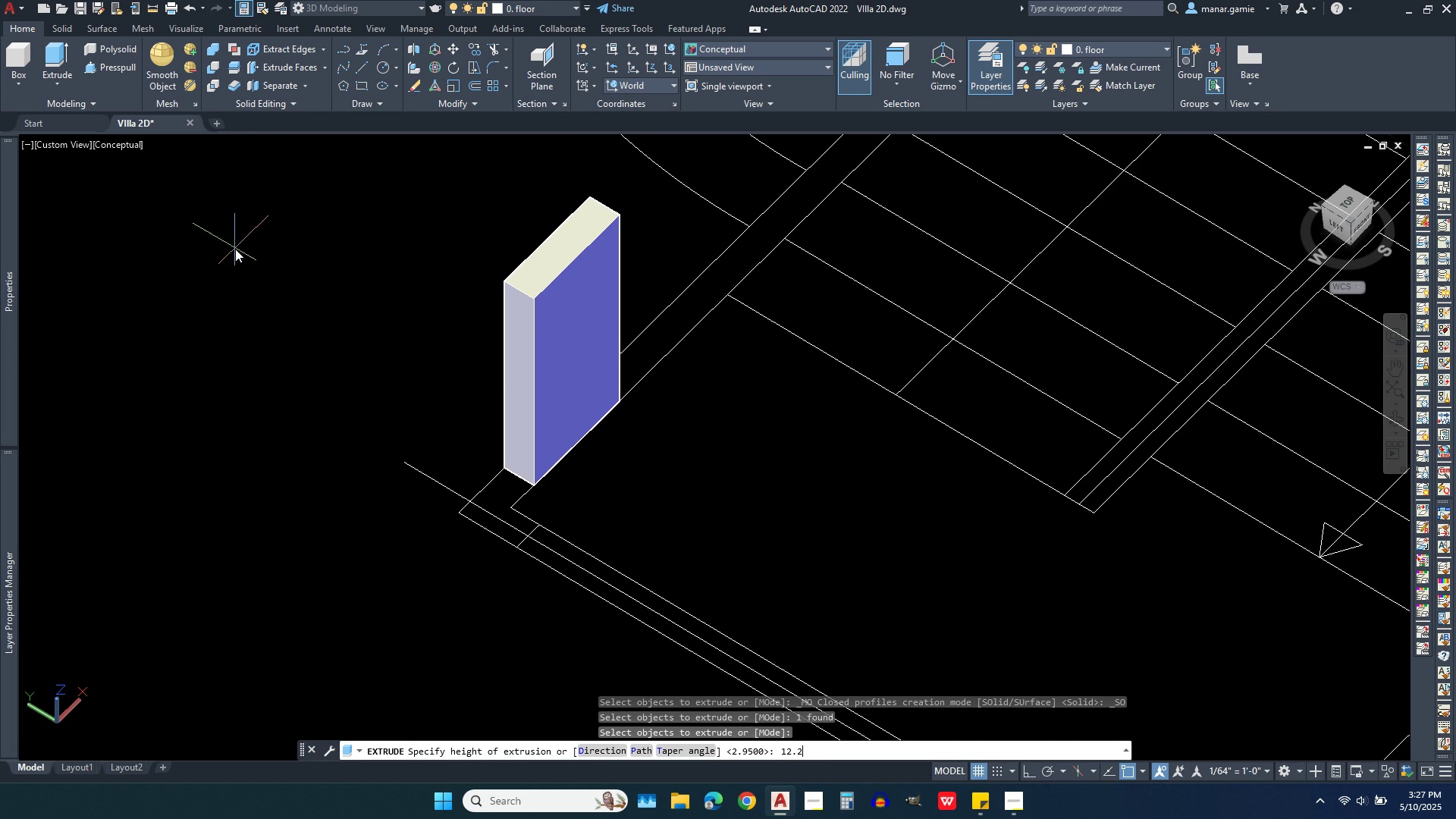 
key(9)
 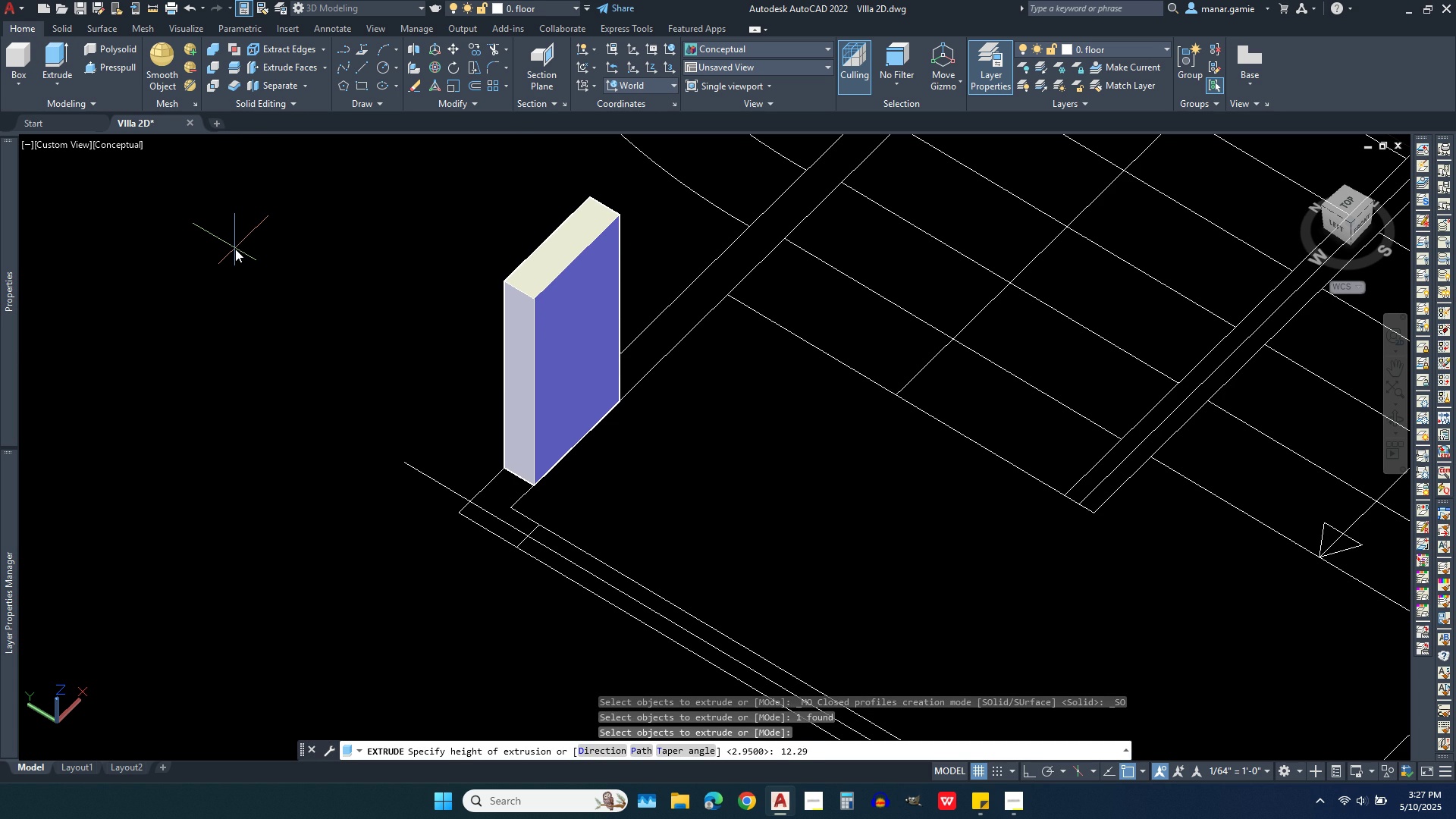 
key(Enter)
 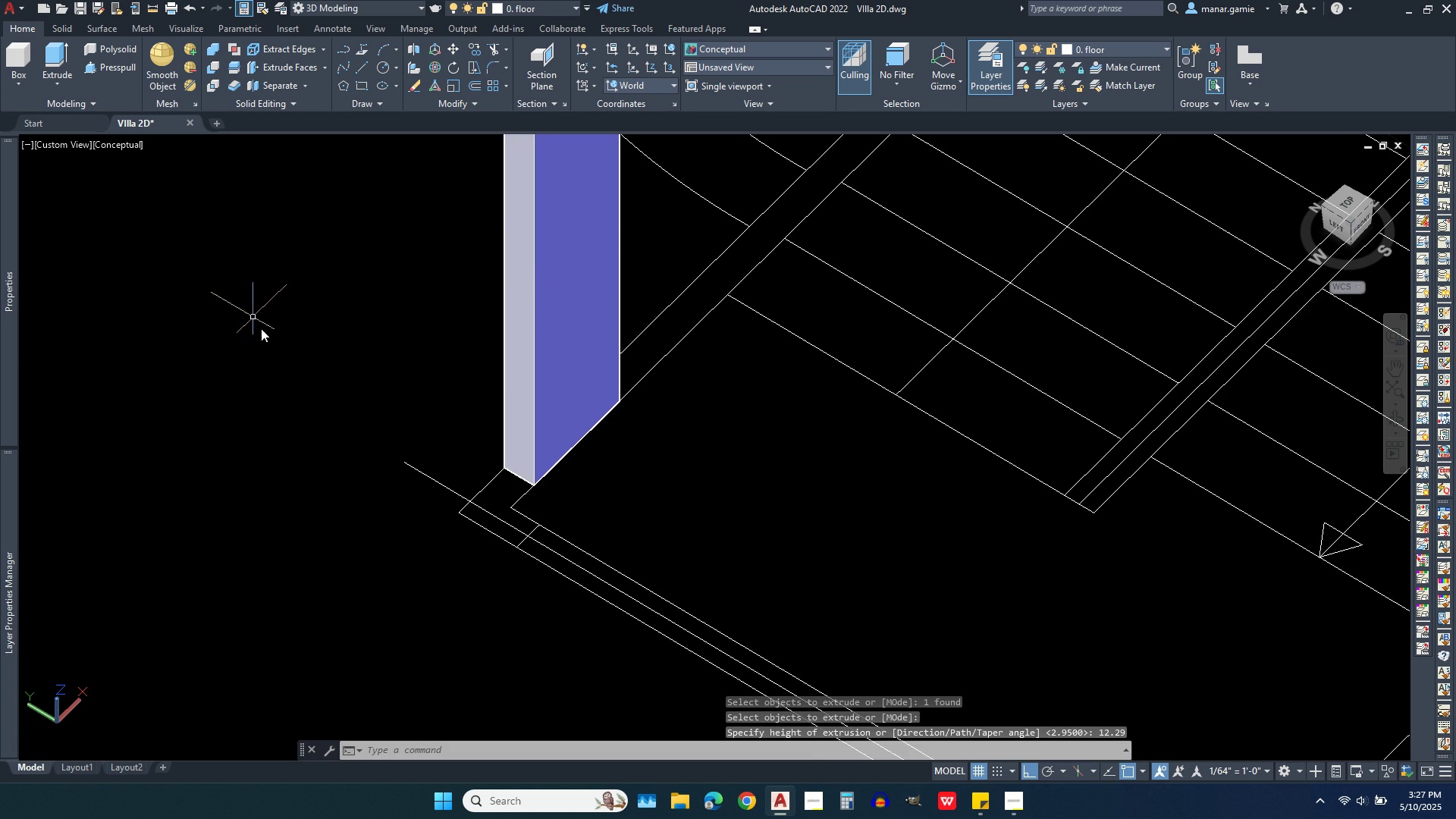 
scroll: coordinate [248, 323], scroll_direction: down, amount: 2.0
 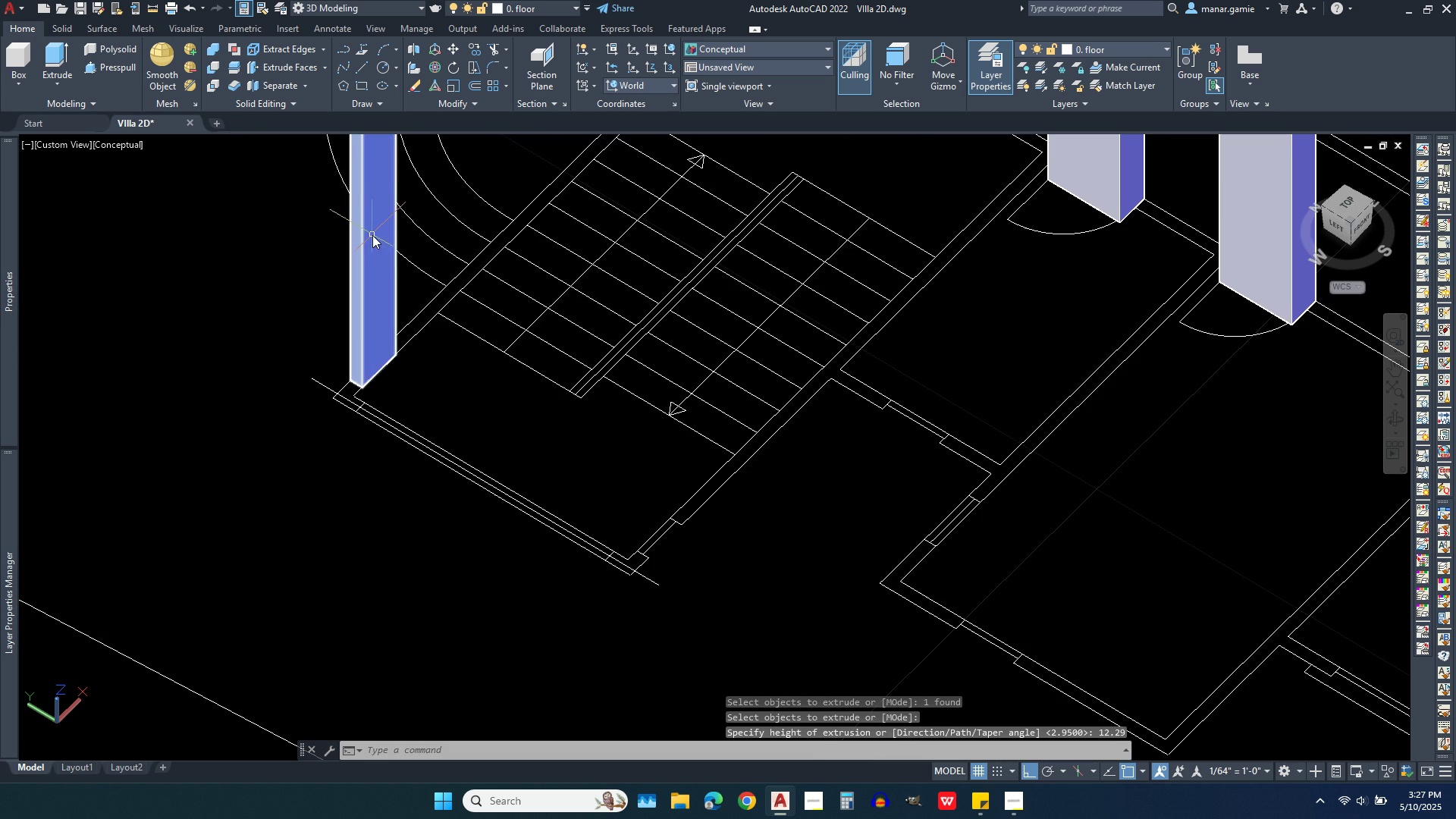 
left_click([372, 235])
 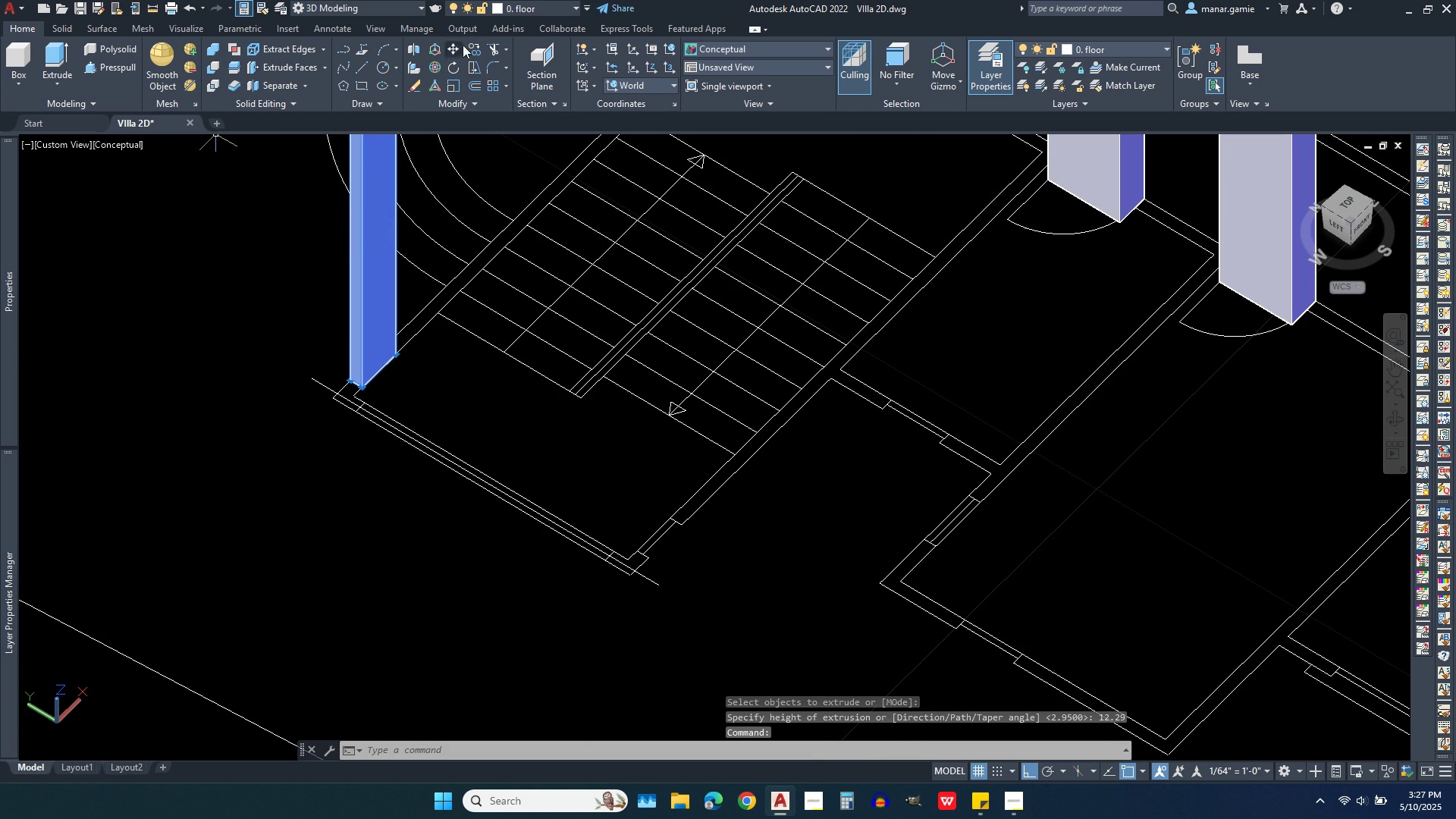 
left_click([479, 45])
 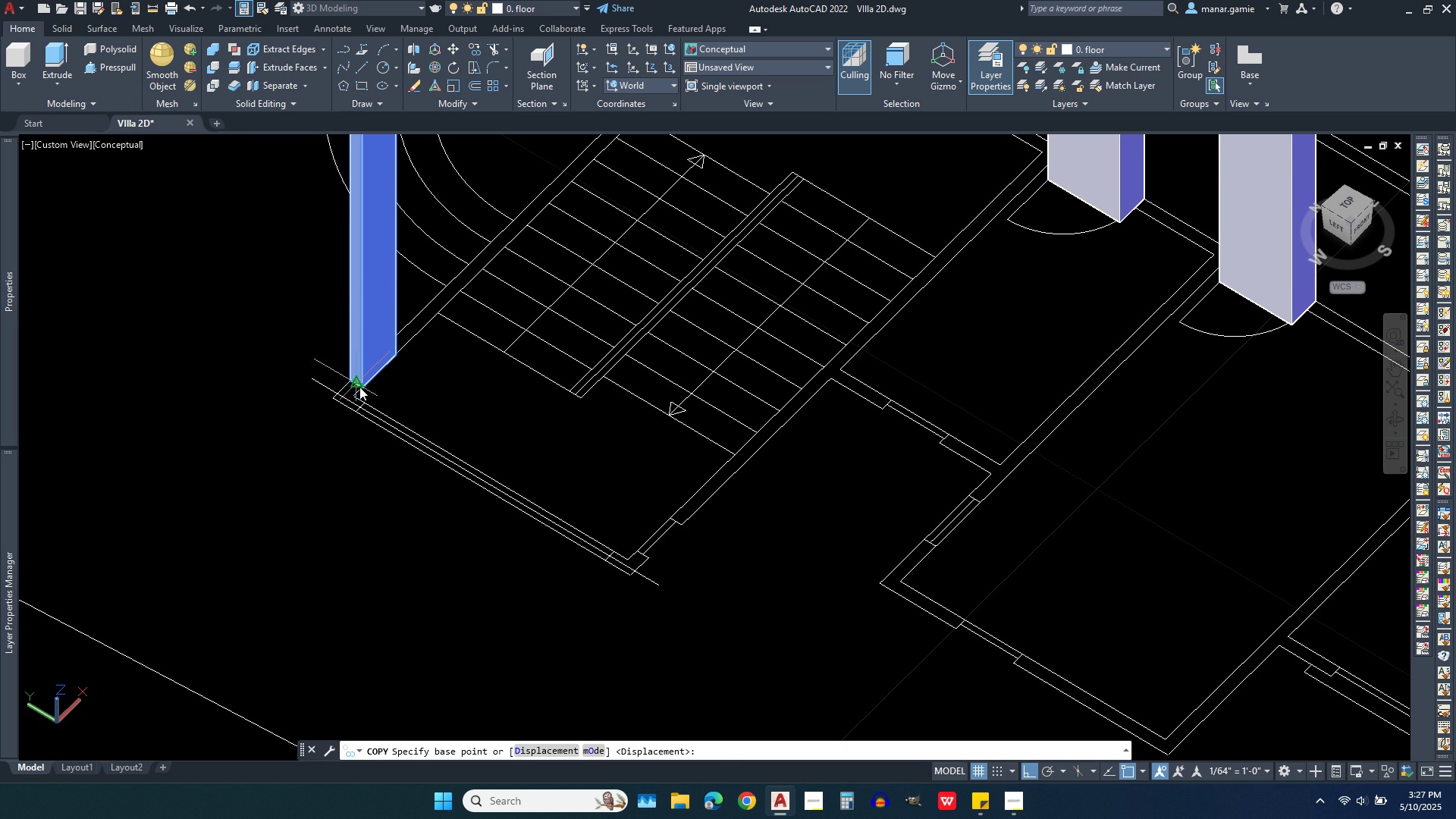 
left_click([365, 389])
 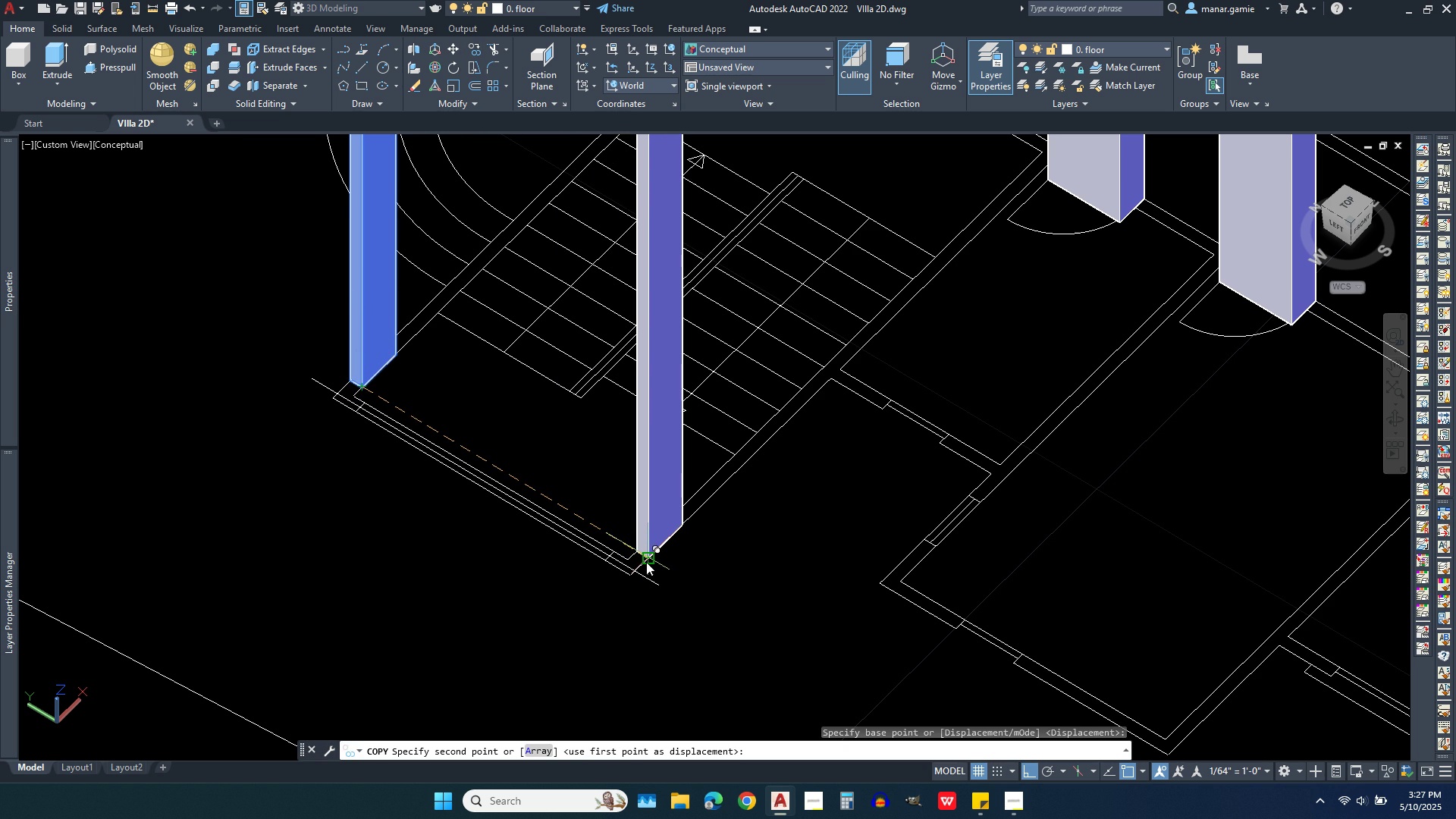 
left_click([646, 562])
 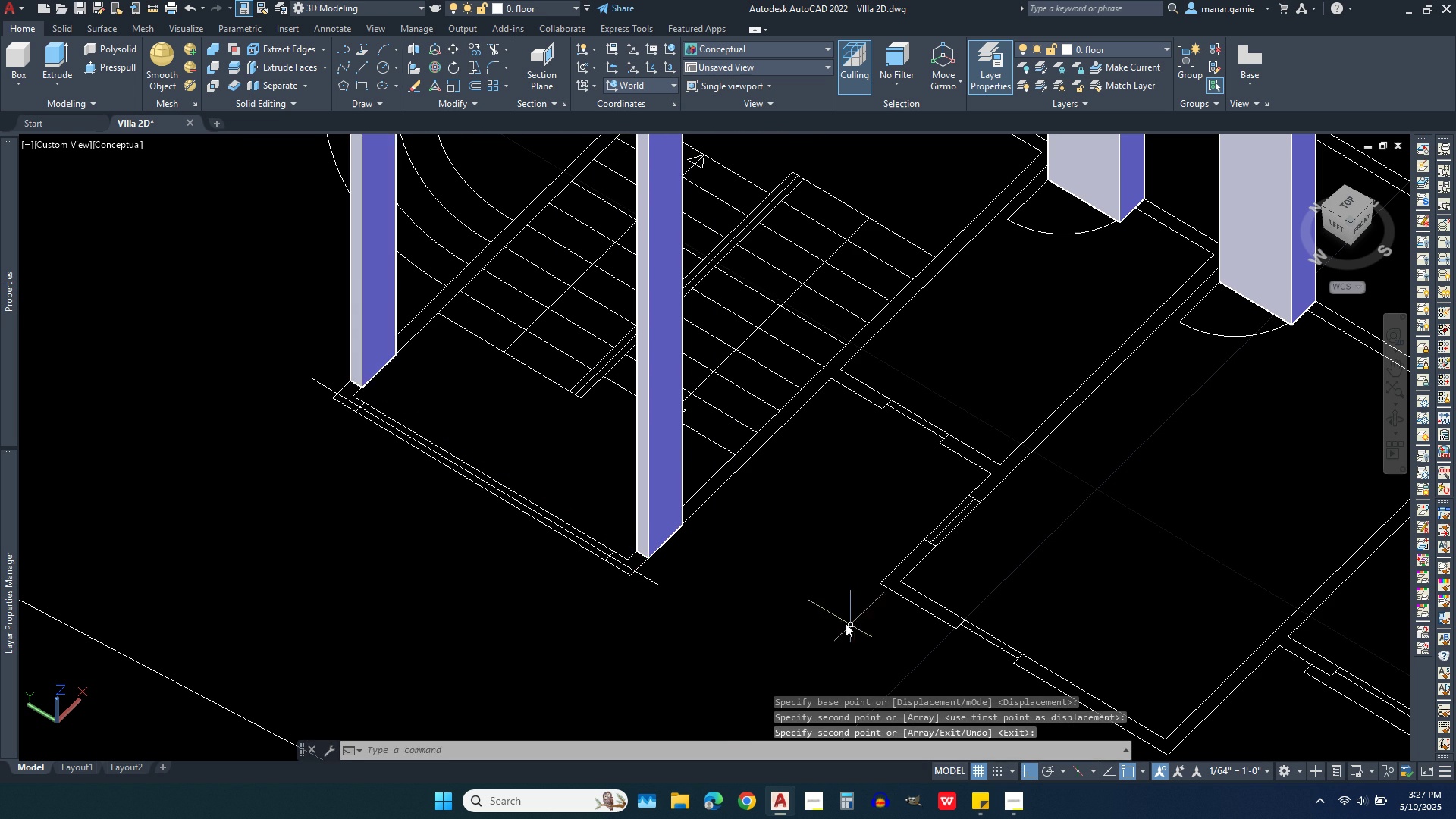 
scroll: coordinate [774, 626], scroll_direction: down, amount: 2.0
 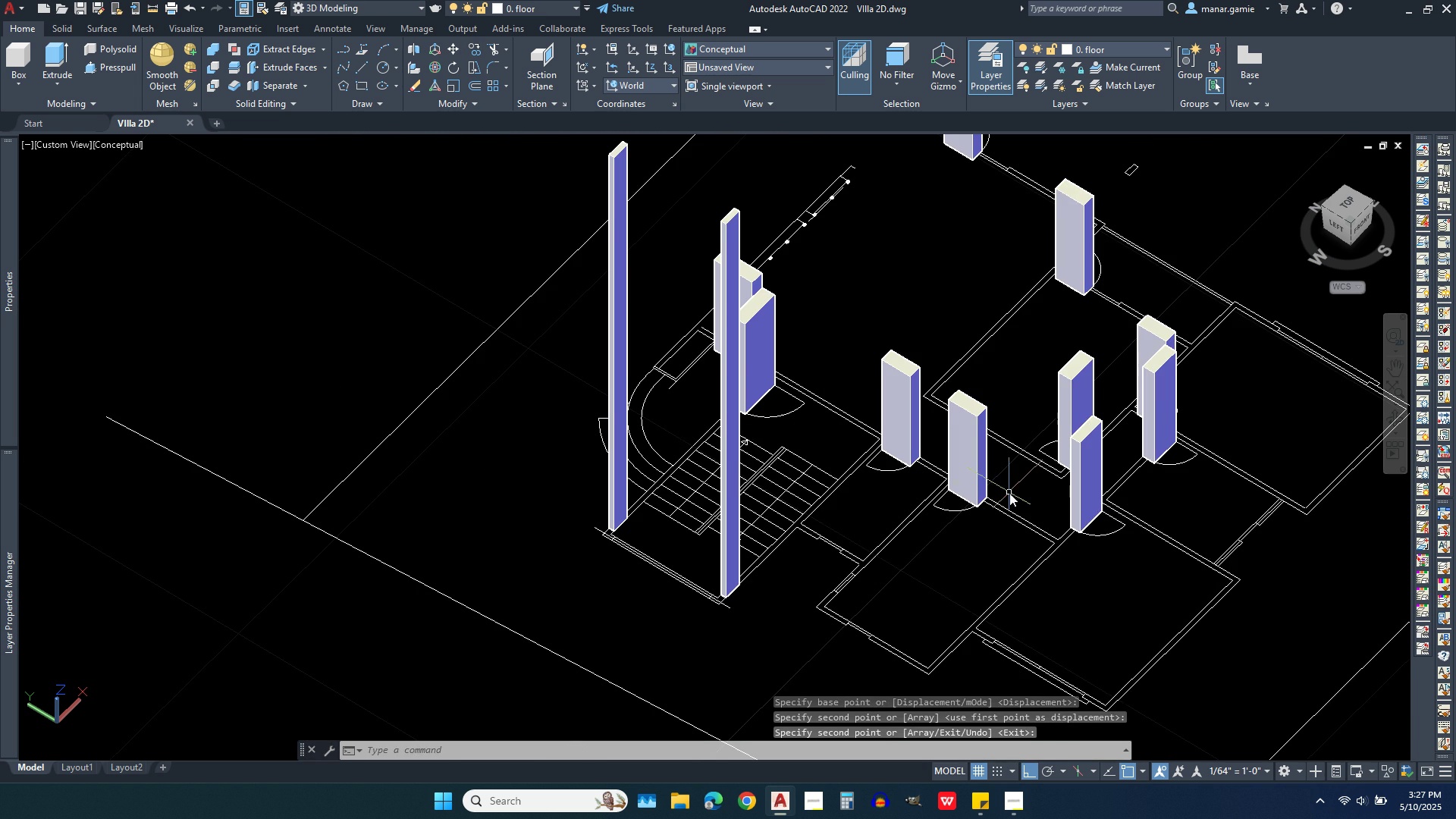 
scroll: coordinate [813, 477], scroll_direction: up, amount: 6.0
 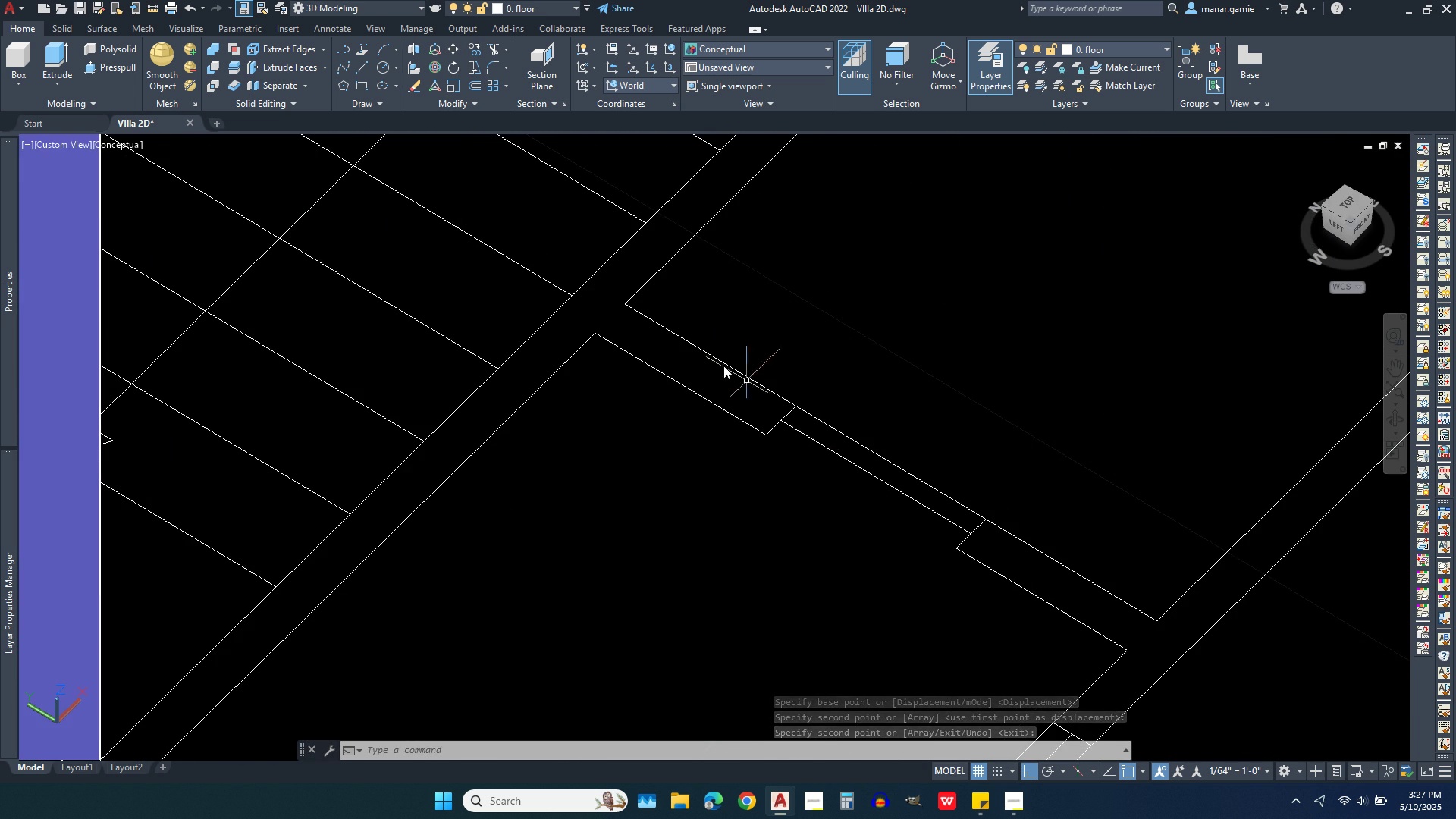 
scroll: coordinate [662, 334], scroll_direction: down, amount: 3.0
 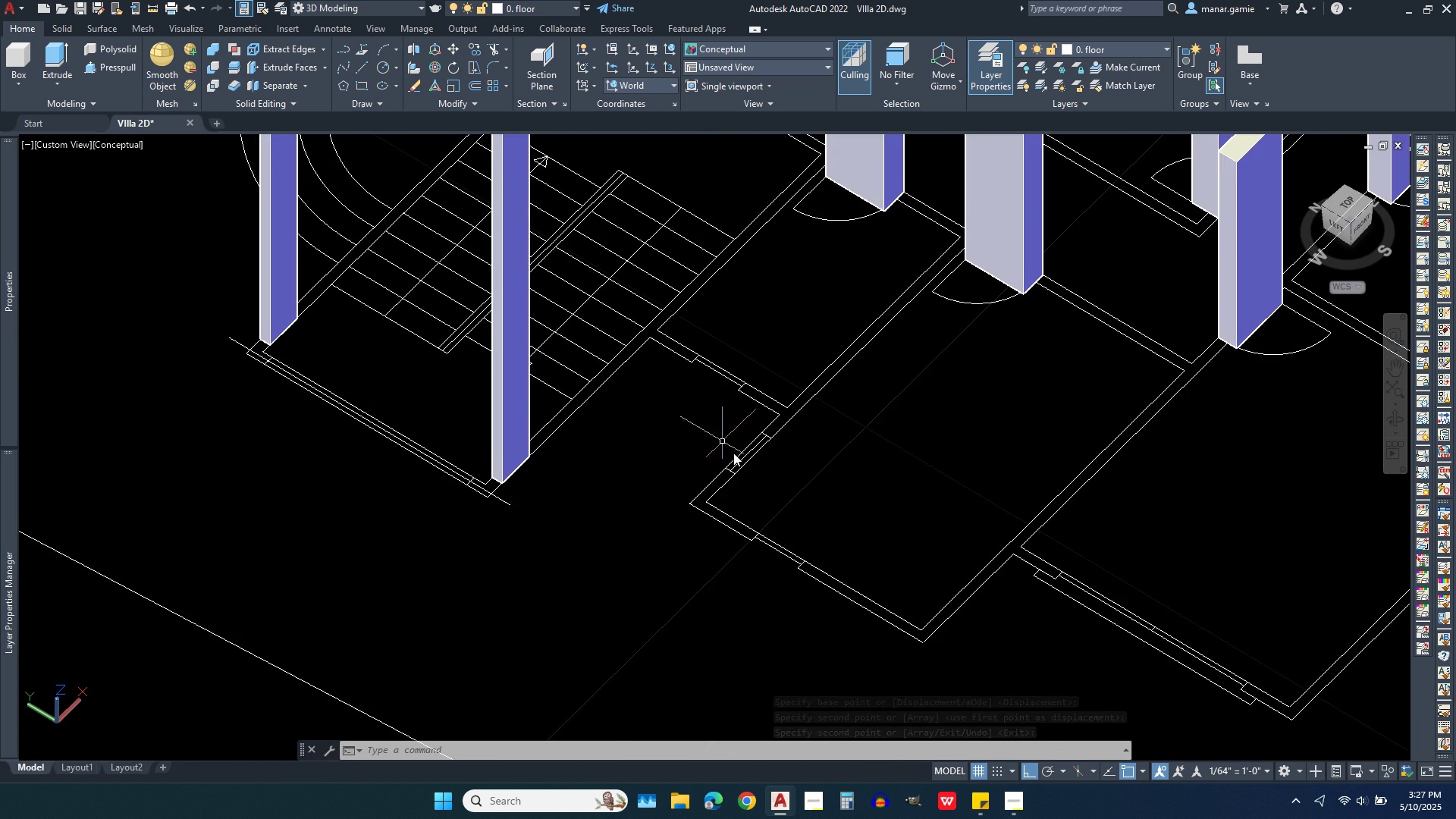 
scroll: coordinate [749, 474], scroll_direction: up, amount: 2.0
 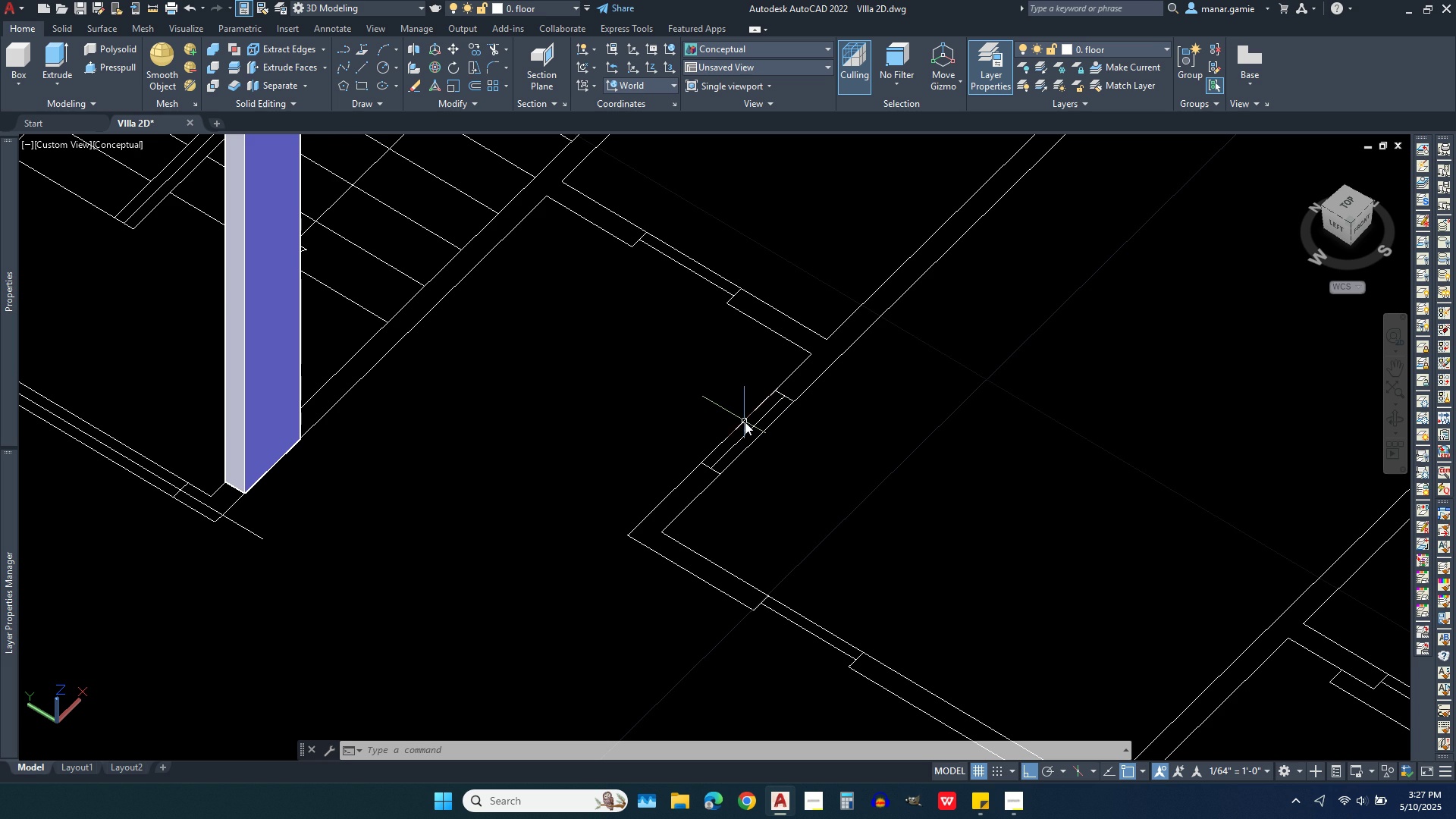 
left_click([745, 422])
 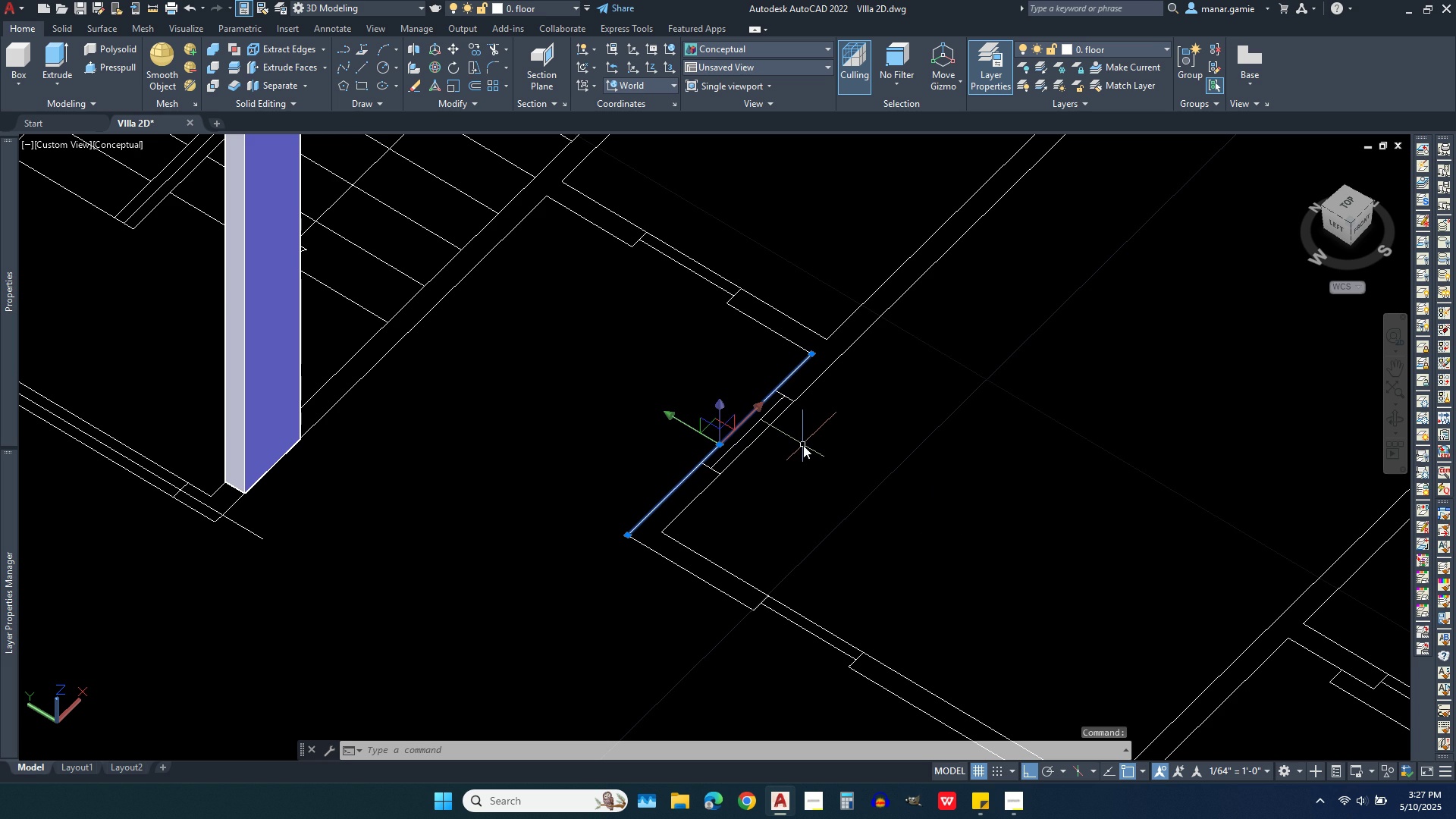 
key(Escape)
 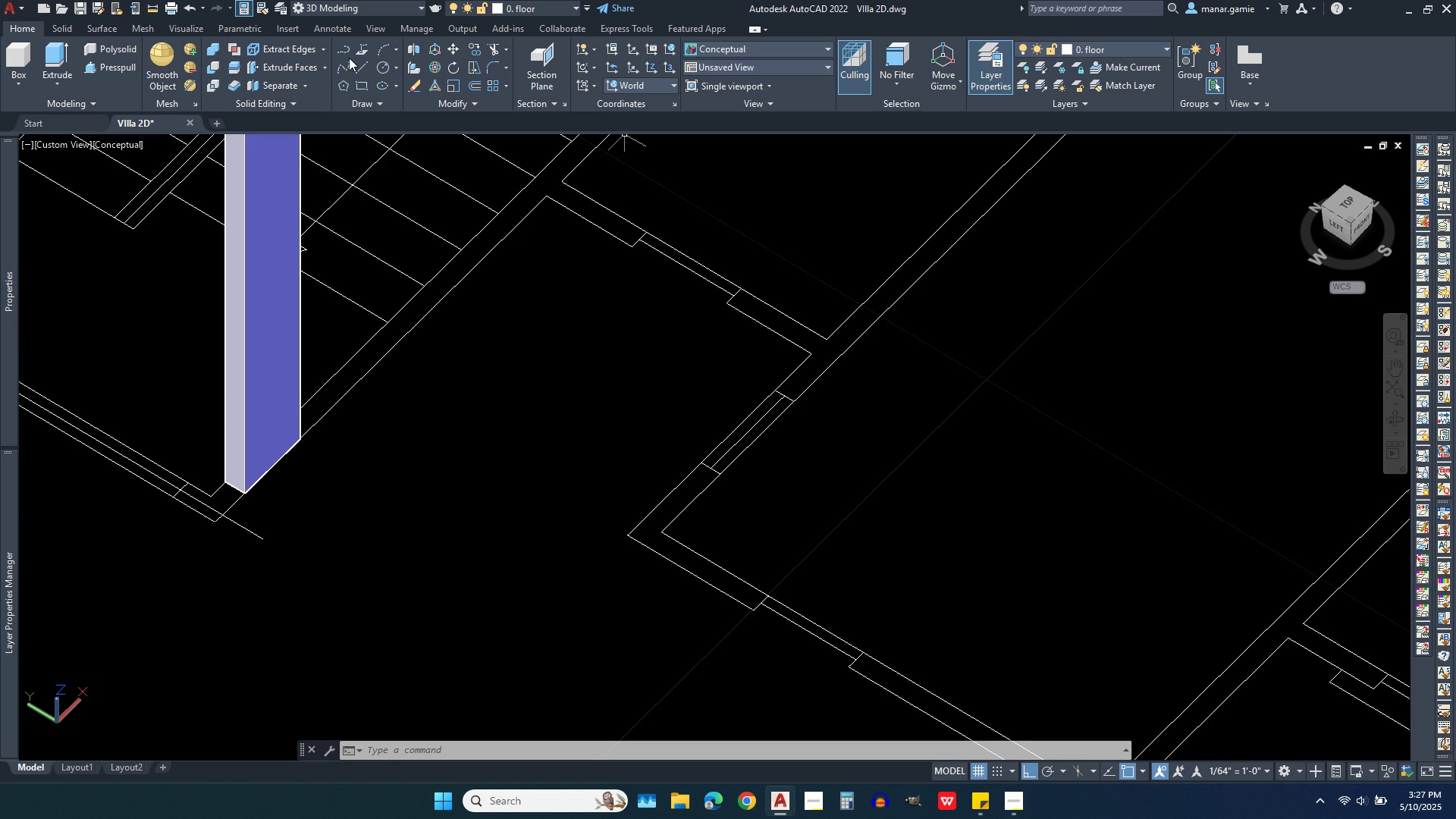 
wait(20.45)
 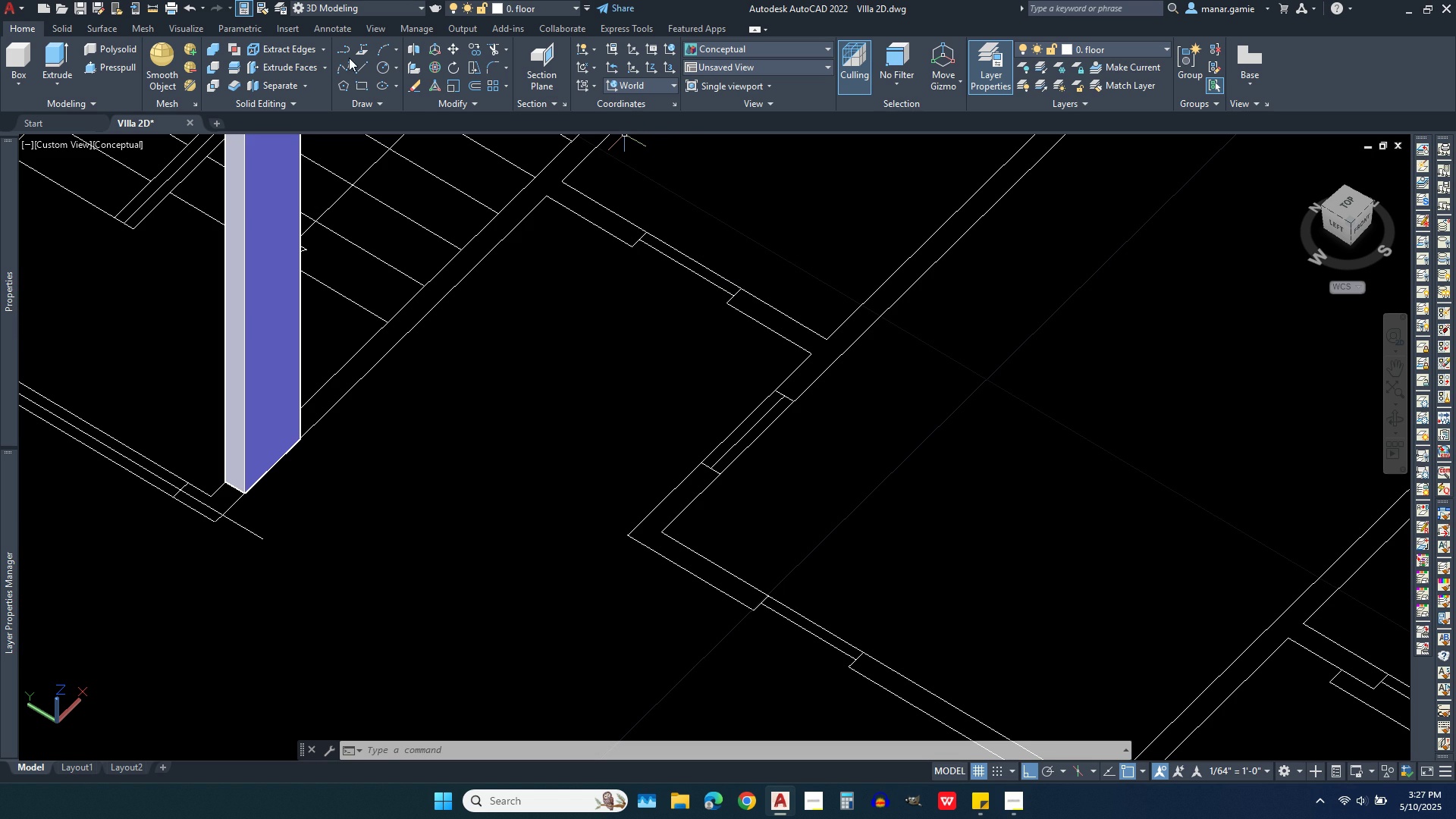 
left_click([362, 84])
 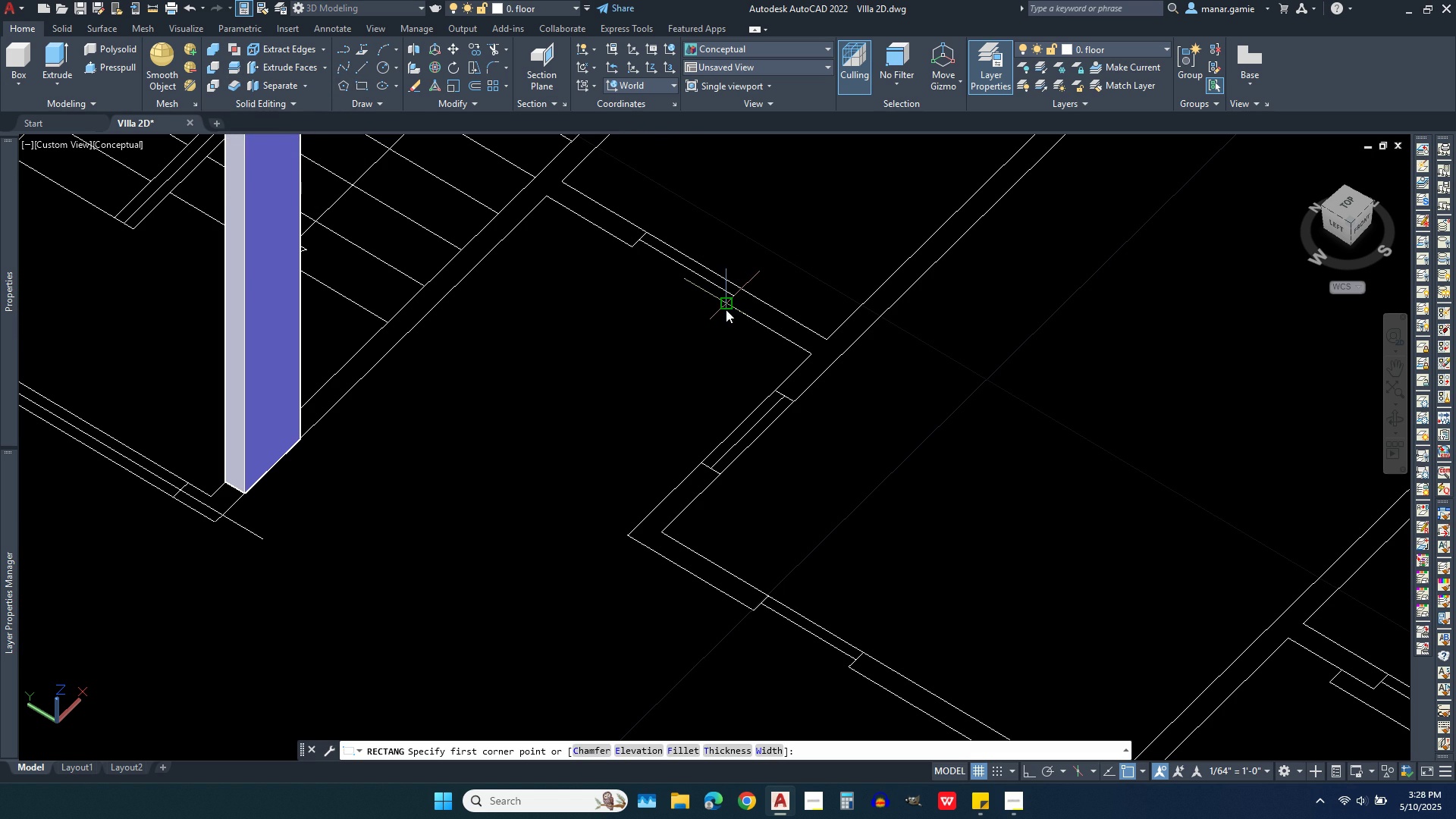 
left_click([726, 309])
 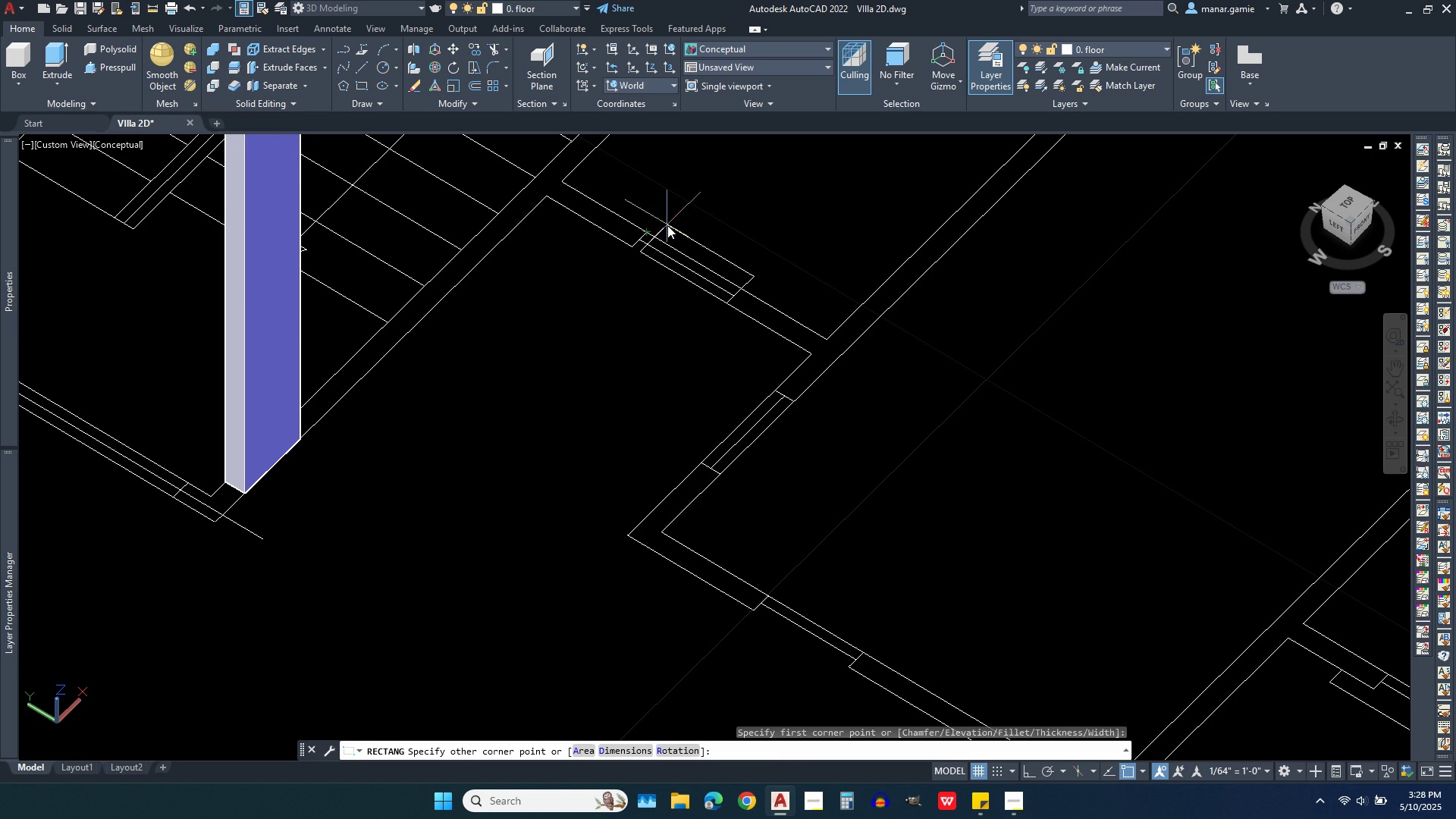 
wait(5.32)
 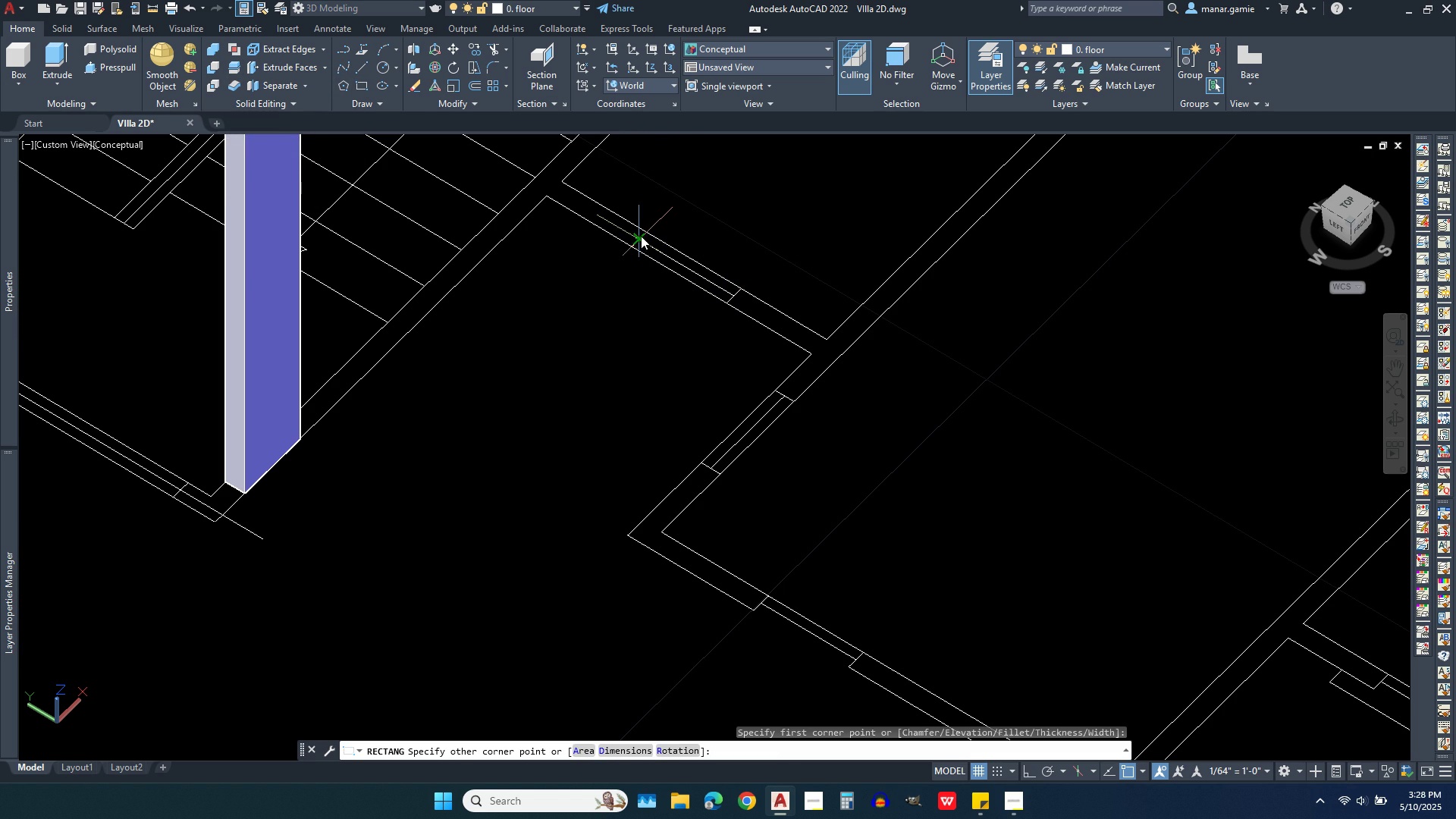 
left_click([657, 220])
 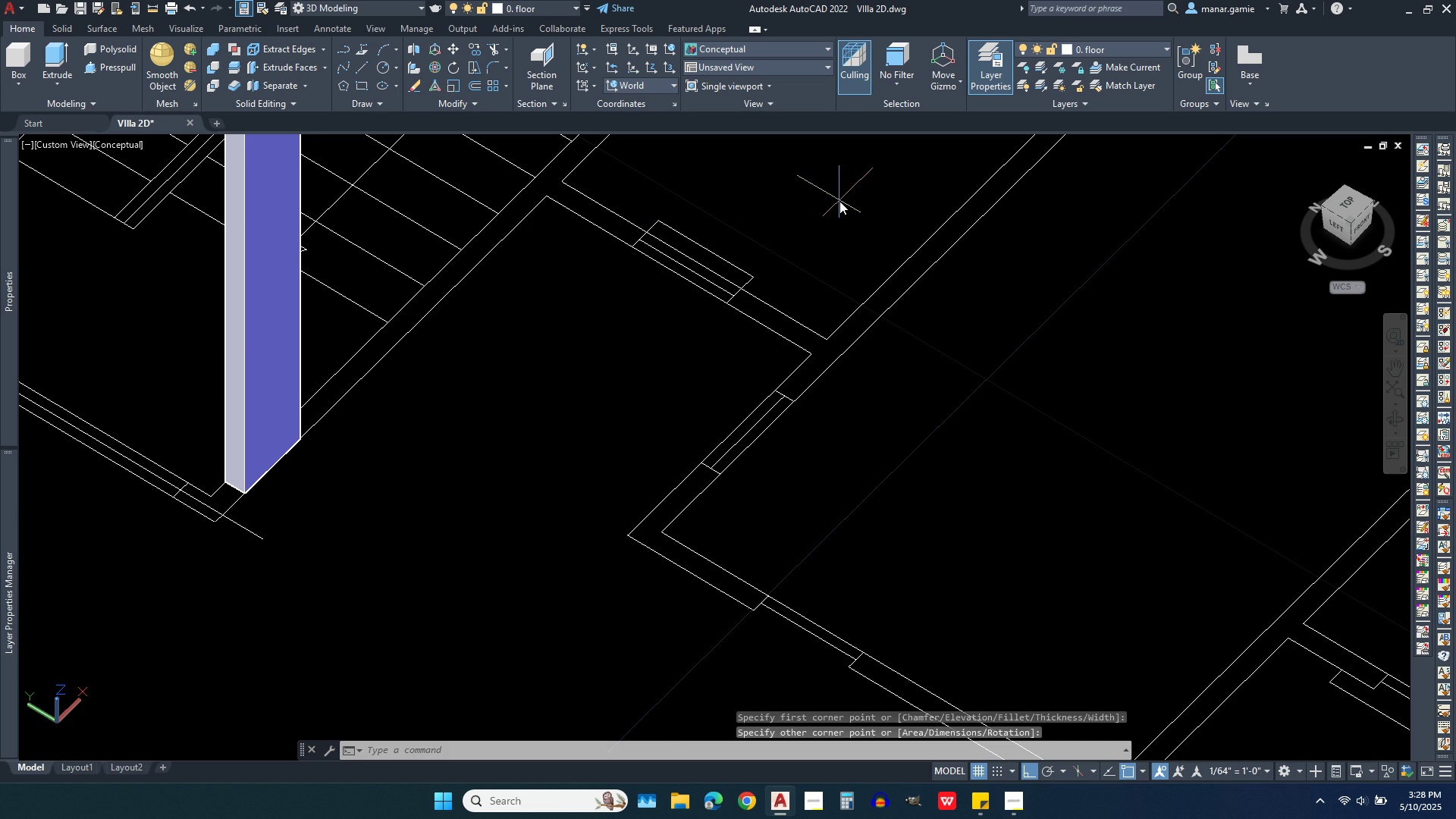 
right_click([839, 201])
 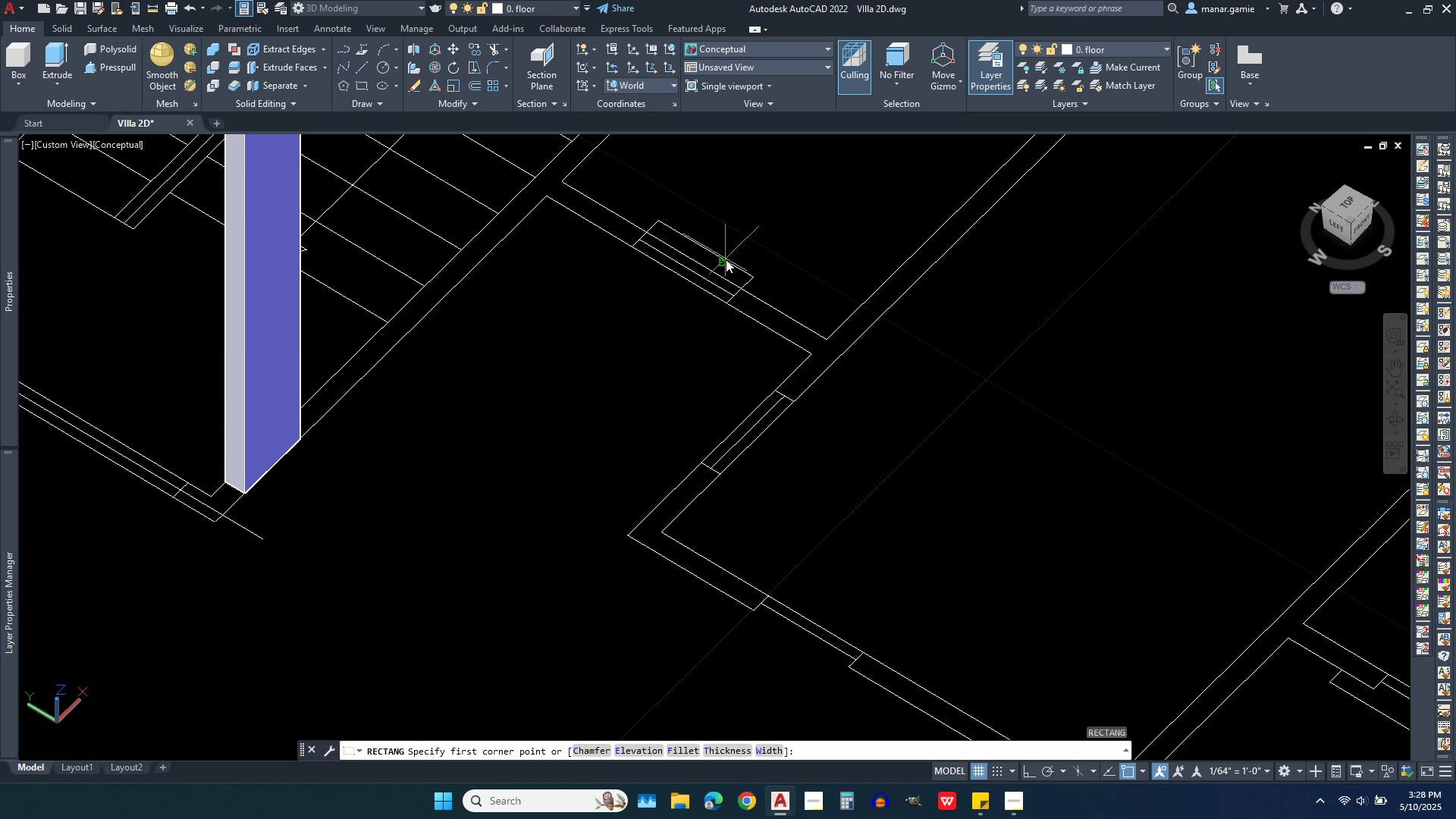 
left_click([726, 259])
 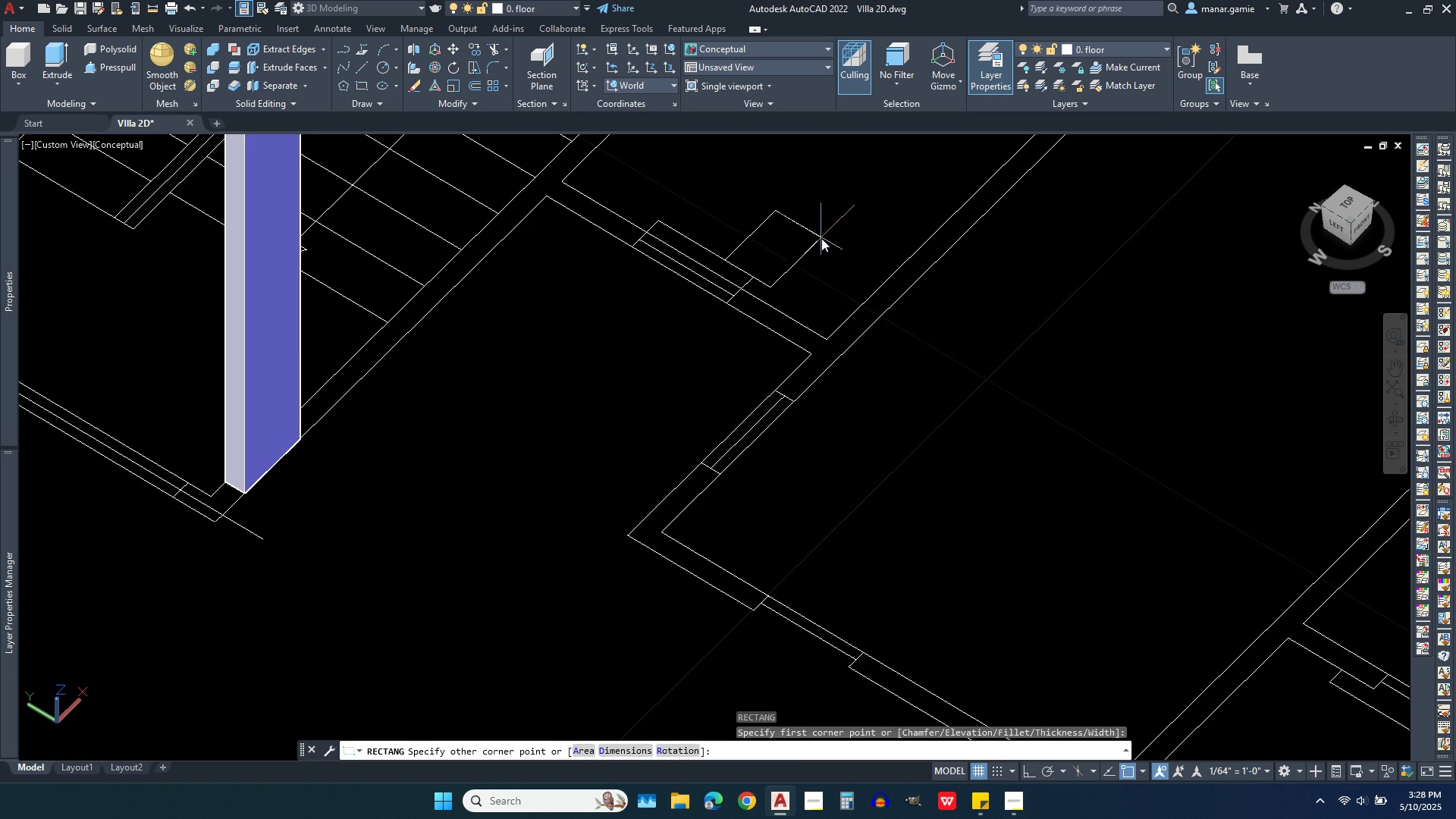 
key(Escape)
 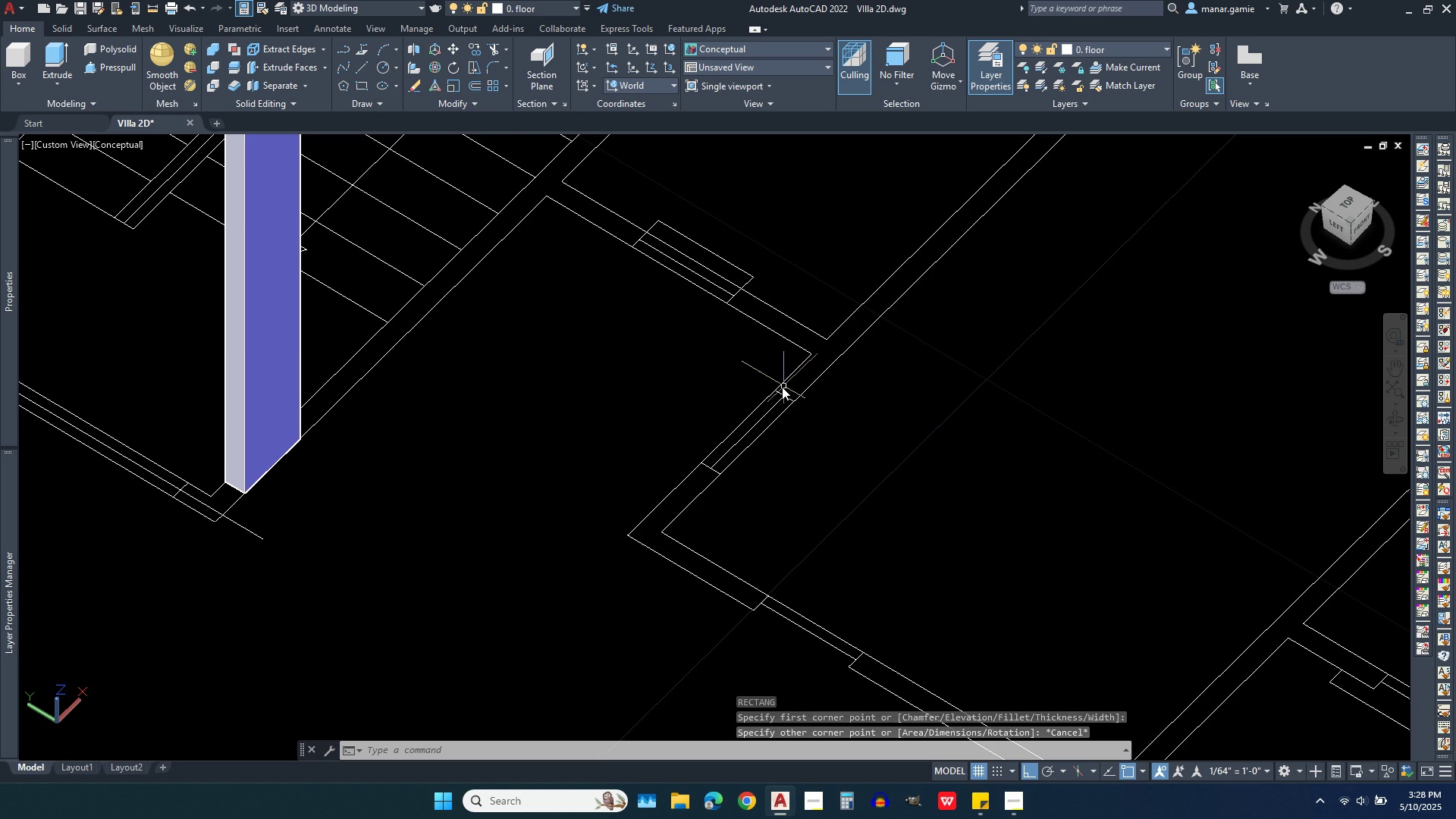 
right_click([766, 374])
 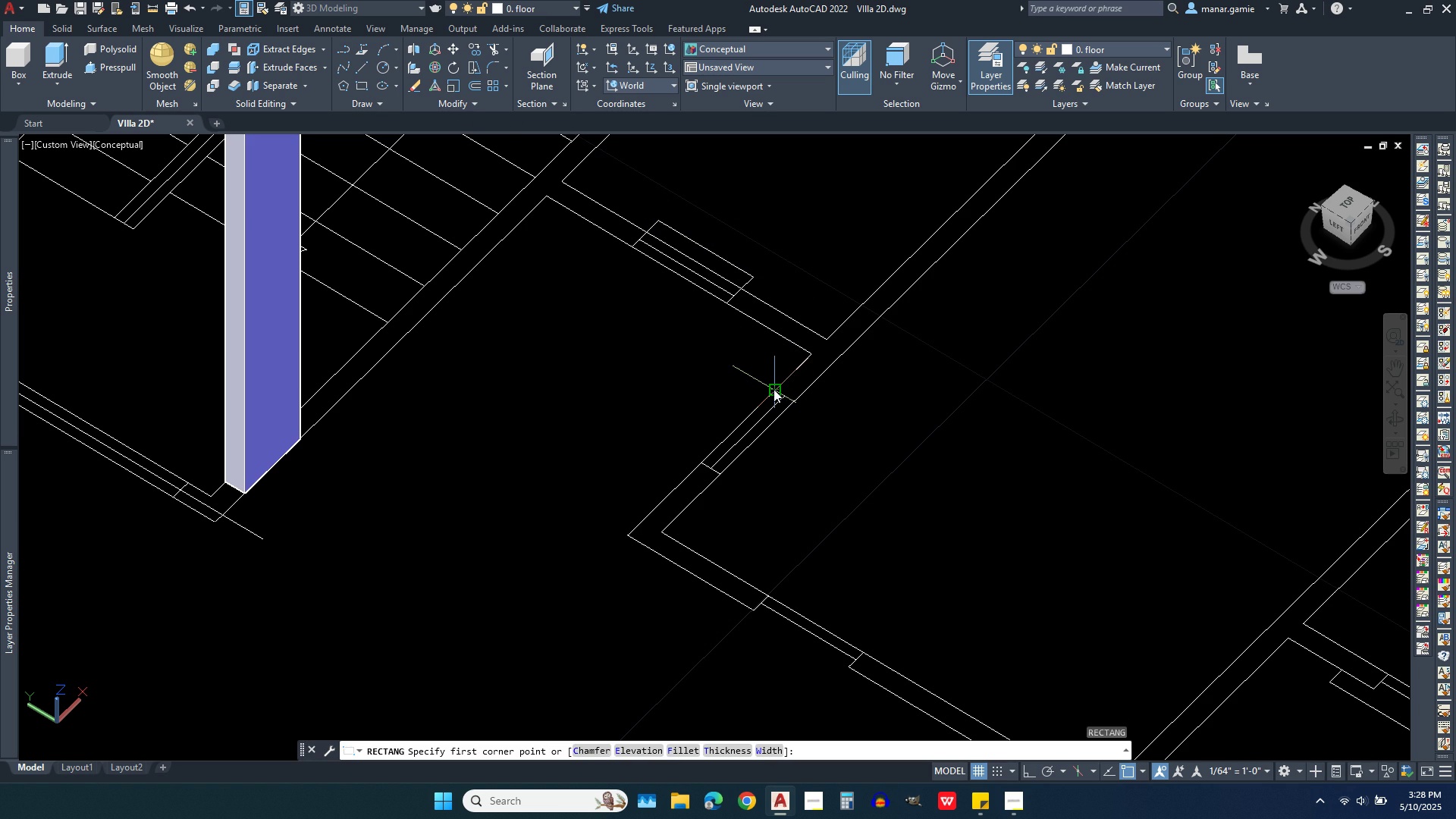 
left_click([774, 389])
 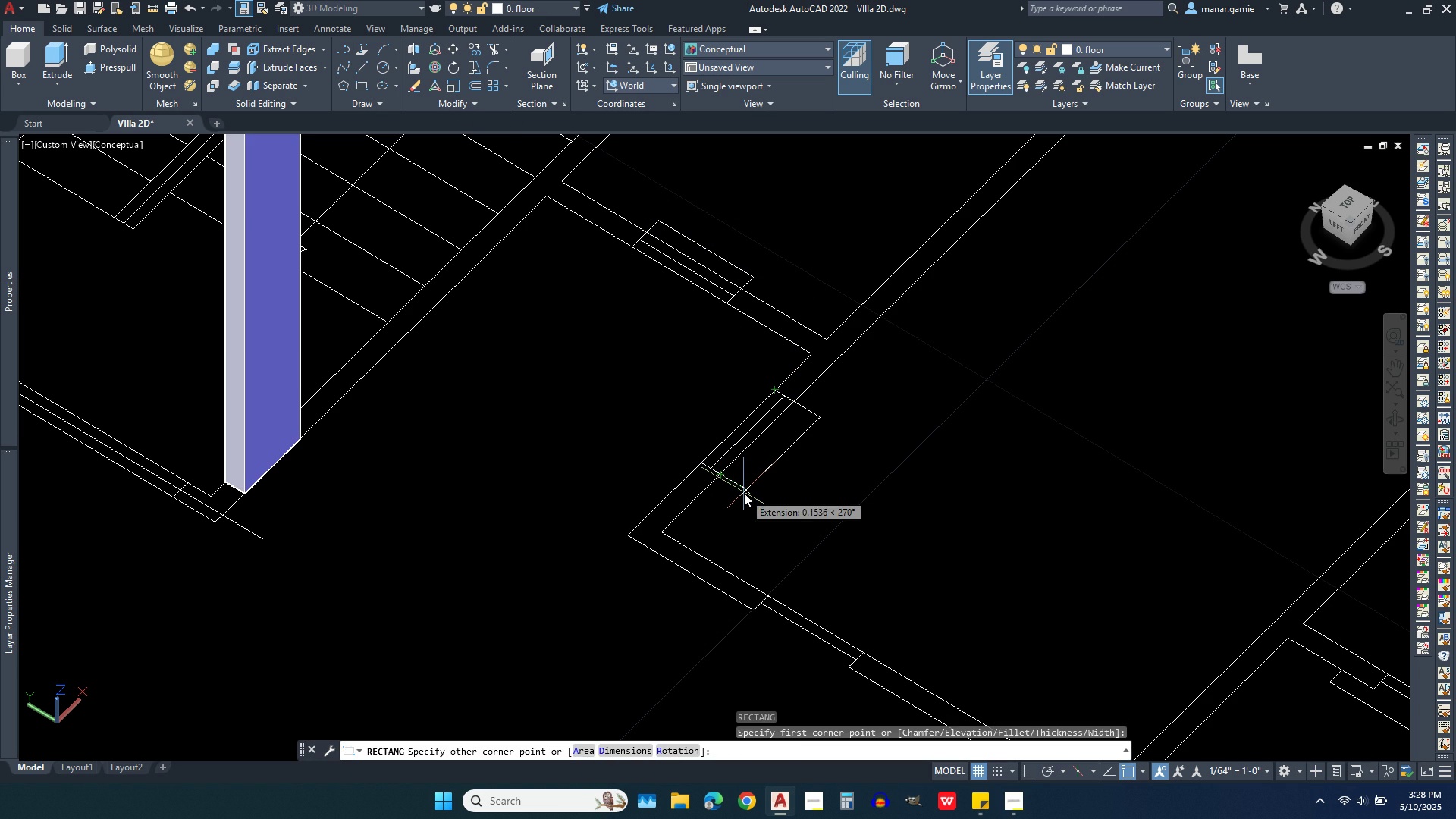 
left_click([744, 493])
 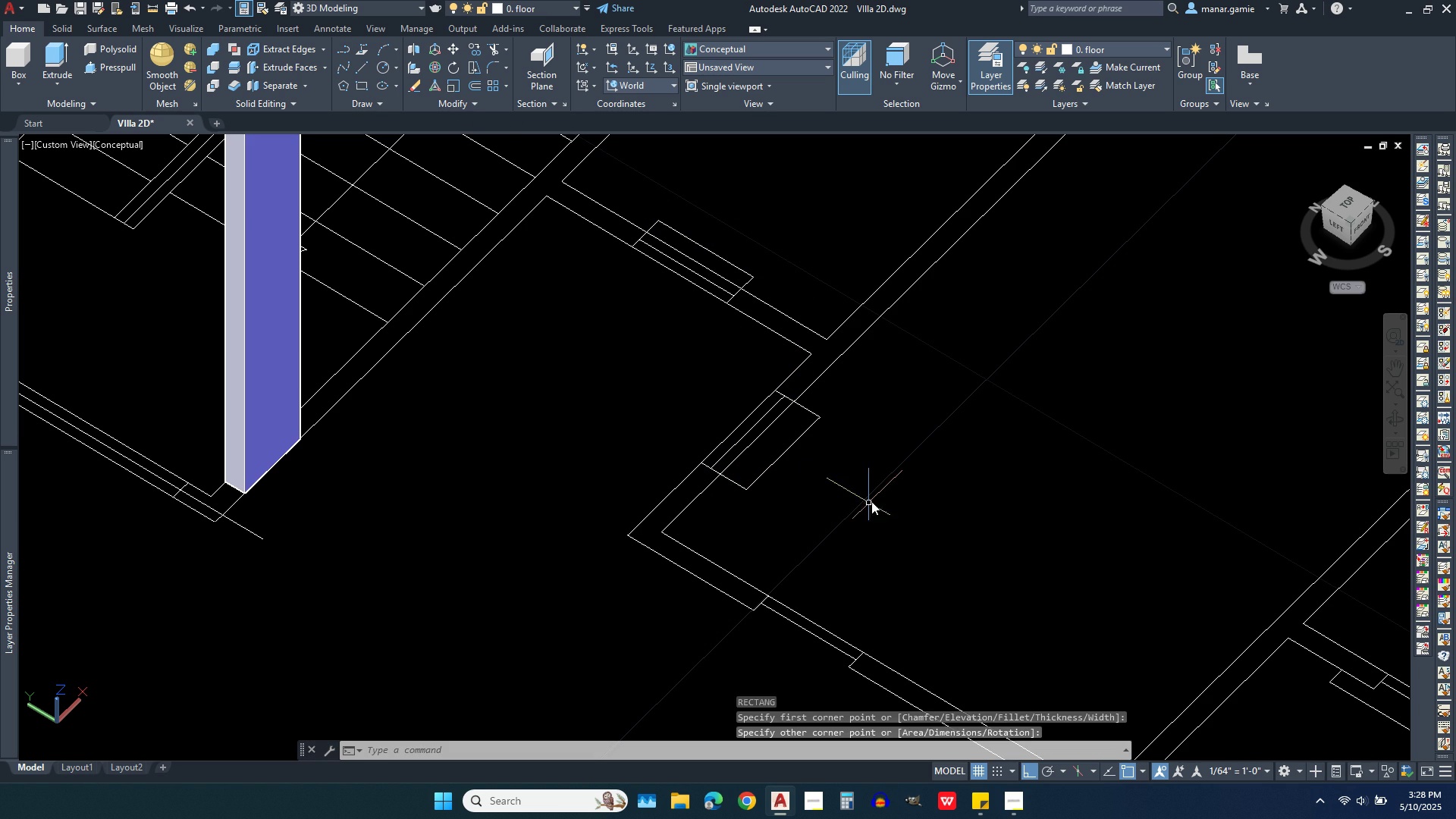 
key(Escape)
 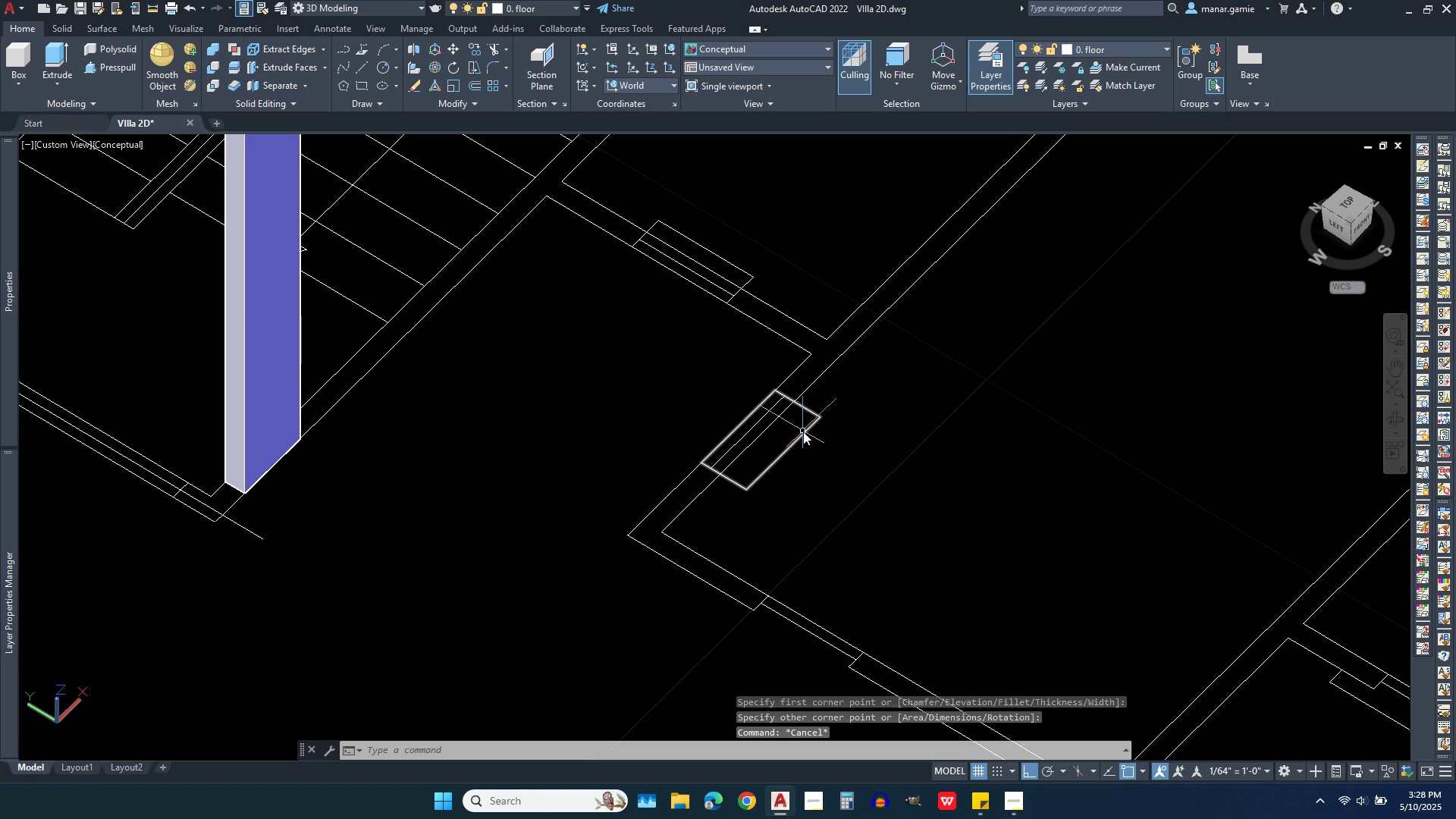 
left_click([803, 431])
 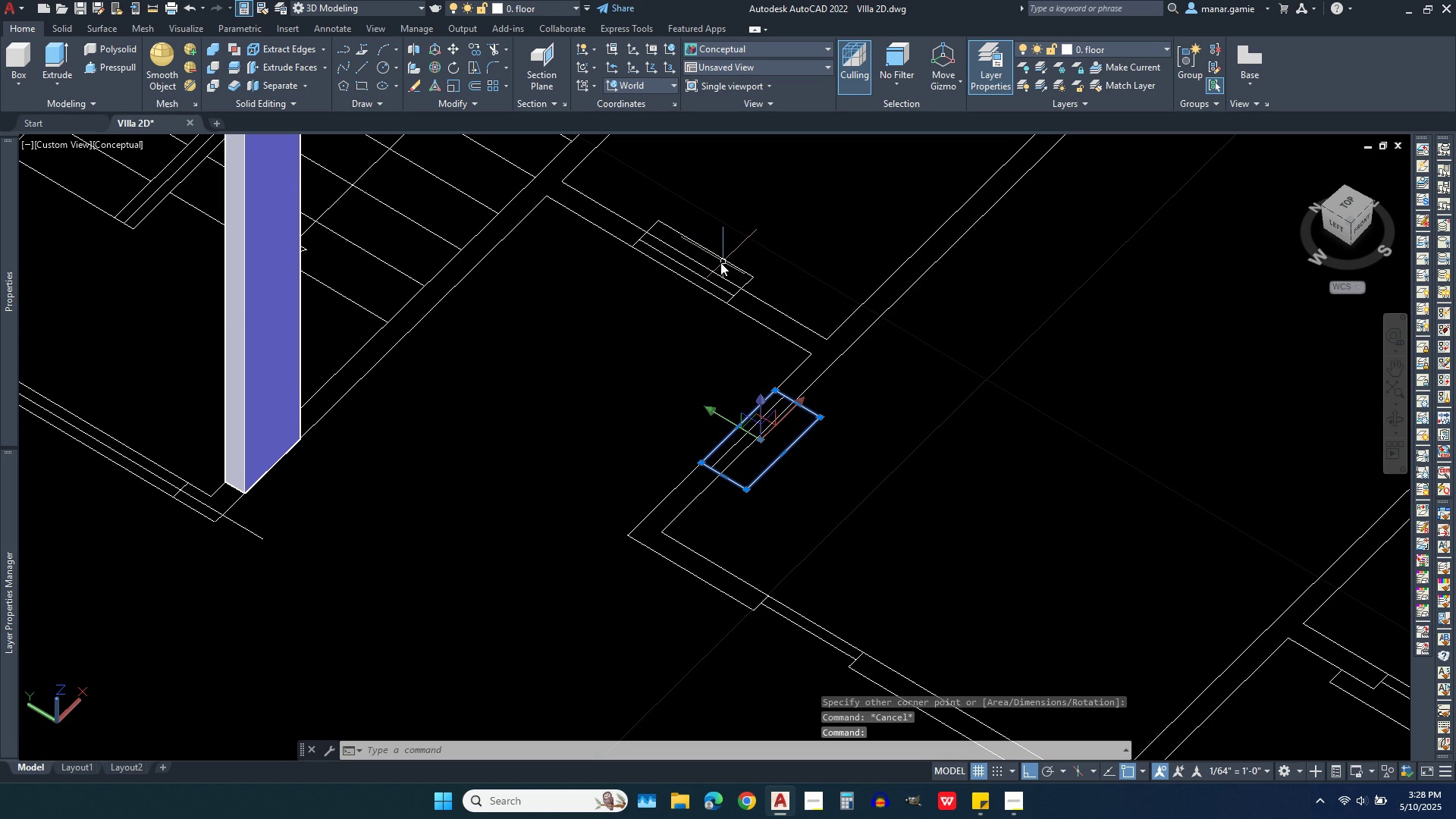 
left_click([720, 259])
 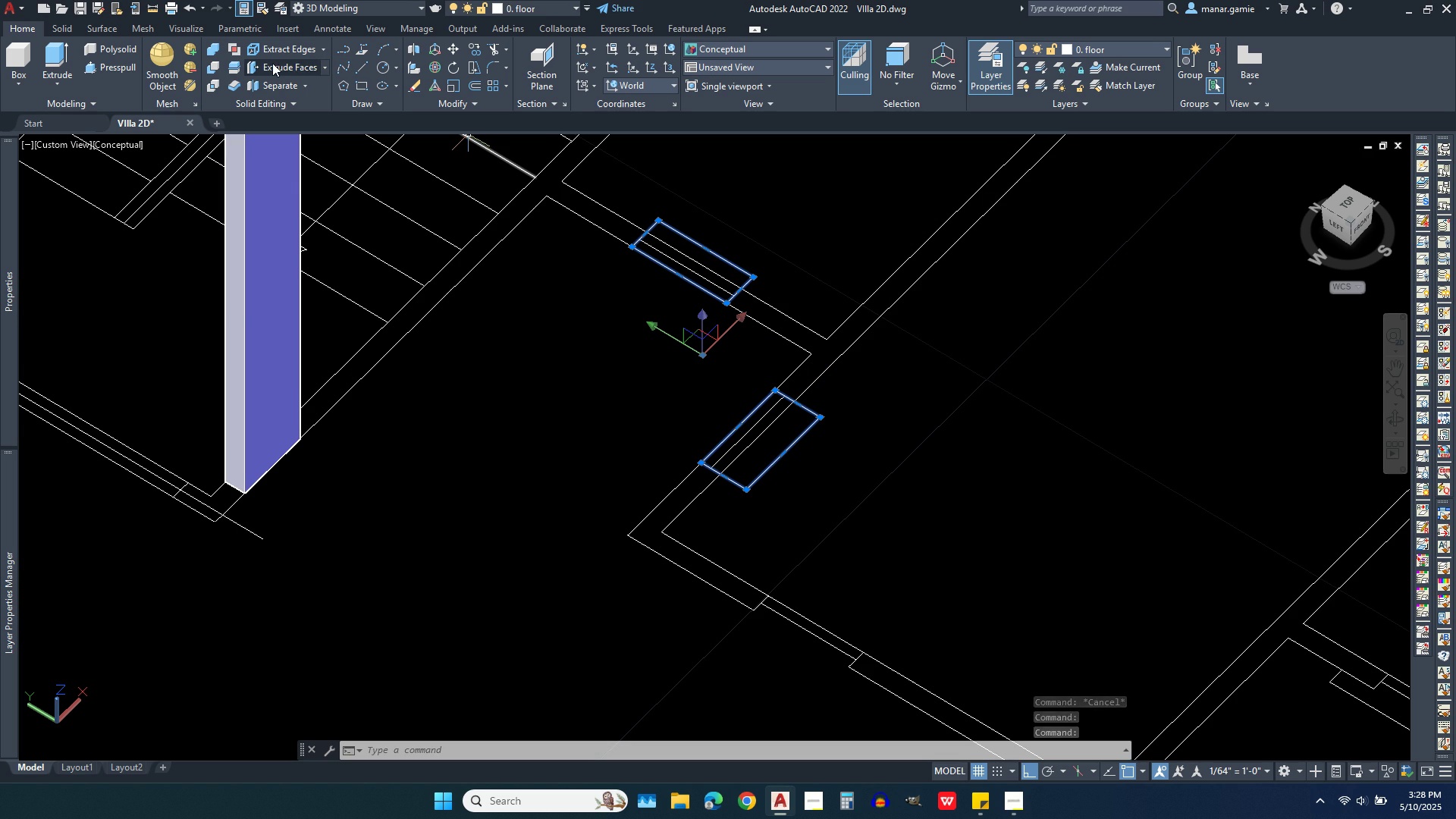 
wait(5.11)
 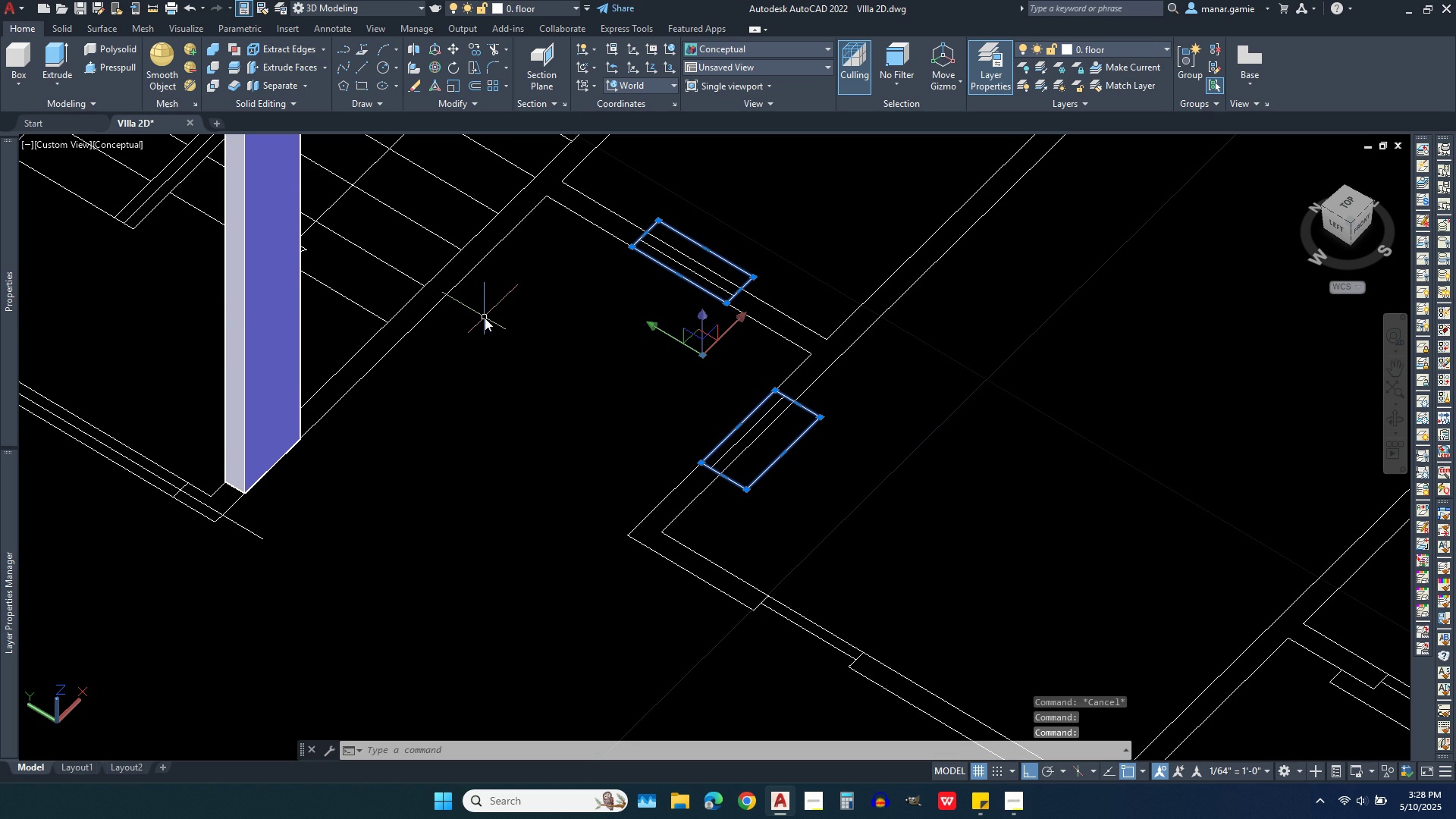 
left_click([457, 47])
 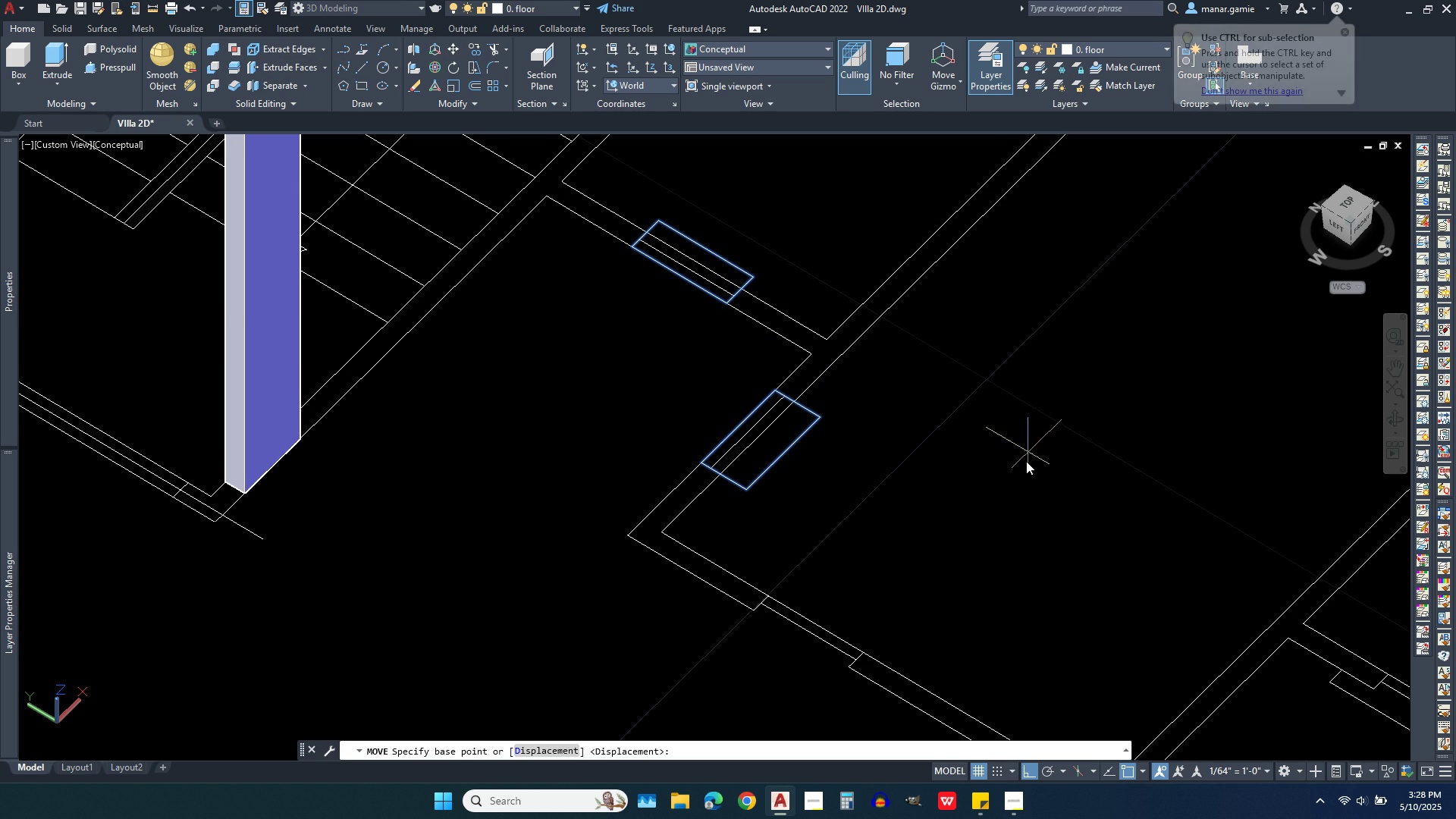 
left_click([1018, 479])
 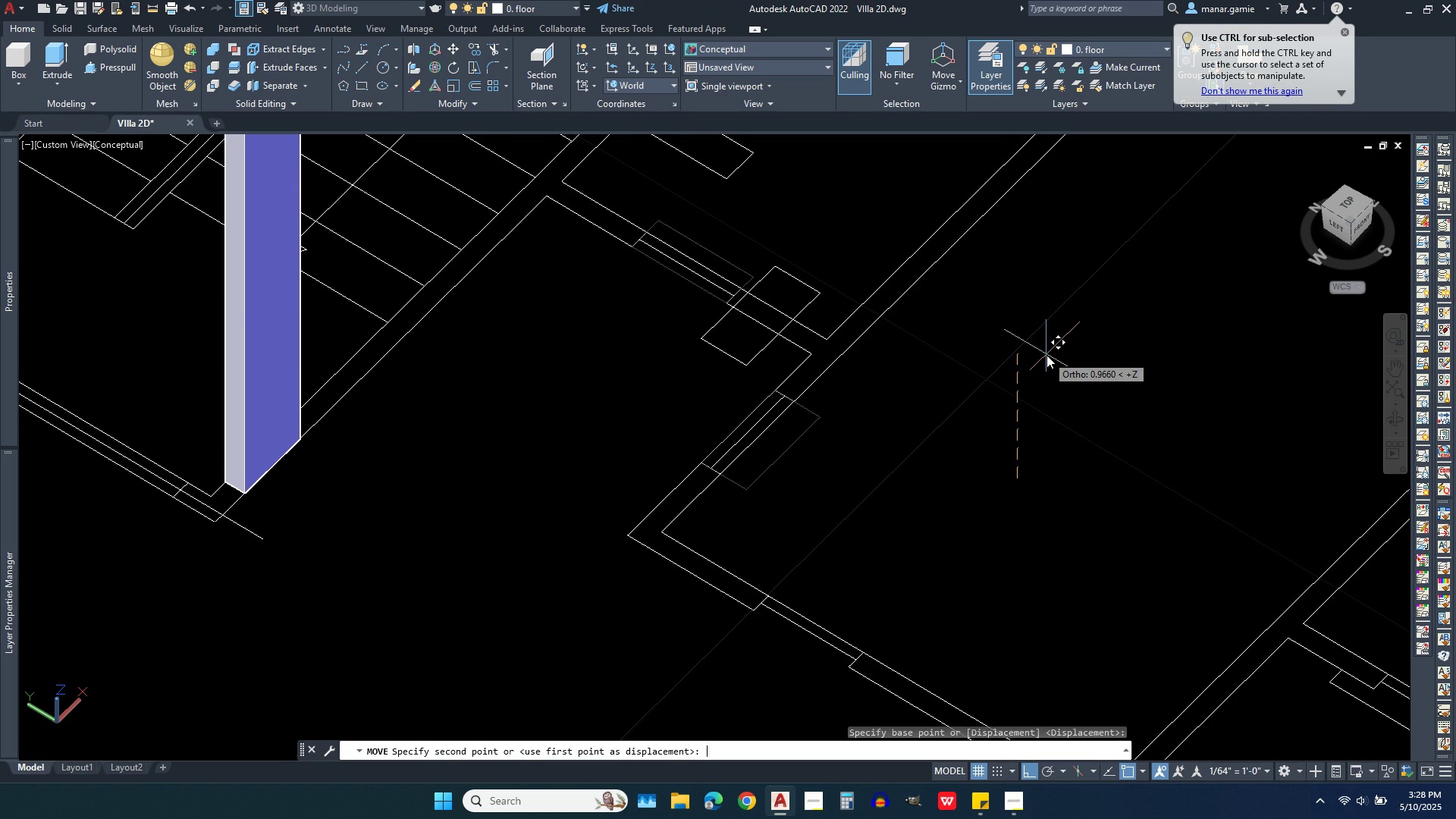 
type(1.85)
 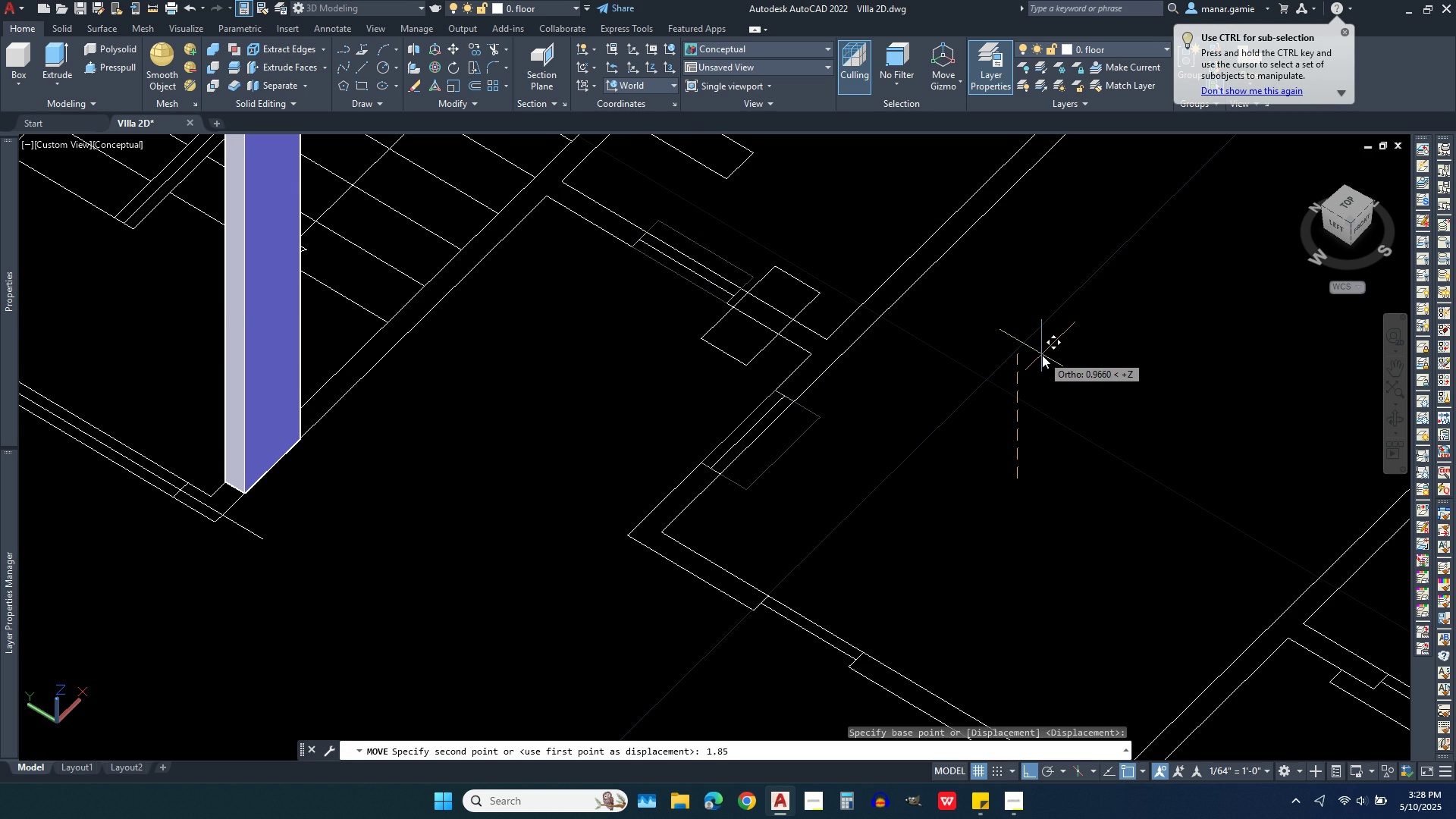 
key(Enter)
 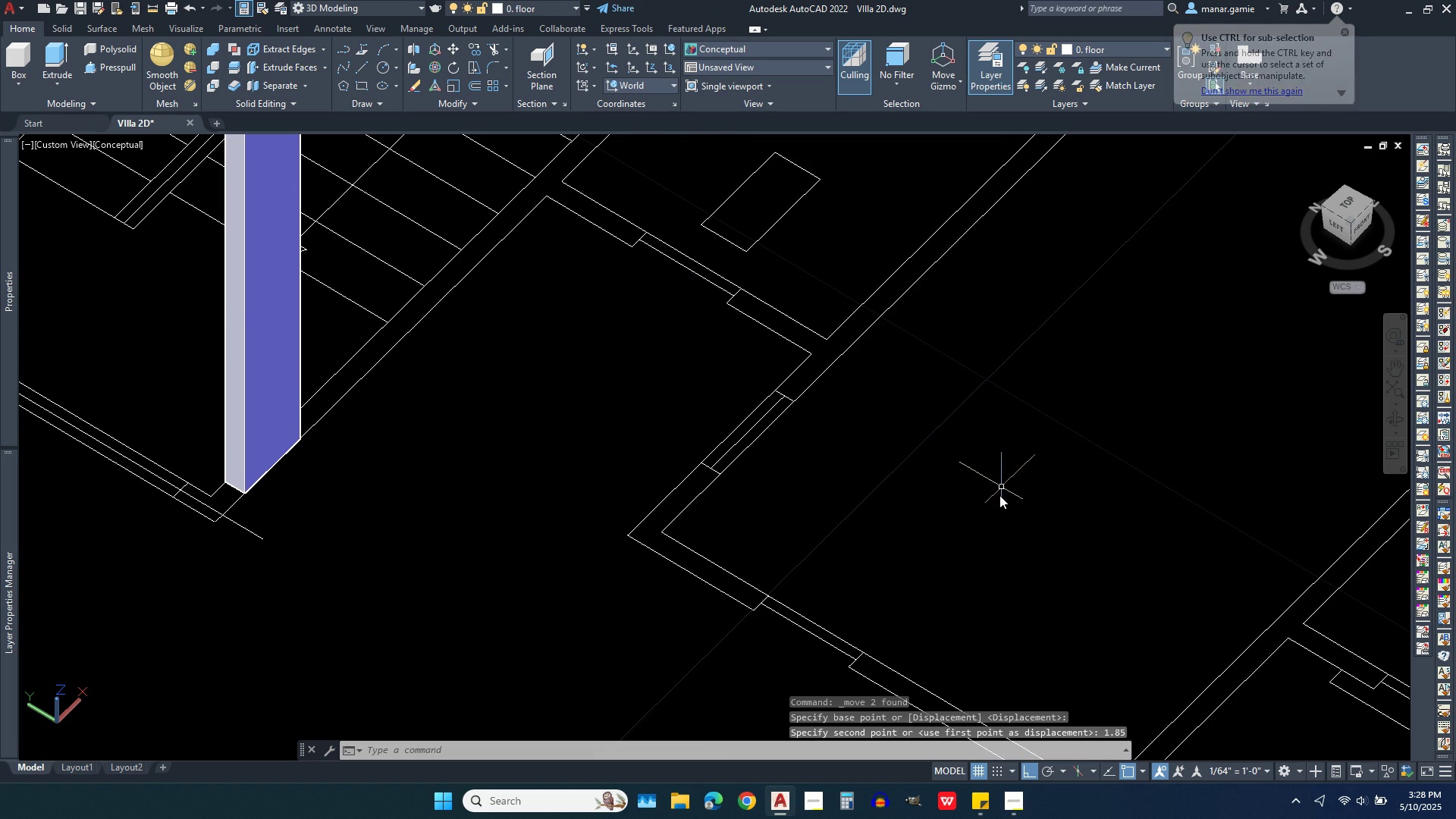 
scroll: coordinate [994, 511], scroll_direction: down, amount: 2.0
 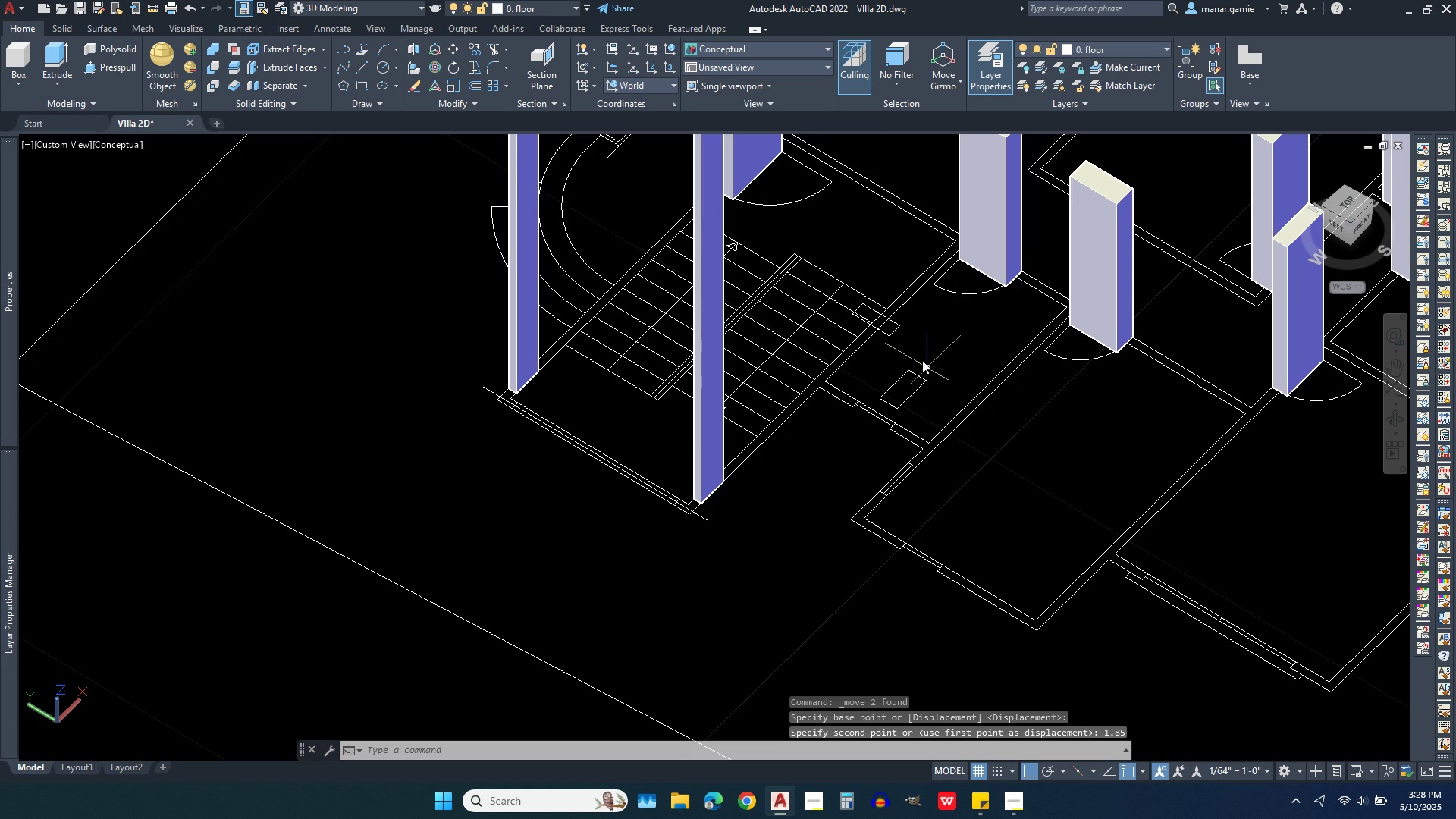 
scroll: coordinate [922, 358], scroll_direction: up, amount: 1.0
 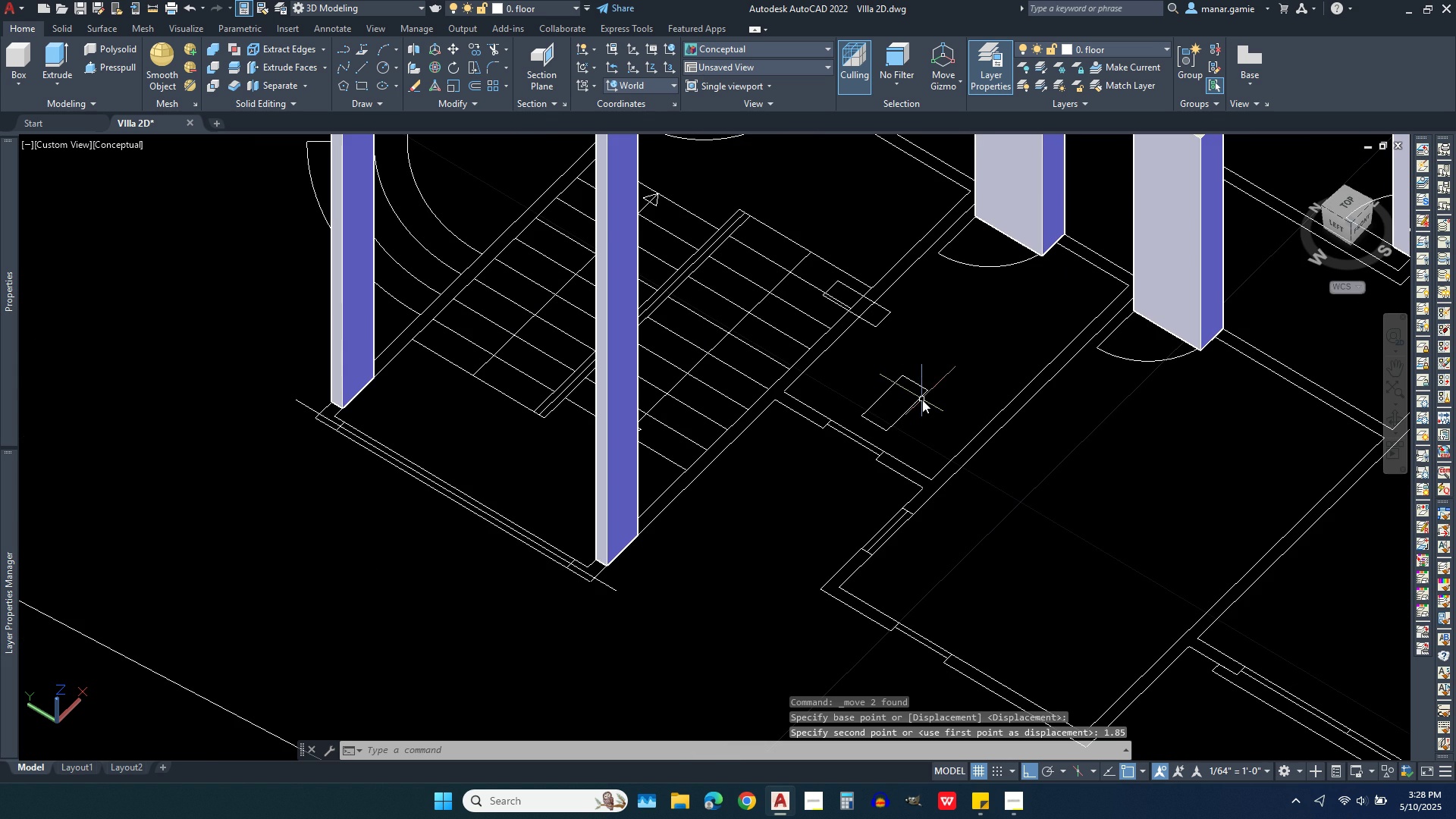 
left_click([922, 400])
 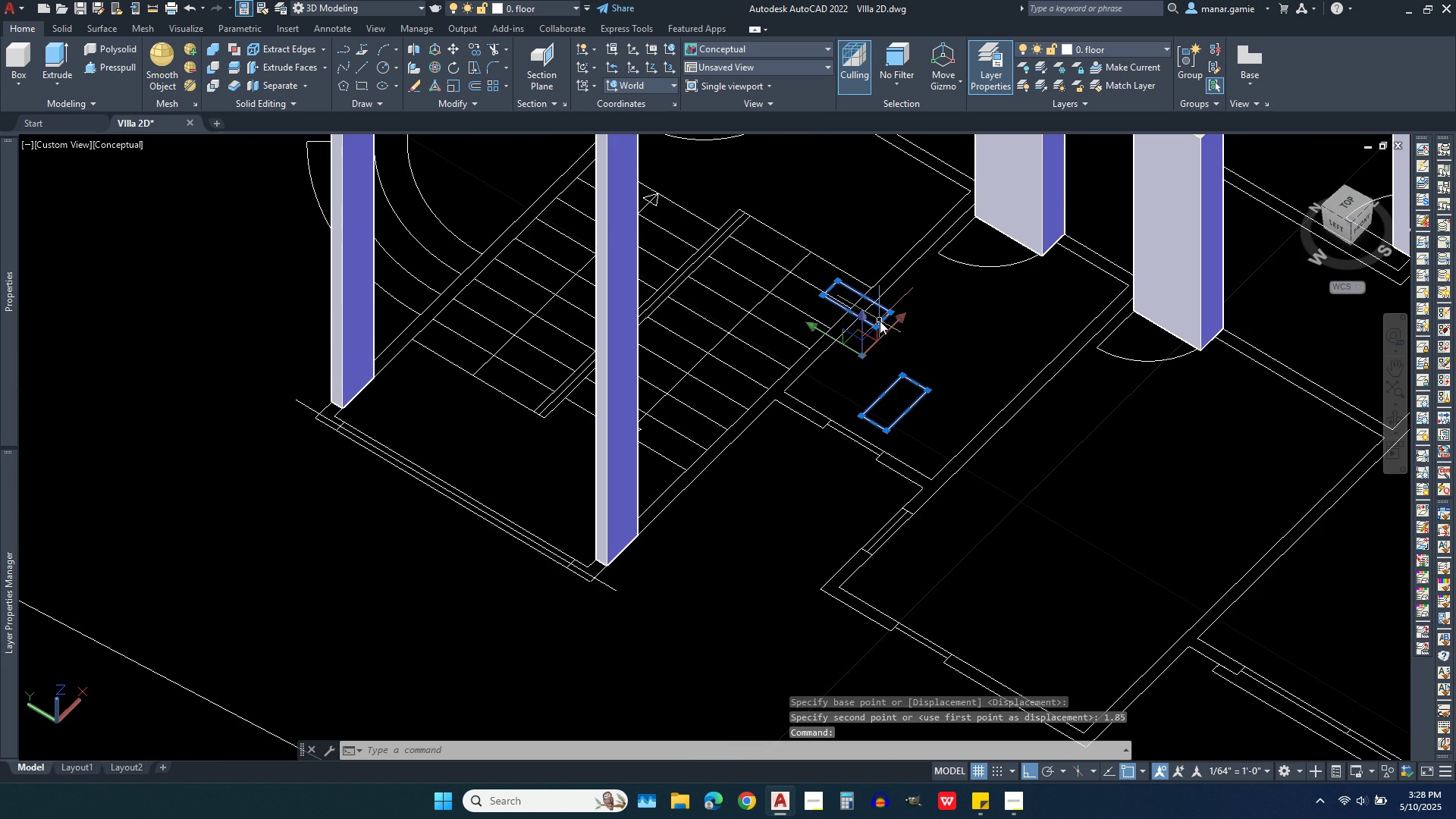 
left_click([880, 321])
 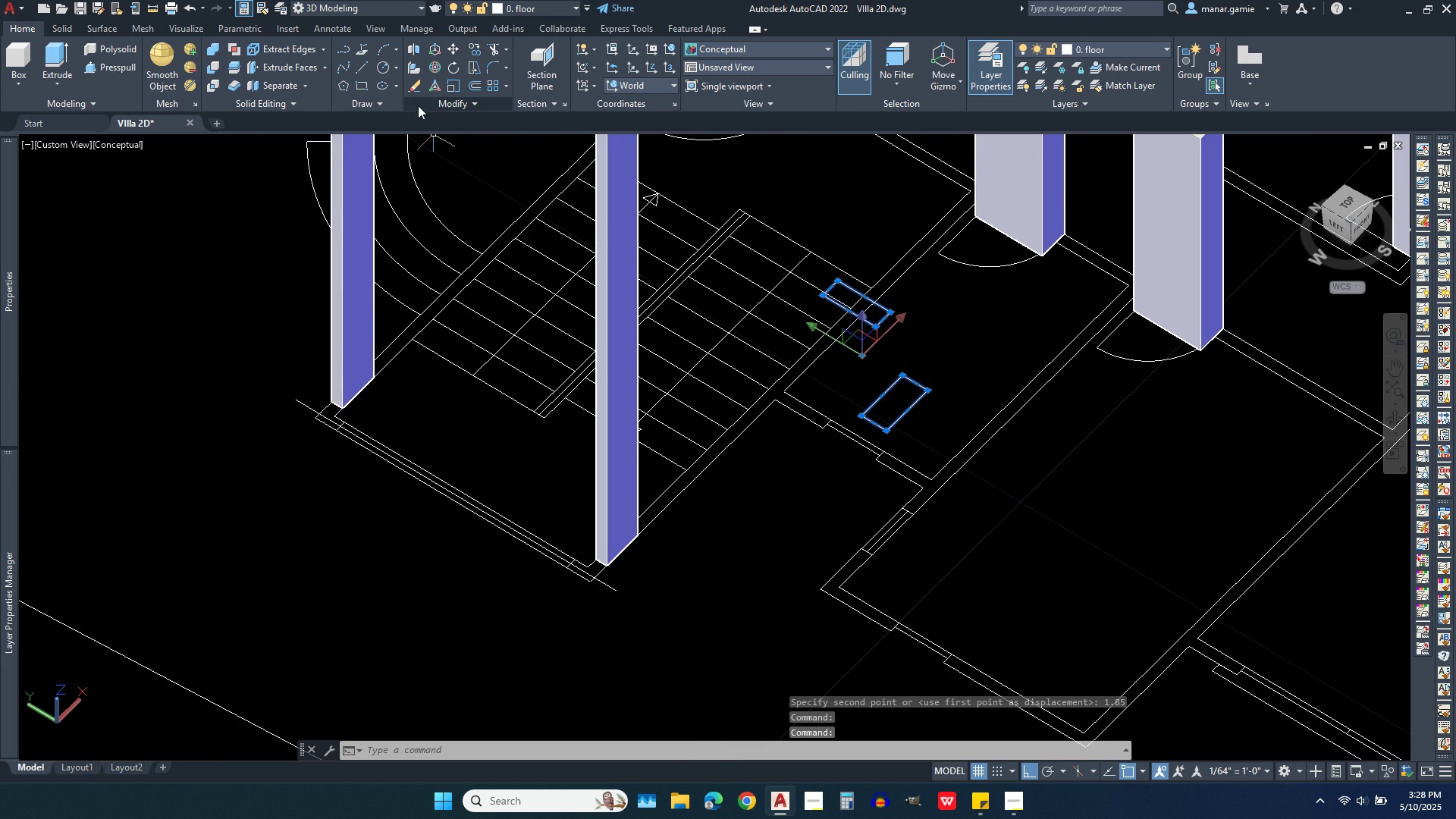 
left_click([384, 105])
 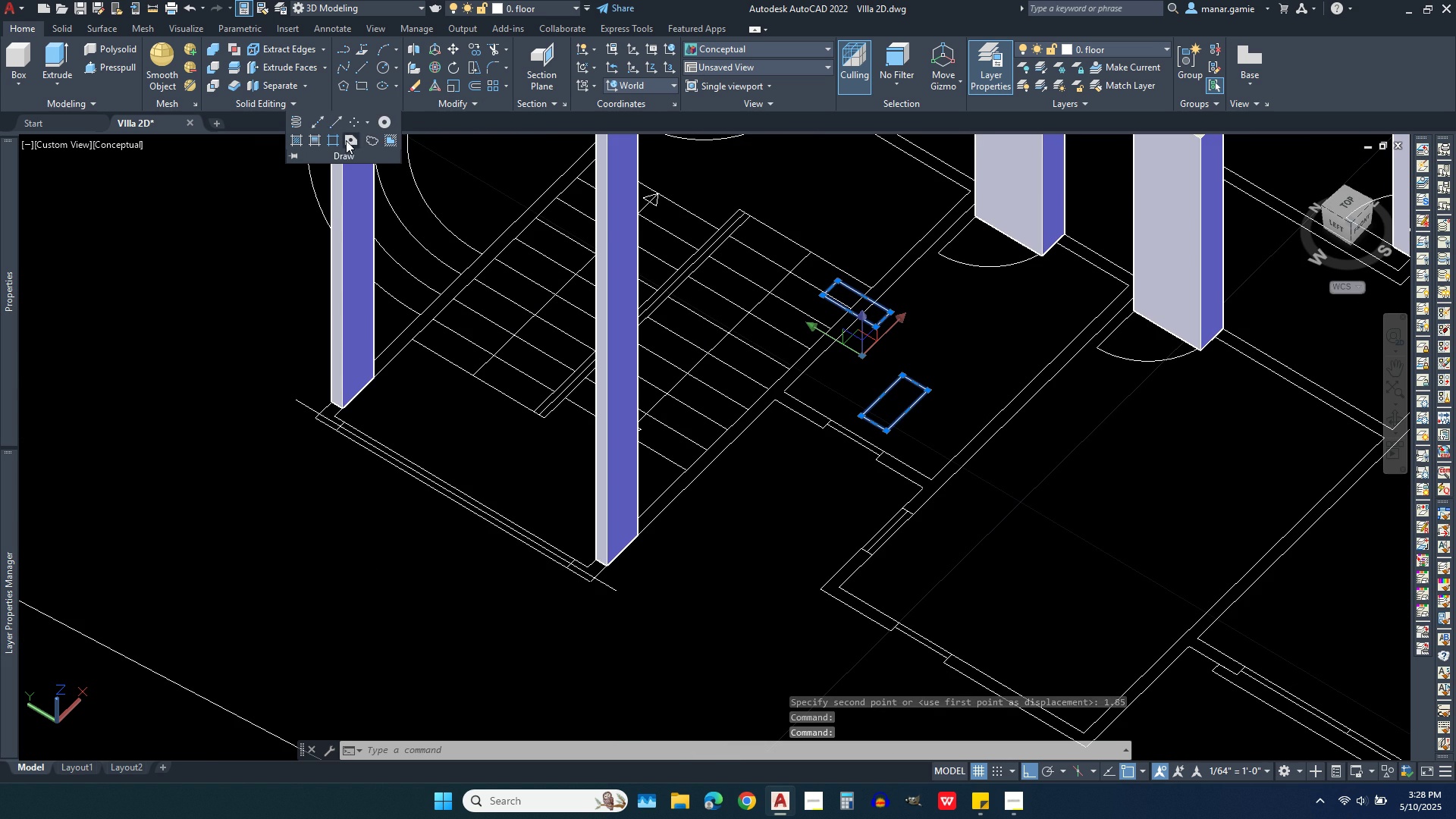 
left_click([351, 137])
 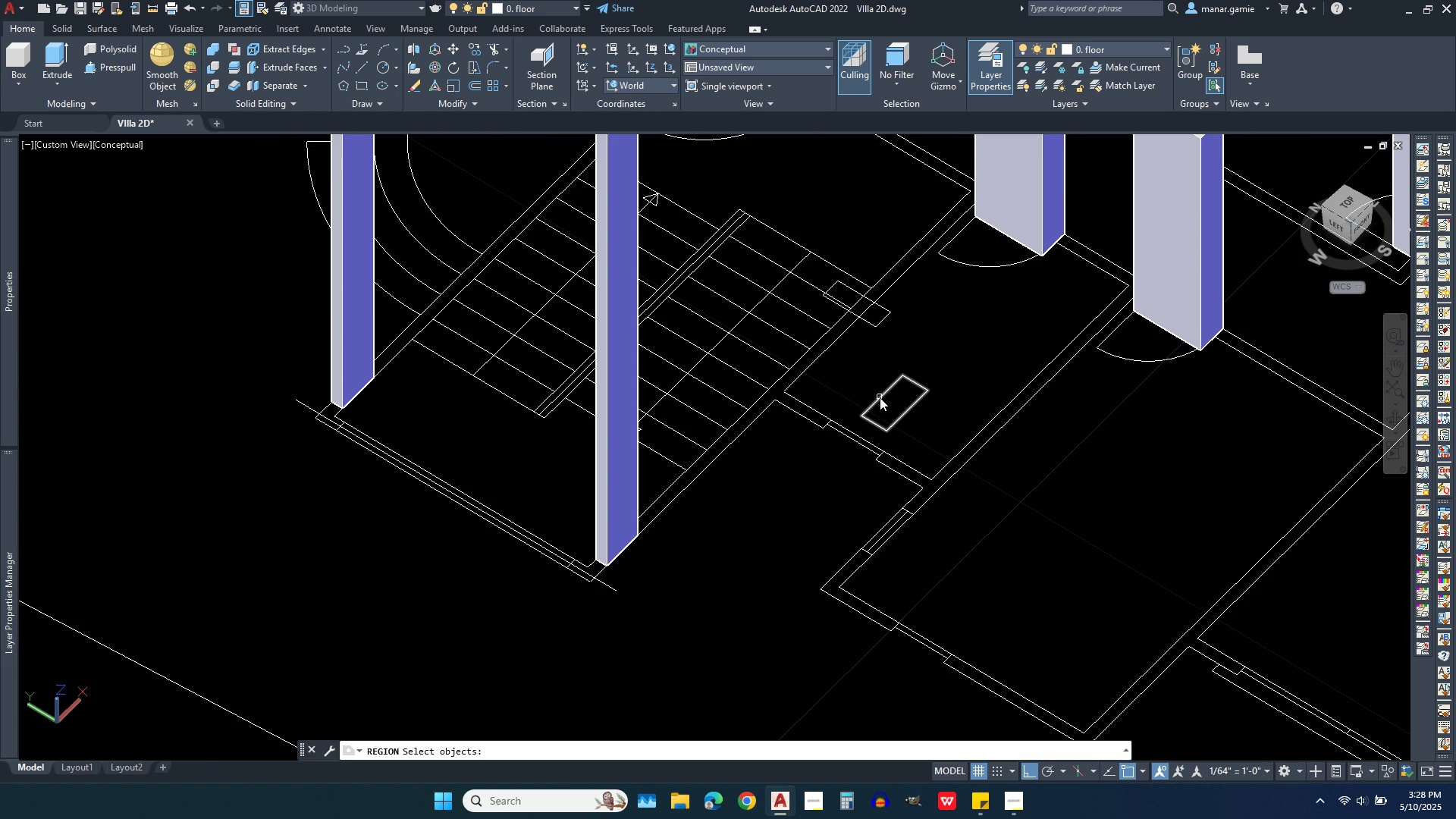 
left_click([880, 397])
 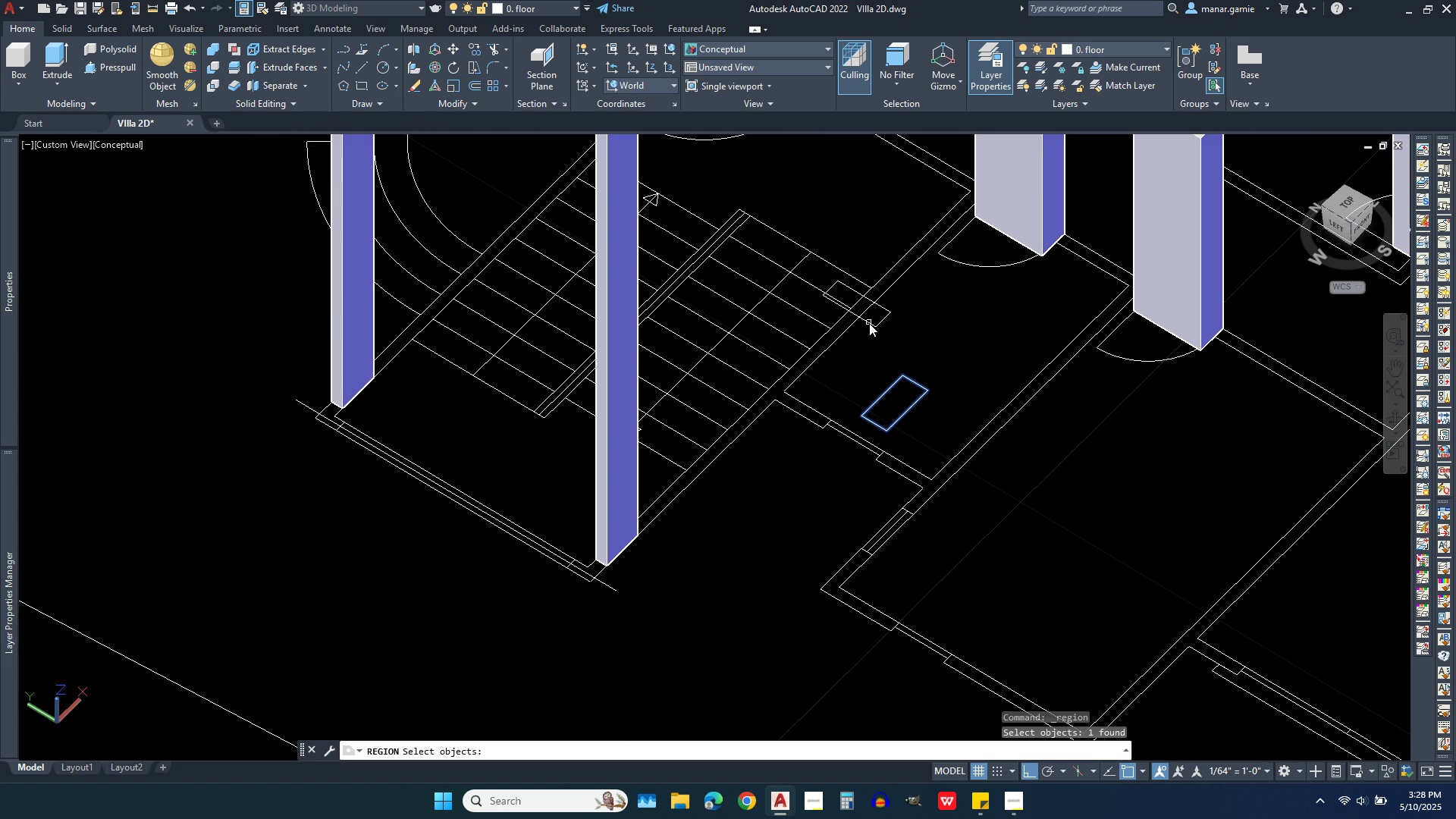 
left_click([869, 323])
 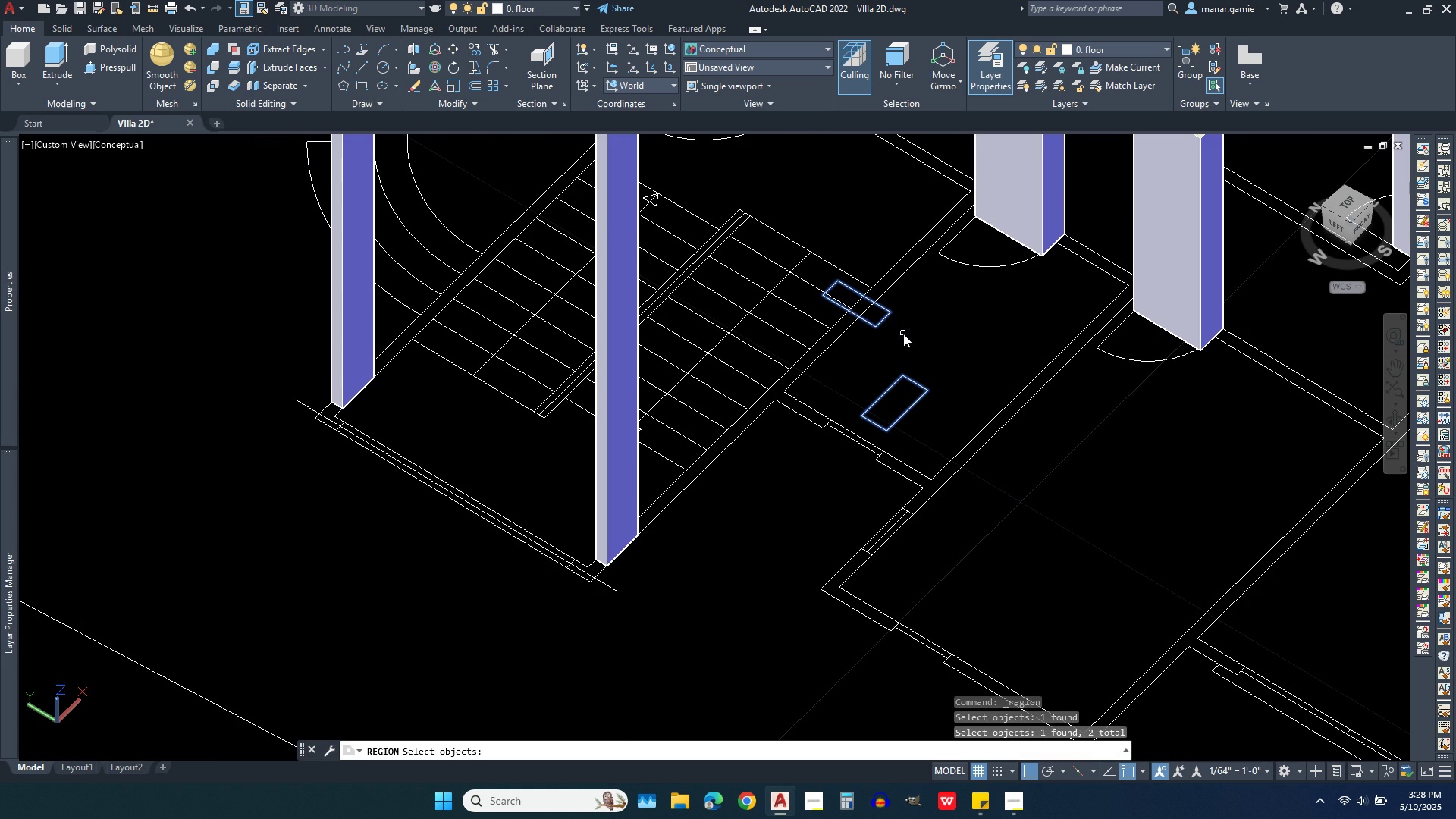 
right_click([903, 334])
 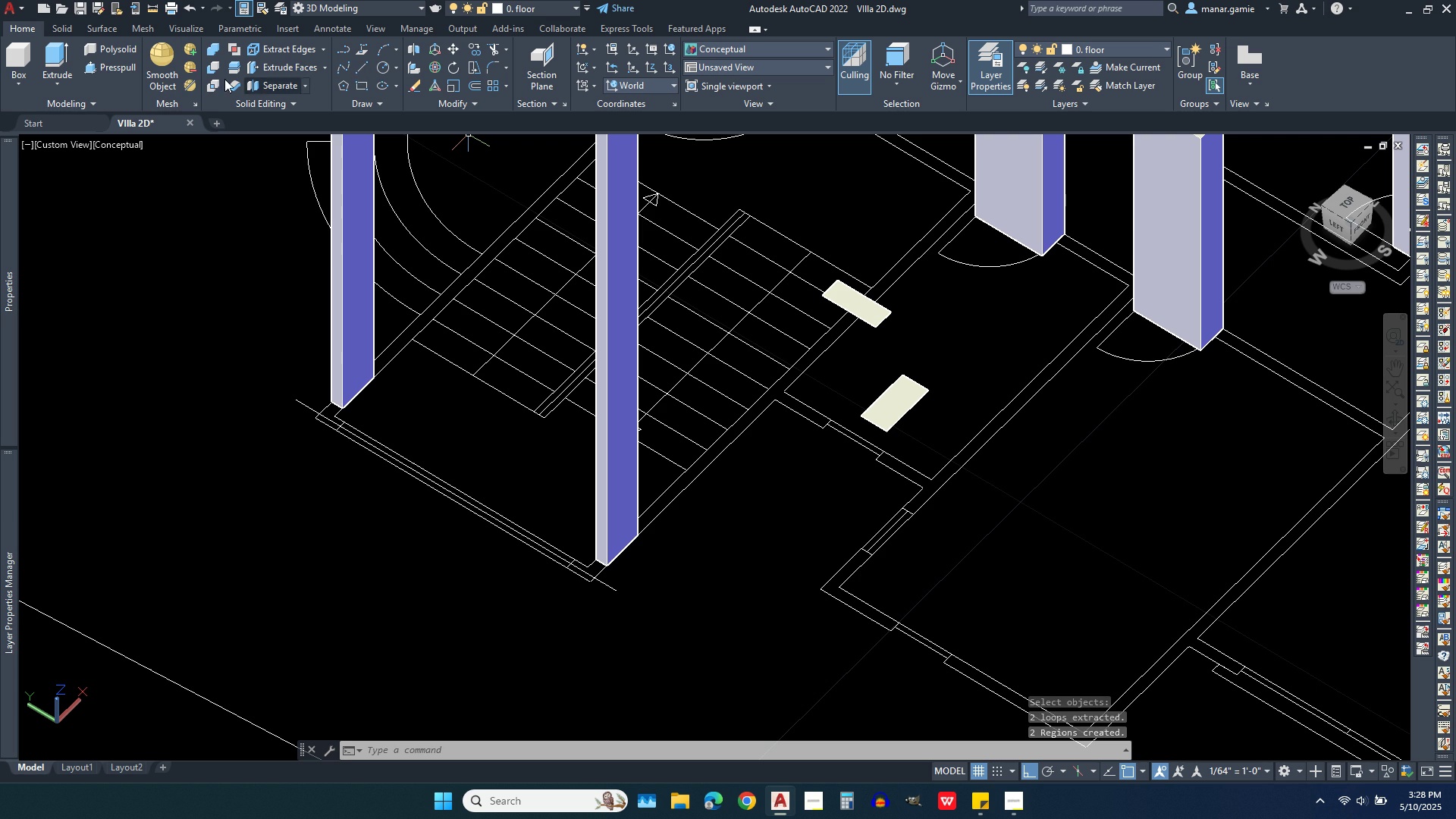 
left_click([57, 52])
 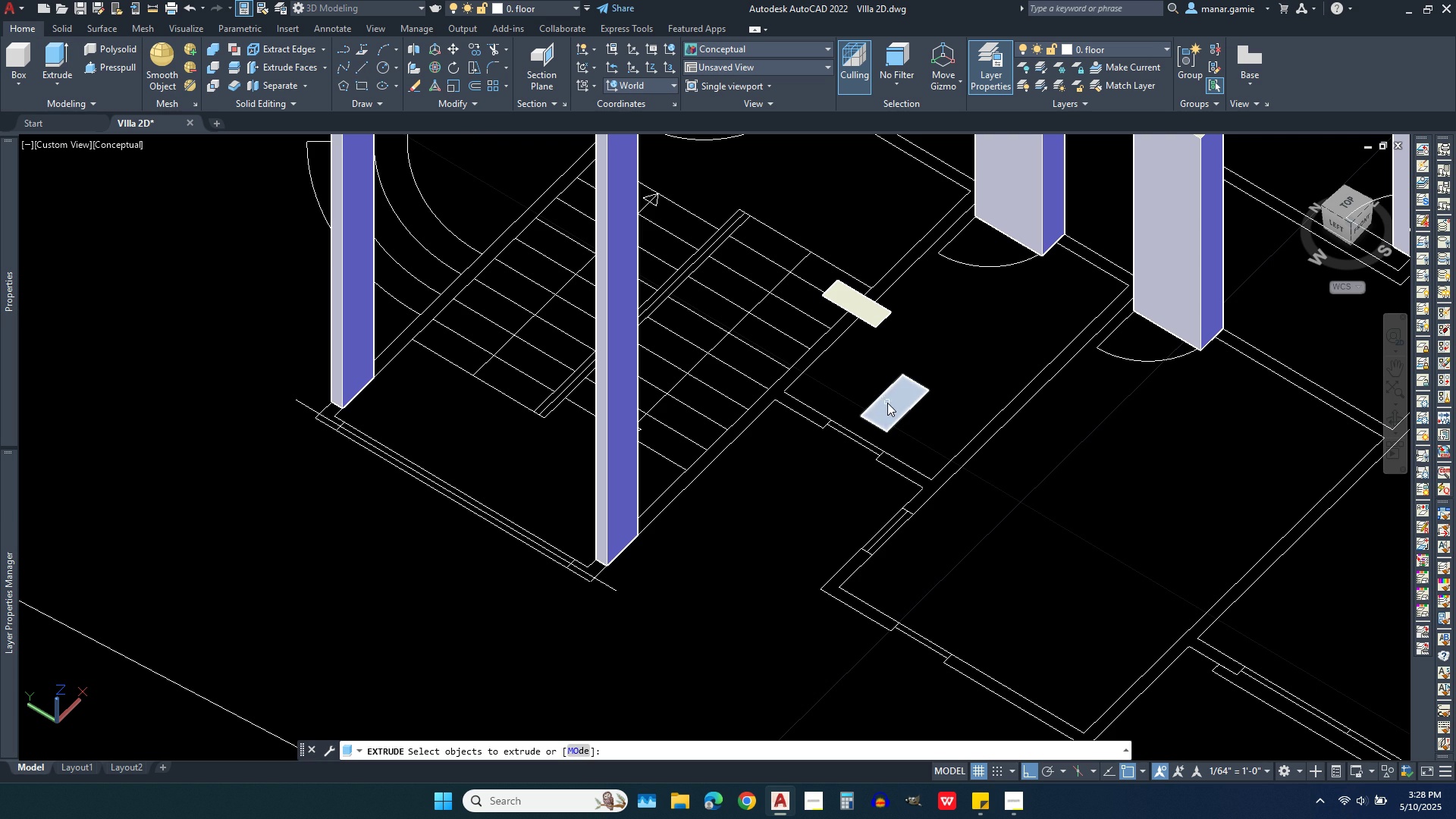 
left_click([890, 408])
 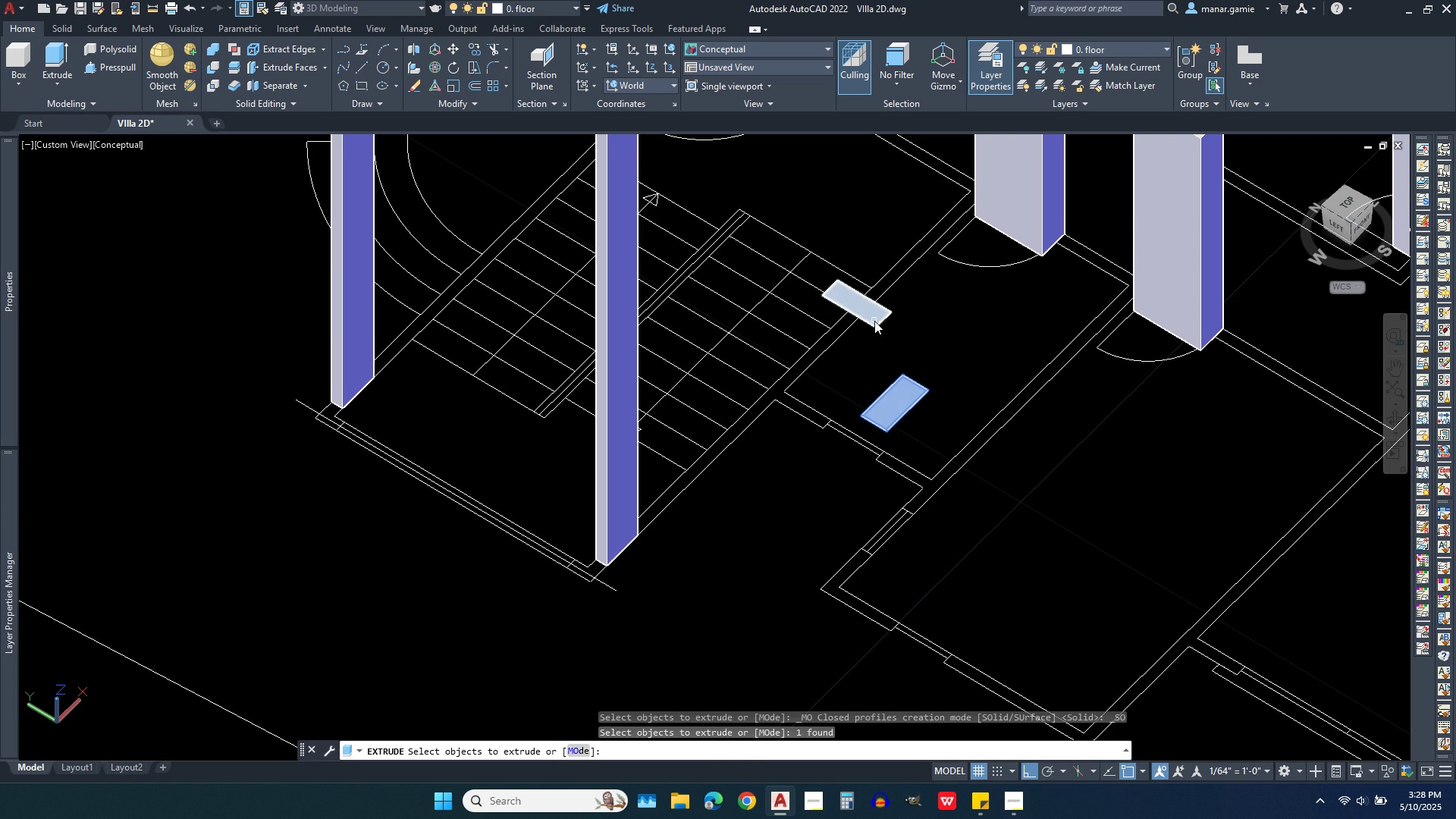 
left_click([874, 315])
 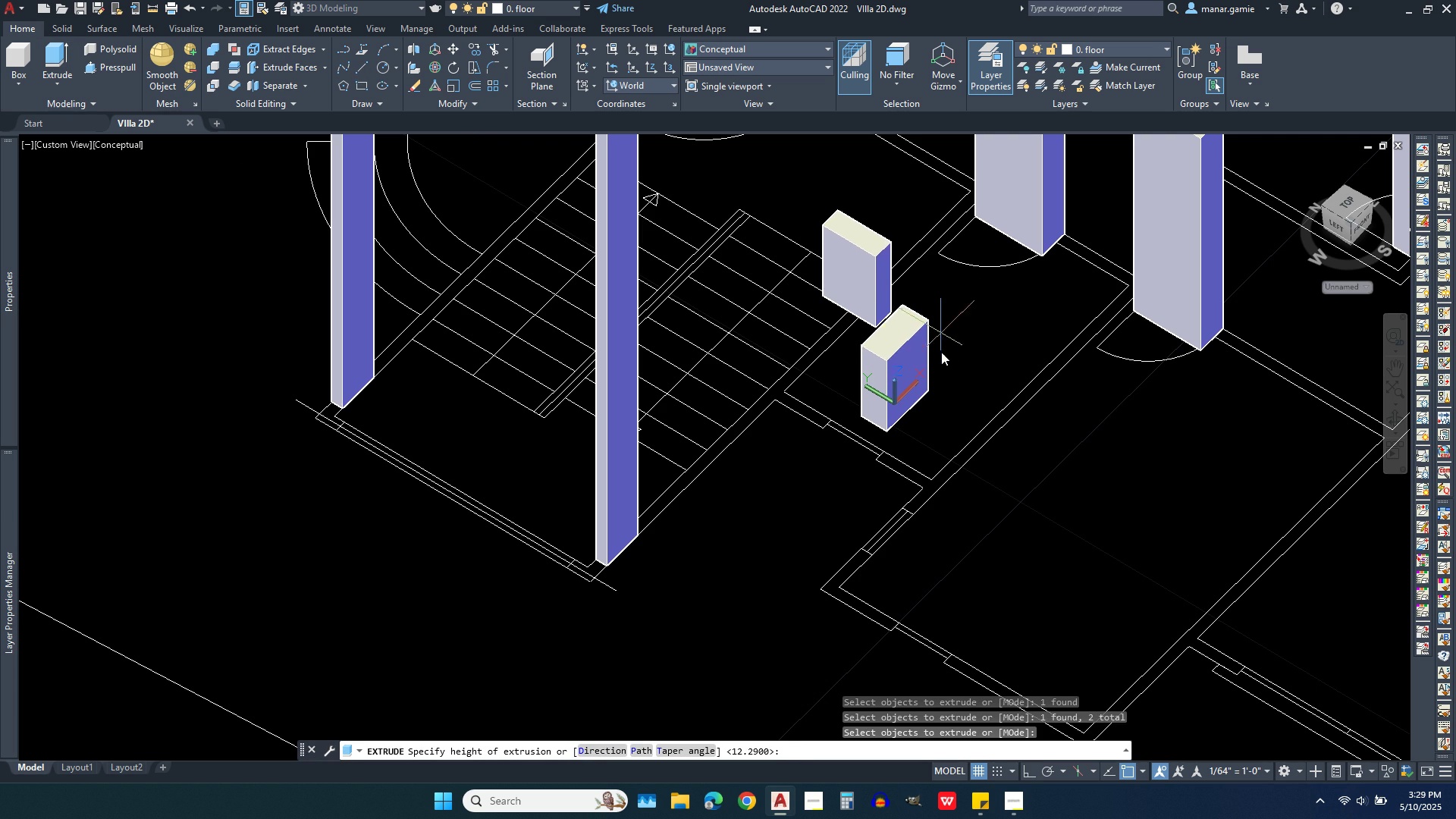 
key(1)
 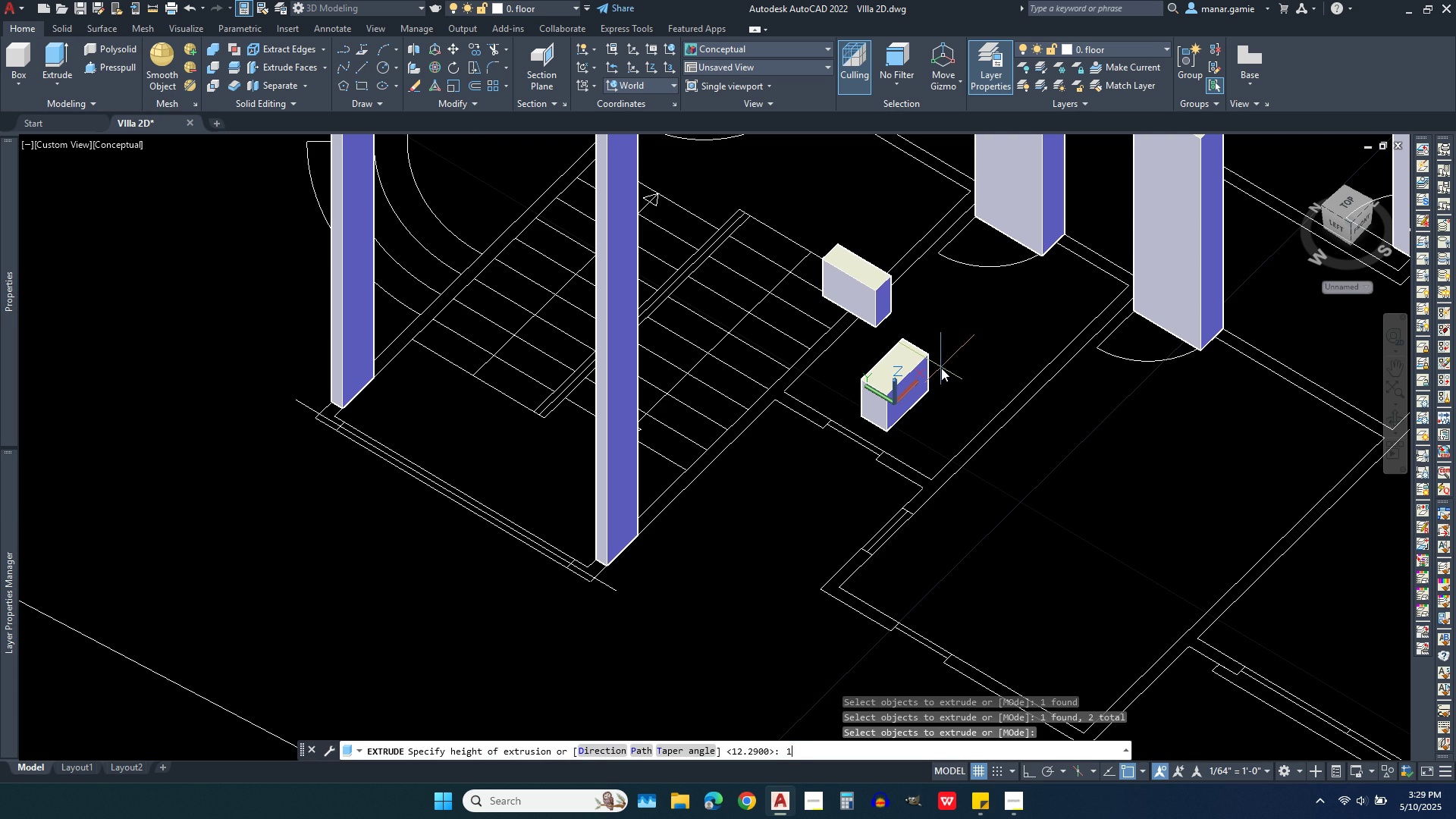 
key(Period)
 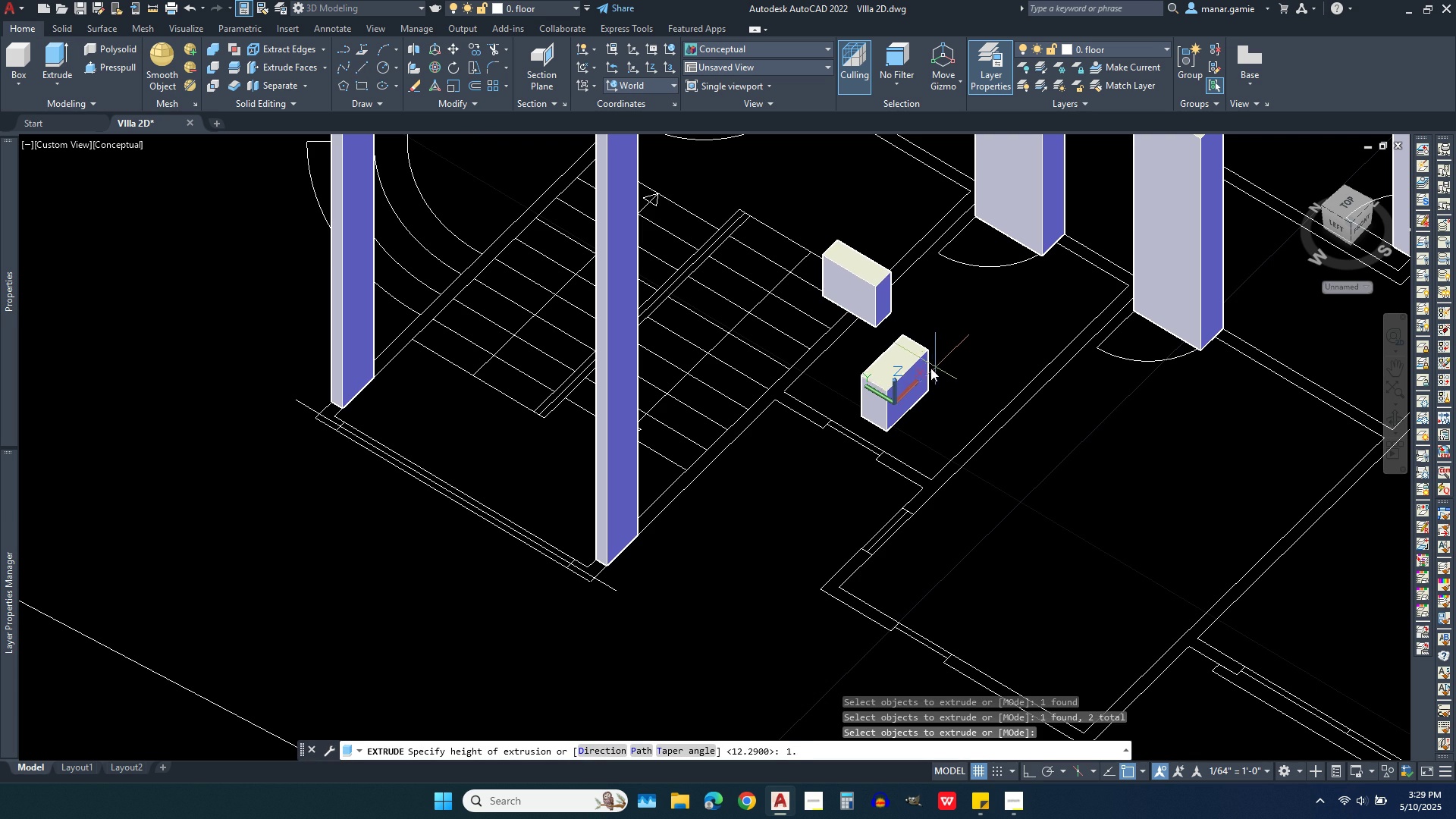 
key(1)
 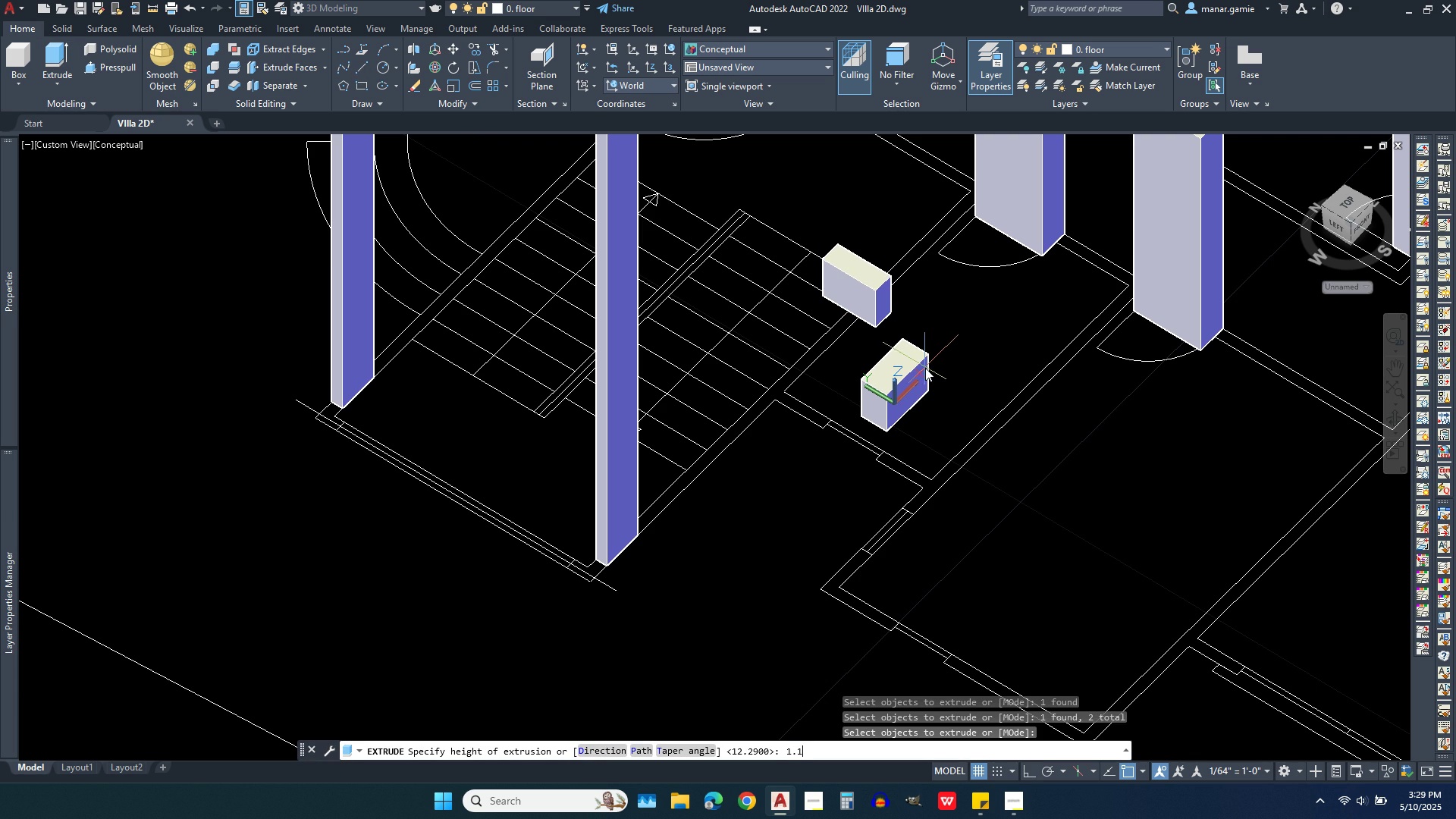 
key(Enter)
 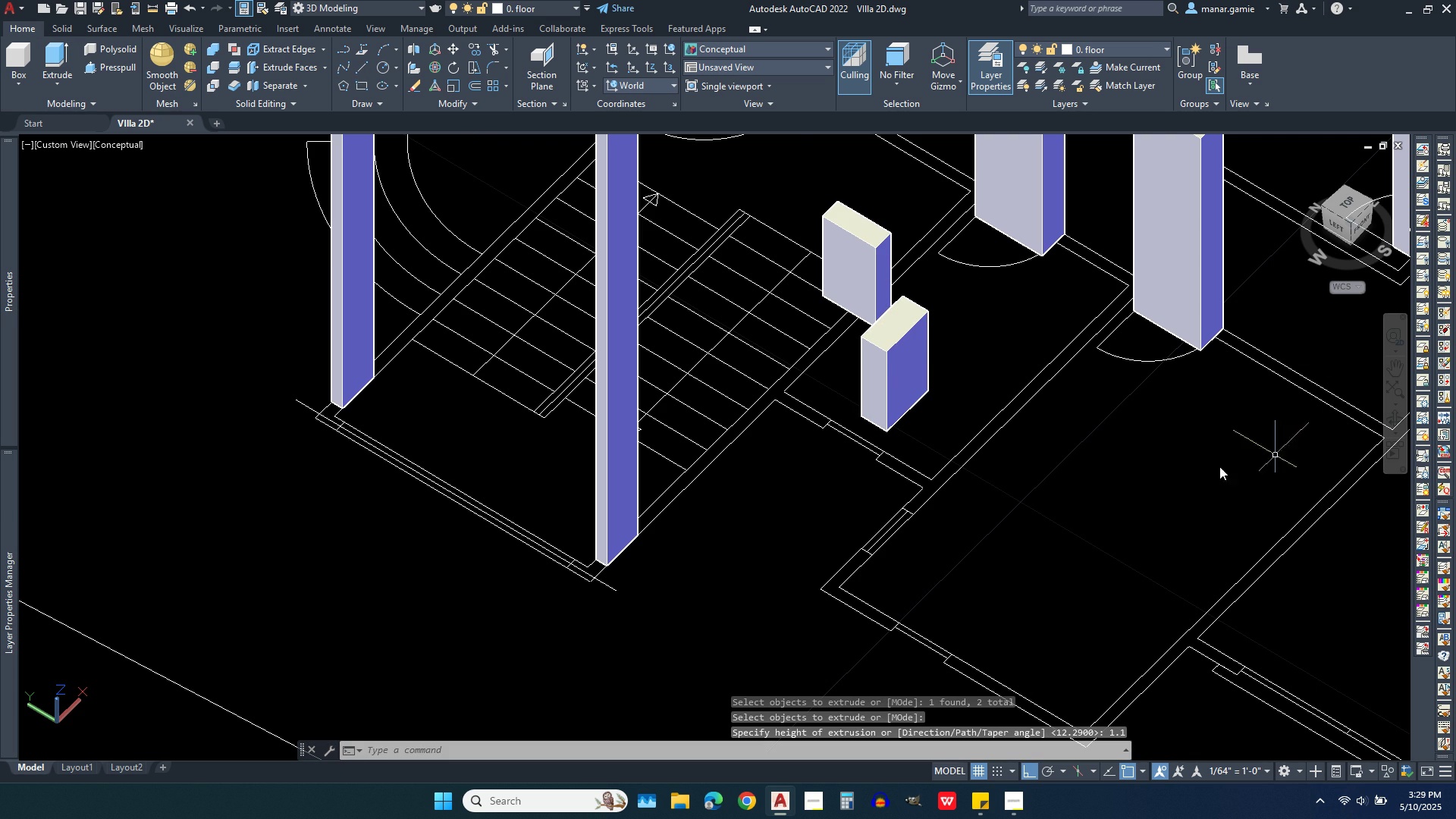 
scroll: coordinate [933, 453], scroll_direction: down, amount: 1.0
 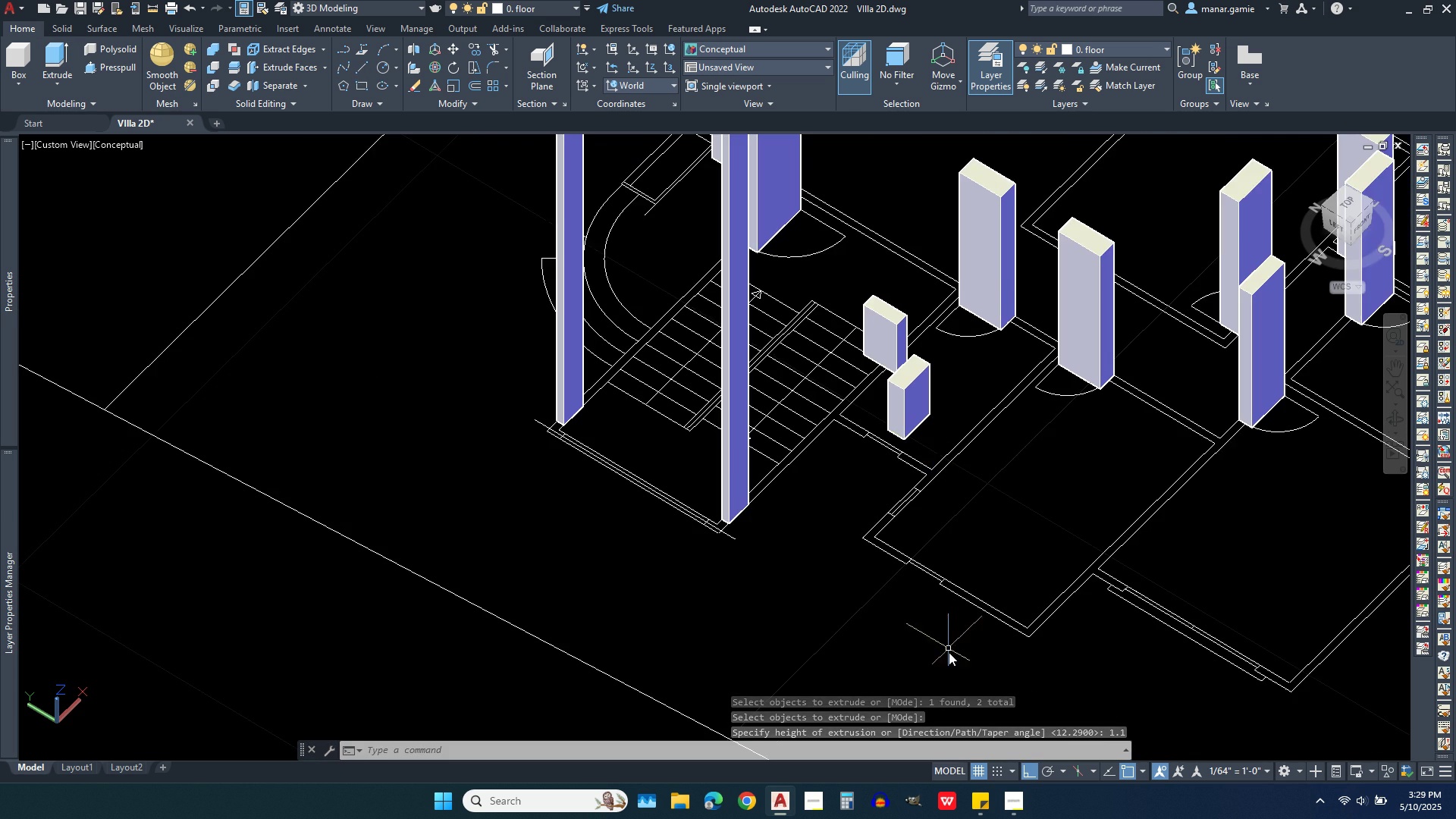 
scroll: coordinate [951, 456], scroll_direction: up, amount: 4.0
 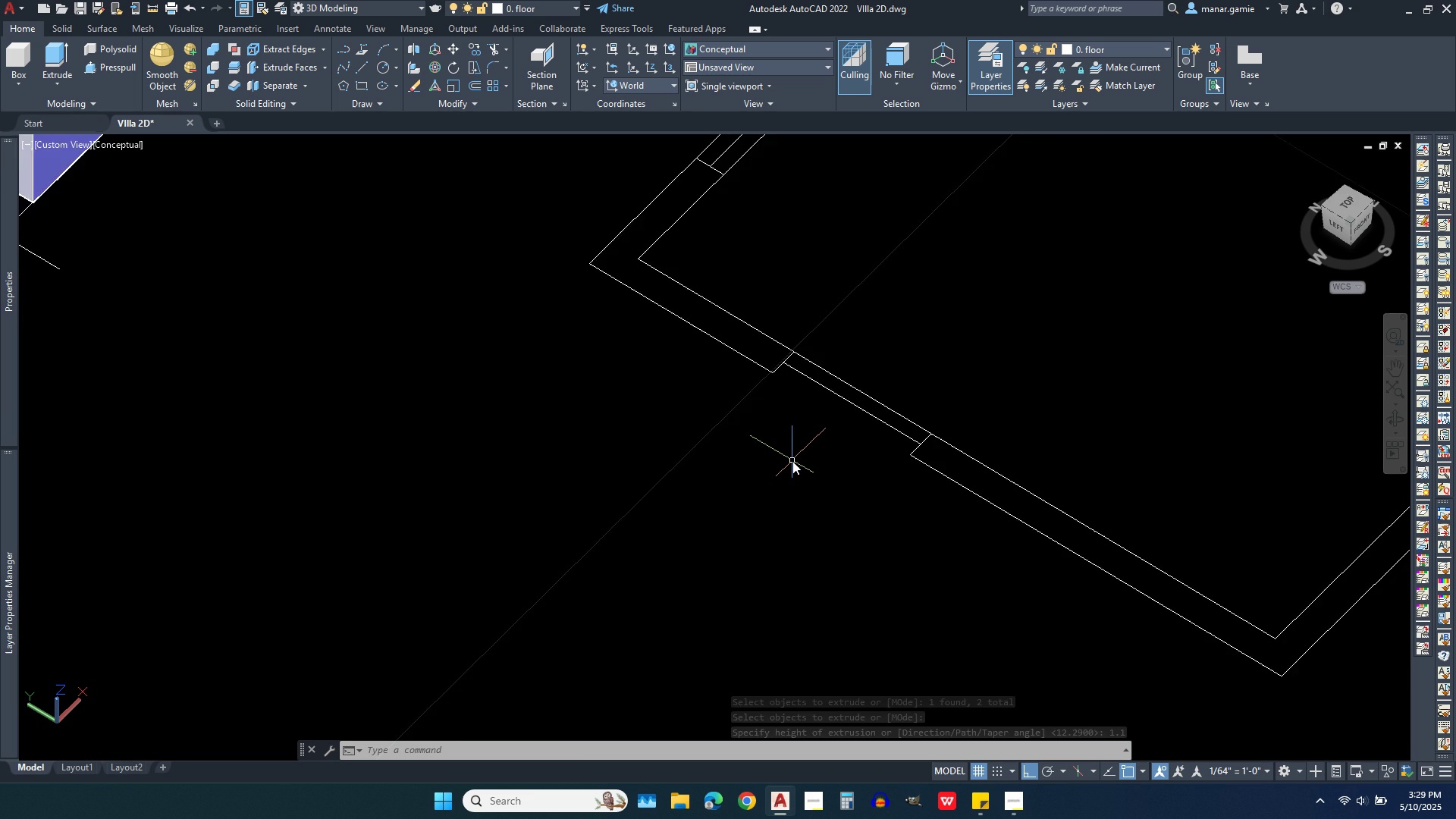 
scroll: coordinate [792, 461], scroll_direction: down, amount: 2.0
 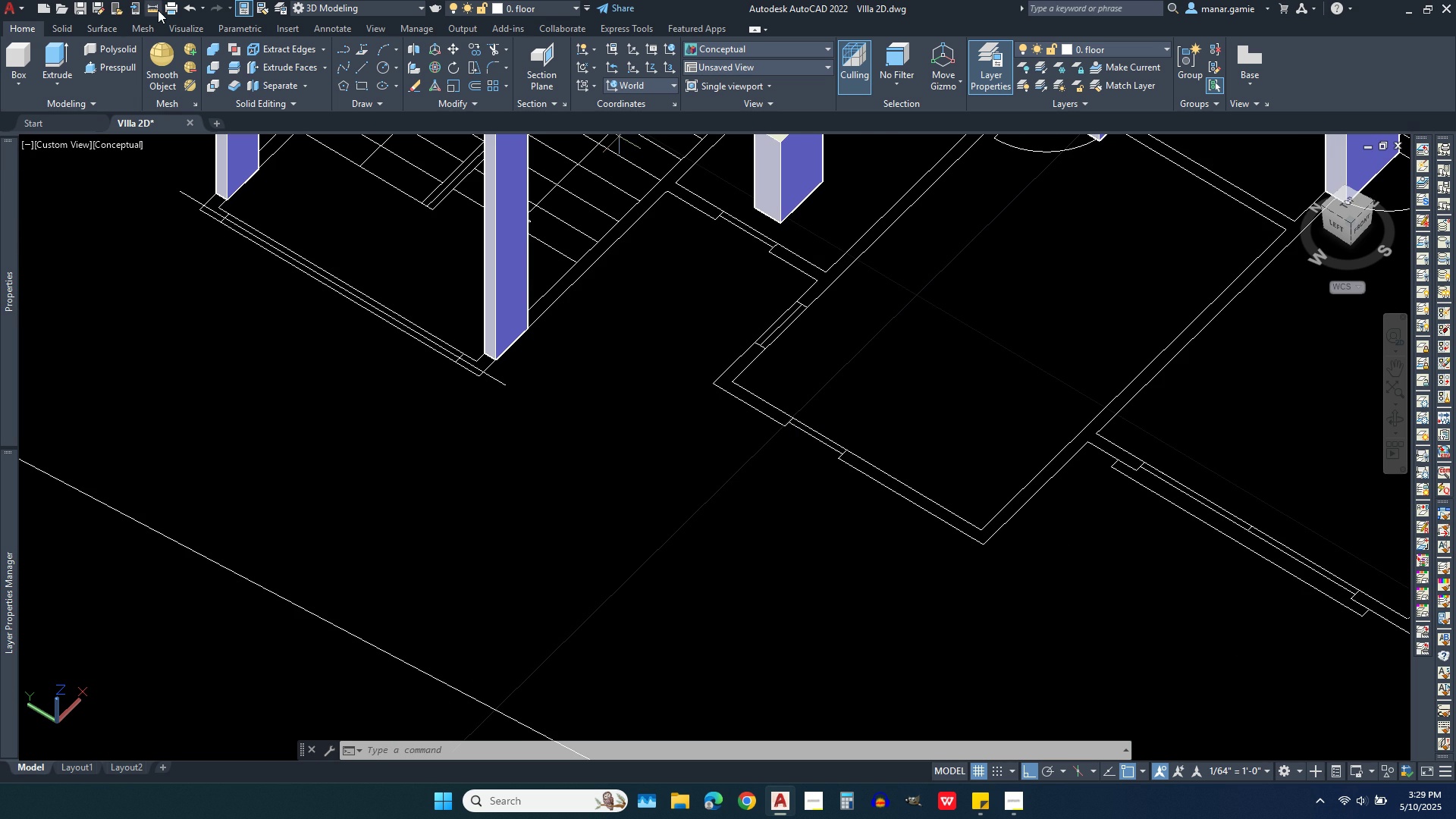 
wait(6.13)
 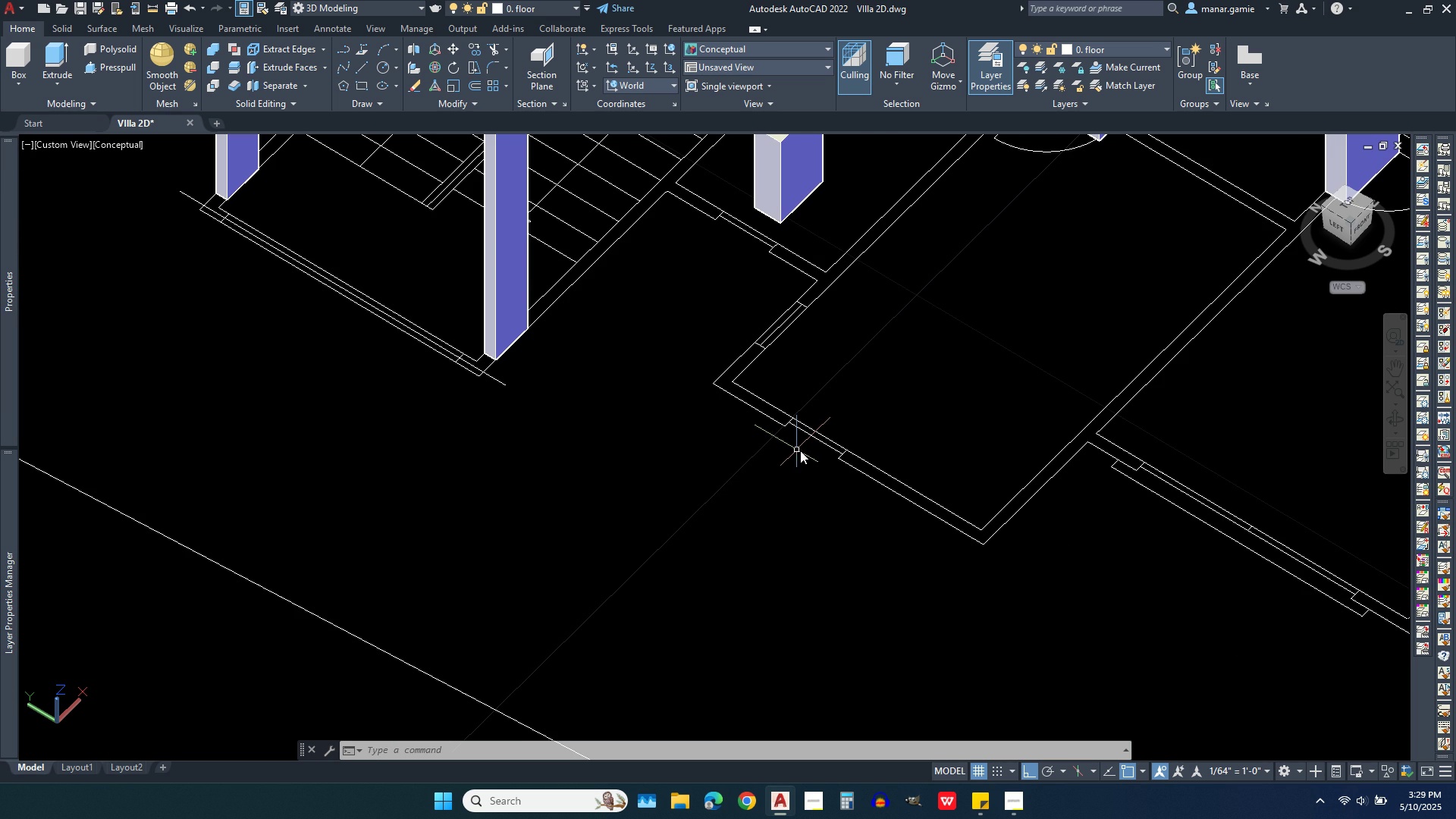 
left_click([781, 426])
 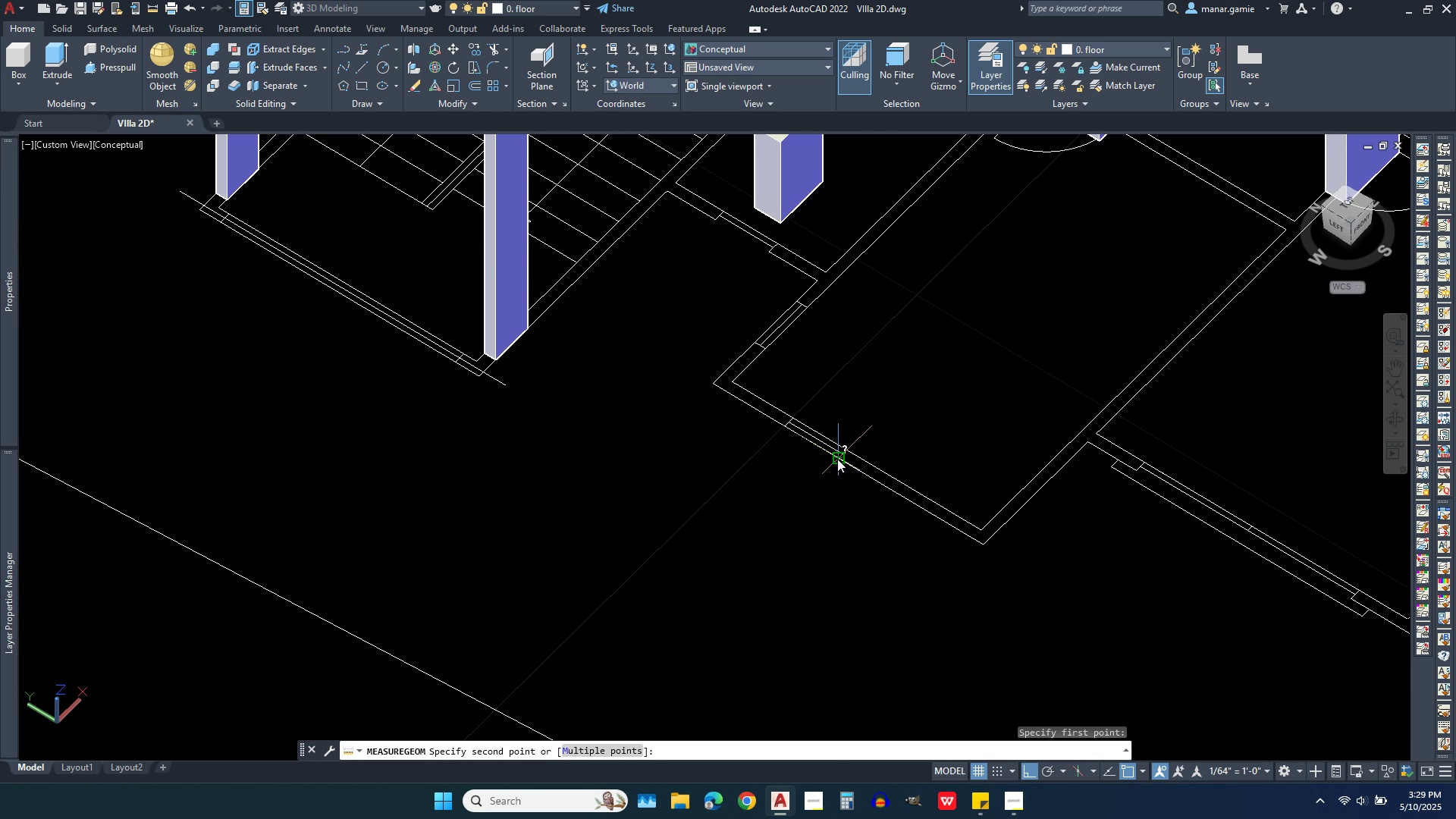 
left_click([837, 459])
 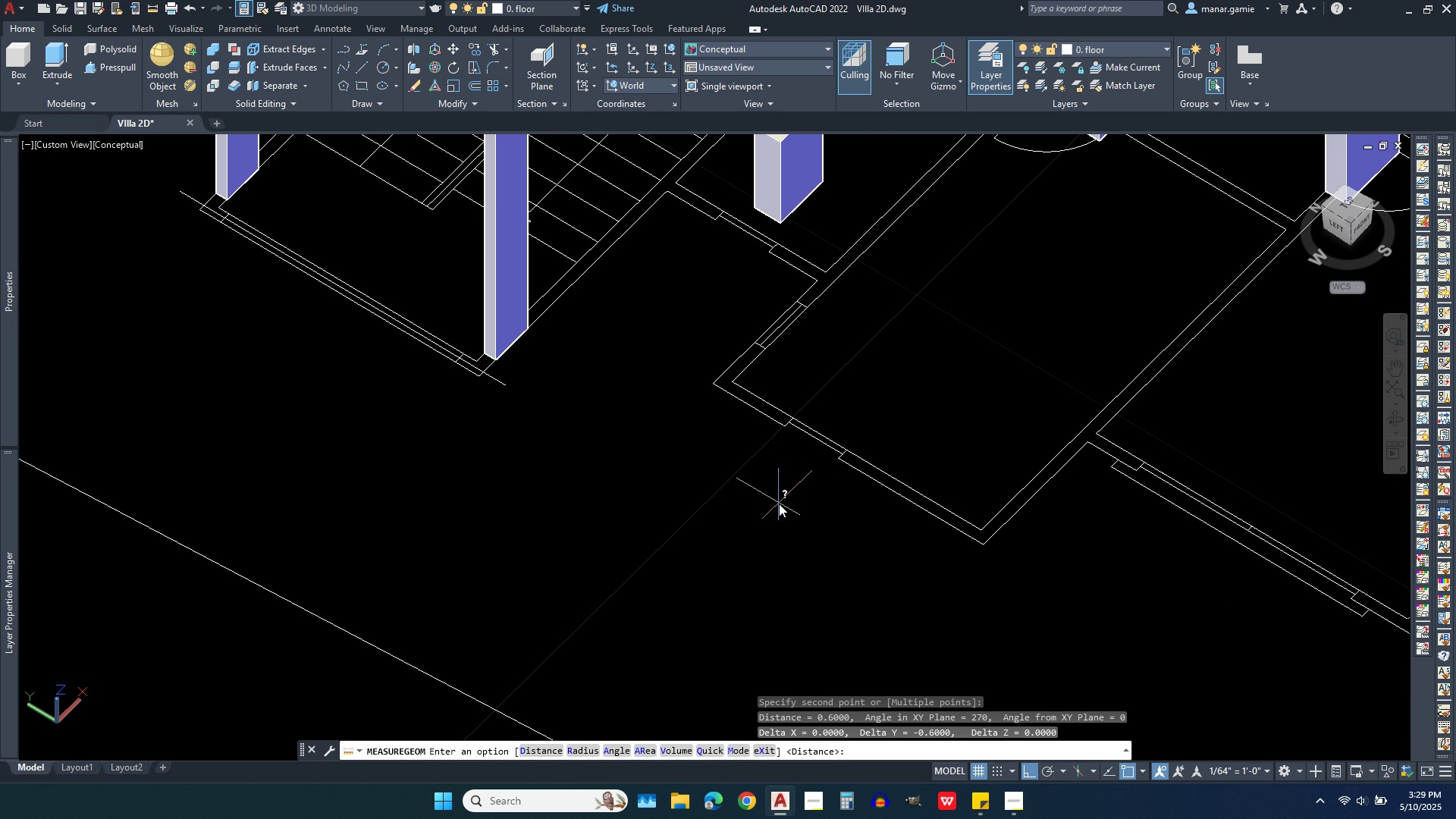 
wait(7.96)
 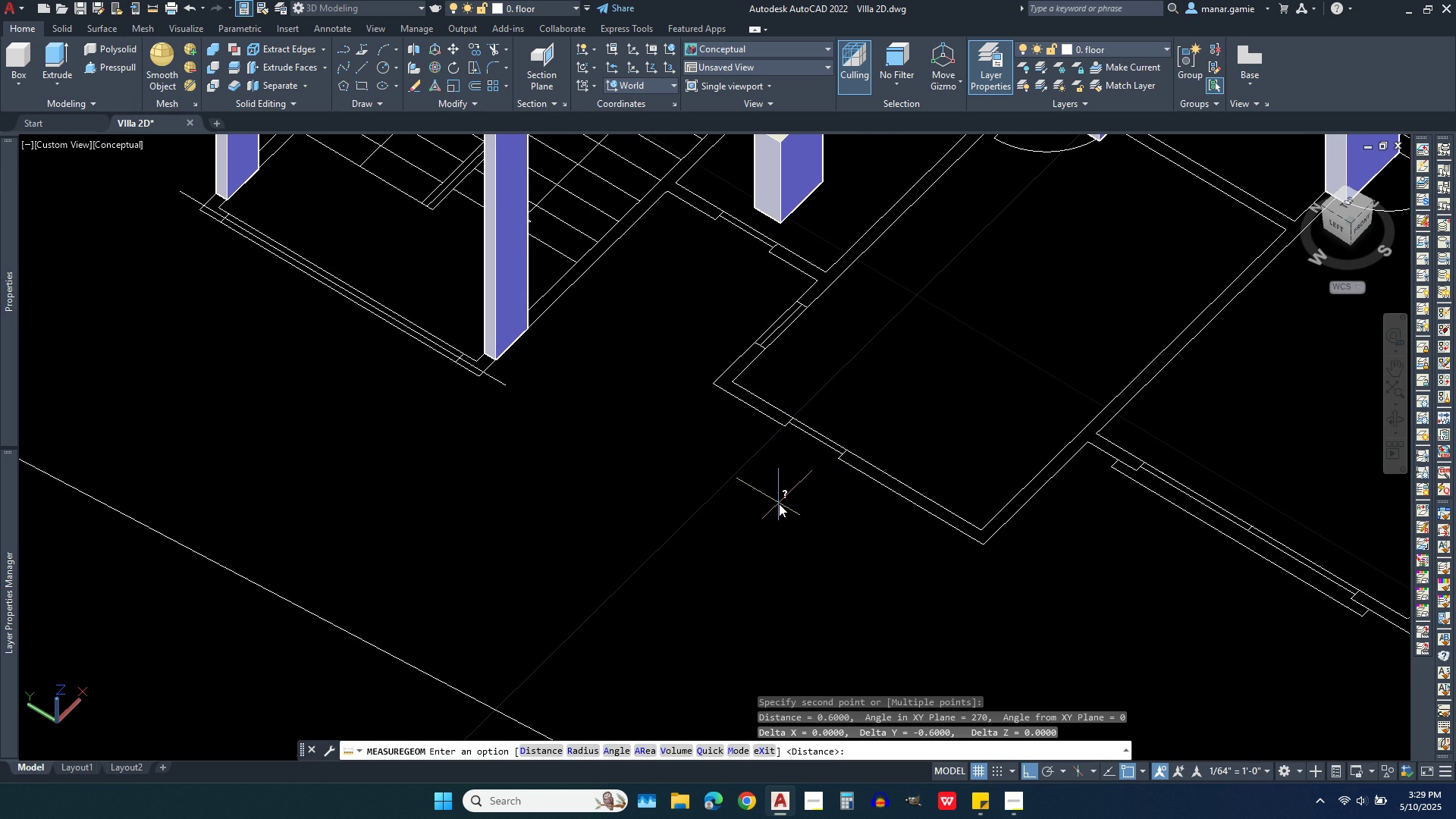 
scroll: coordinate [628, 445], scroll_direction: down, amount: 1.0
 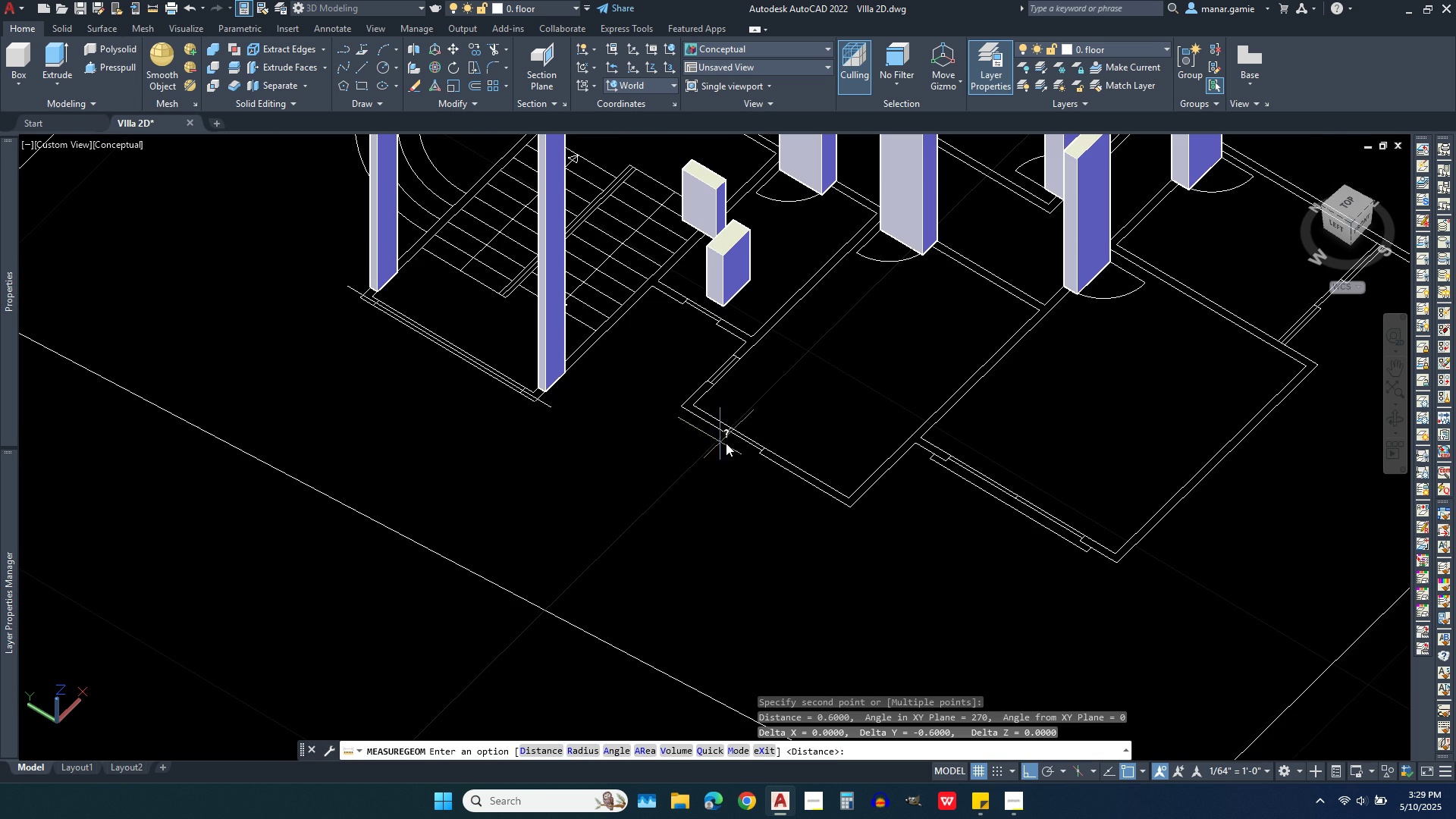 
scroll: coordinate [736, 443], scroll_direction: up, amount: 2.0
 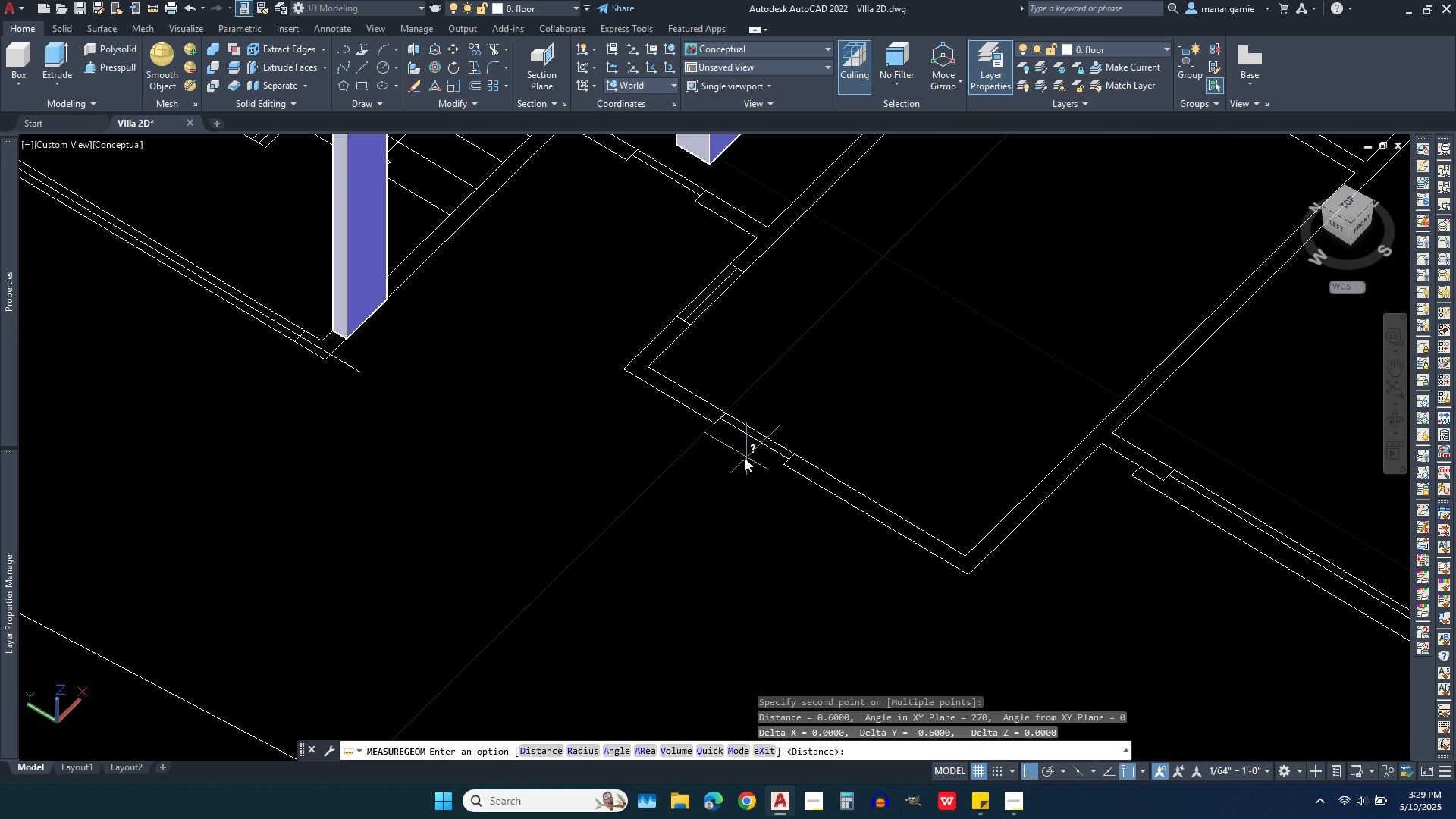 
scroll: coordinate [742, 461], scroll_direction: down, amount: 1.0
 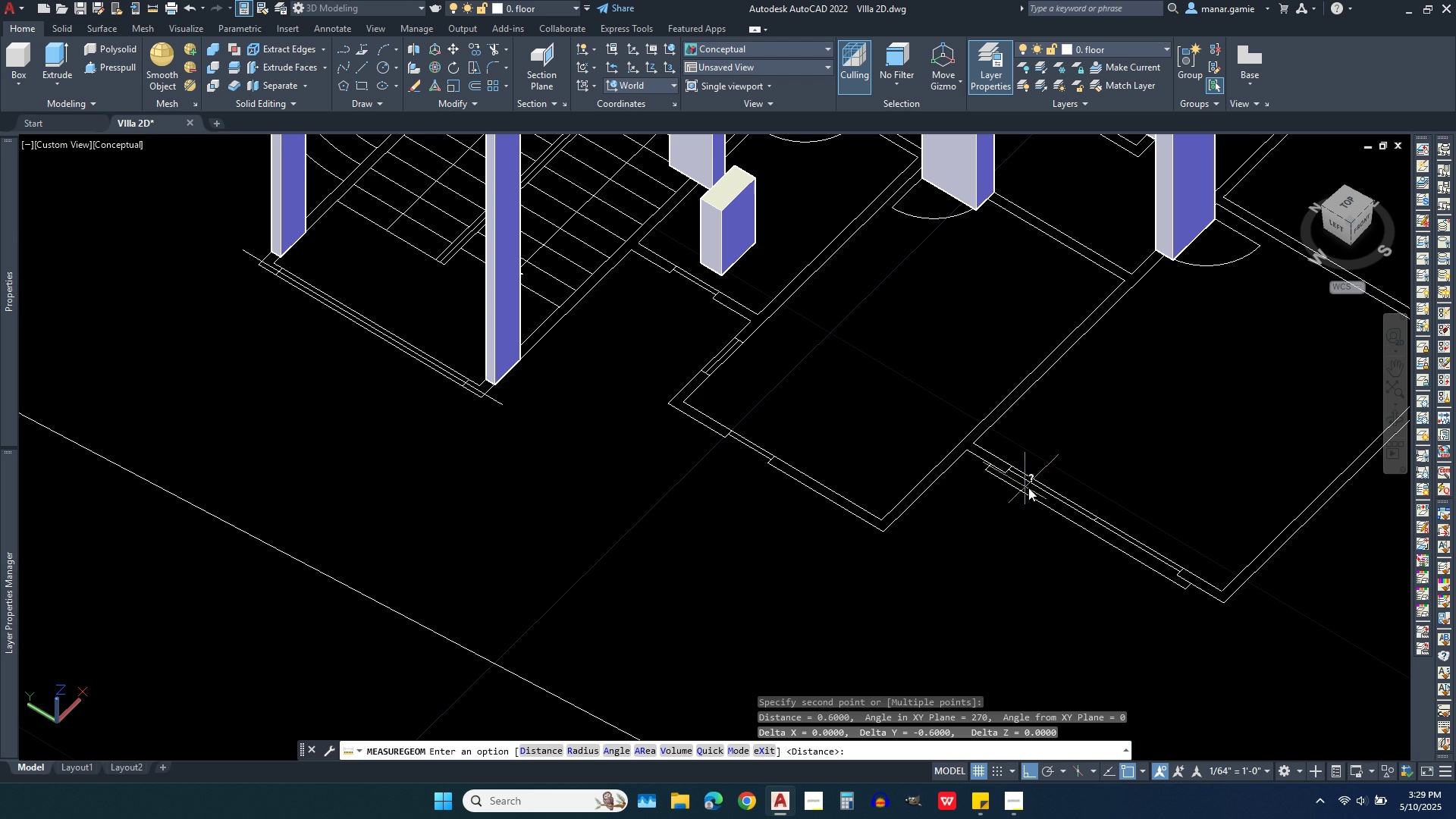 
scroll: coordinate [1073, 493], scroll_direction: up, amount: 3.0
 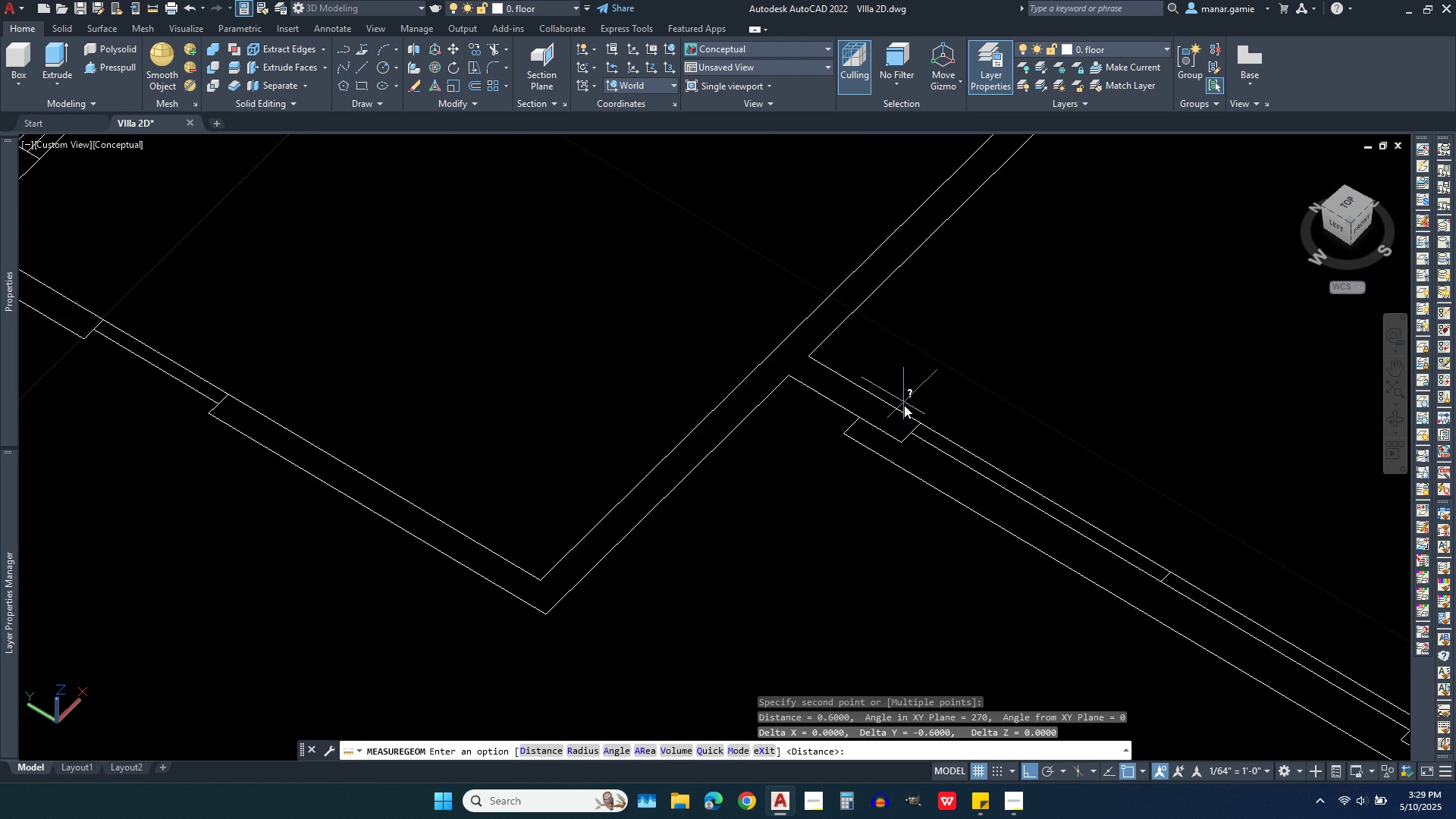 
right_click([904, 405])
 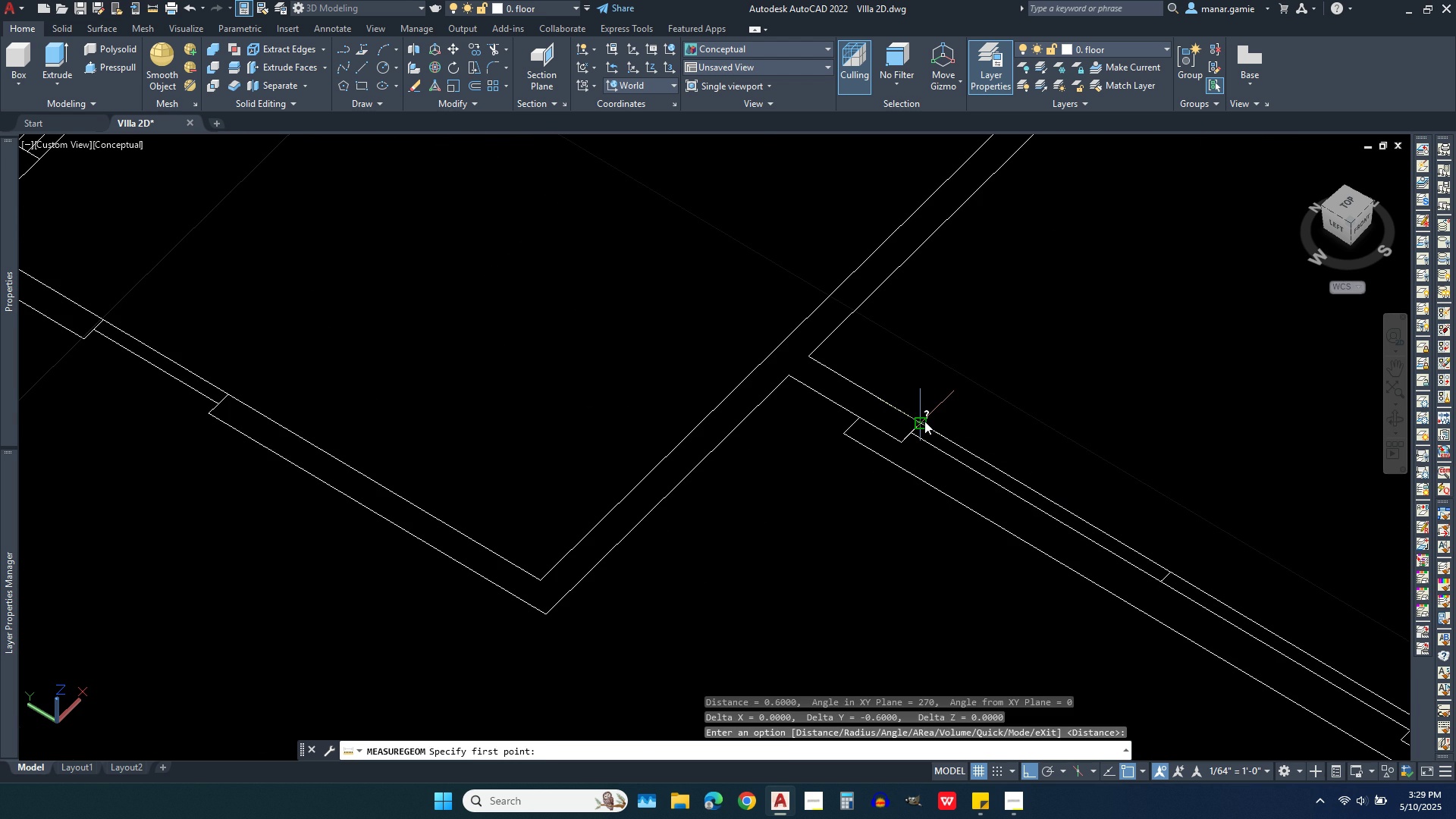 
left_click([924, 421])
 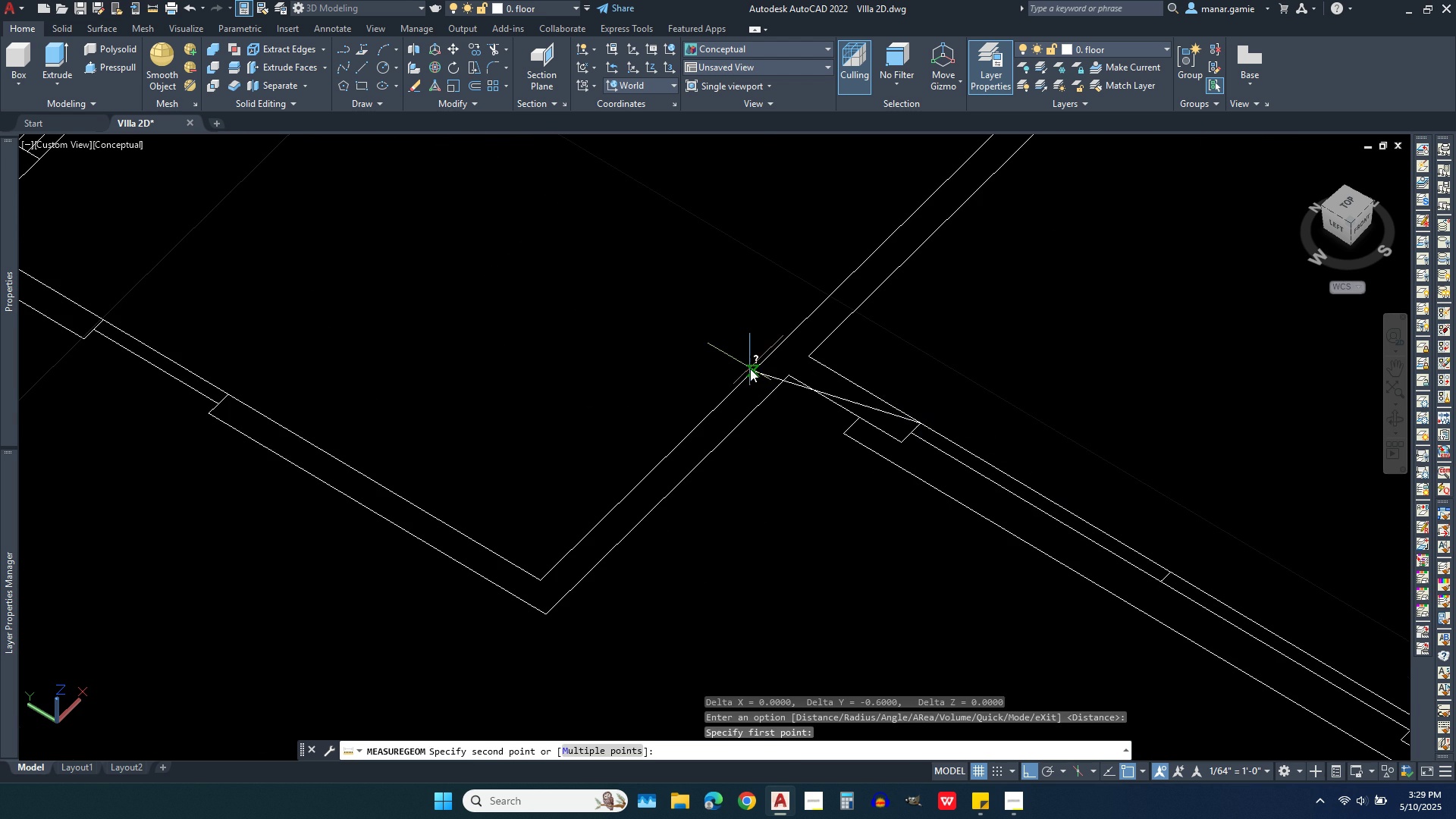 
scroll: coordinate [750, 369], scroll_direction: down, amount: 2.0
 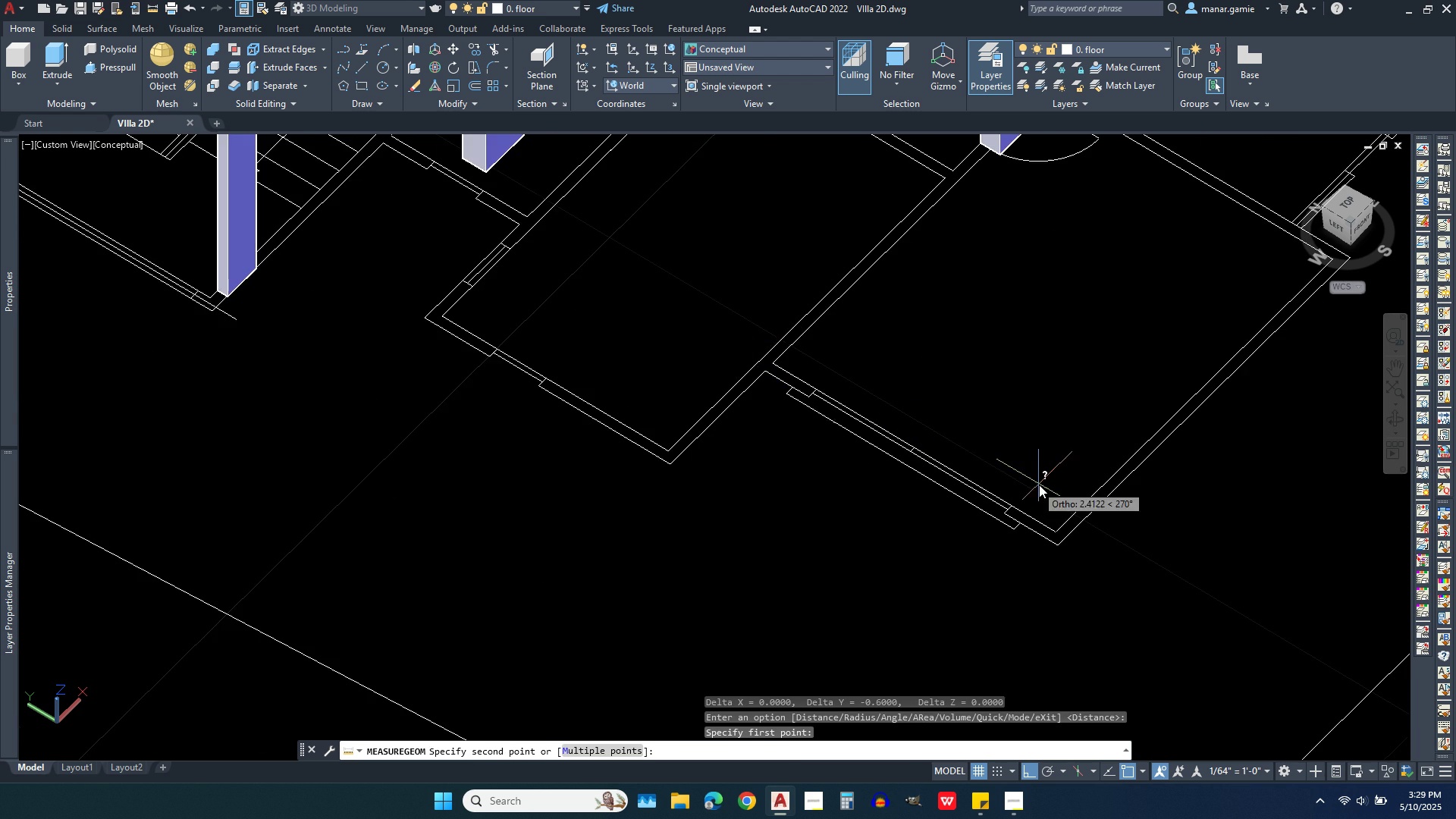 
scroll: coordinate [1034, 493], scroll_direction: up, amount: 2.0
 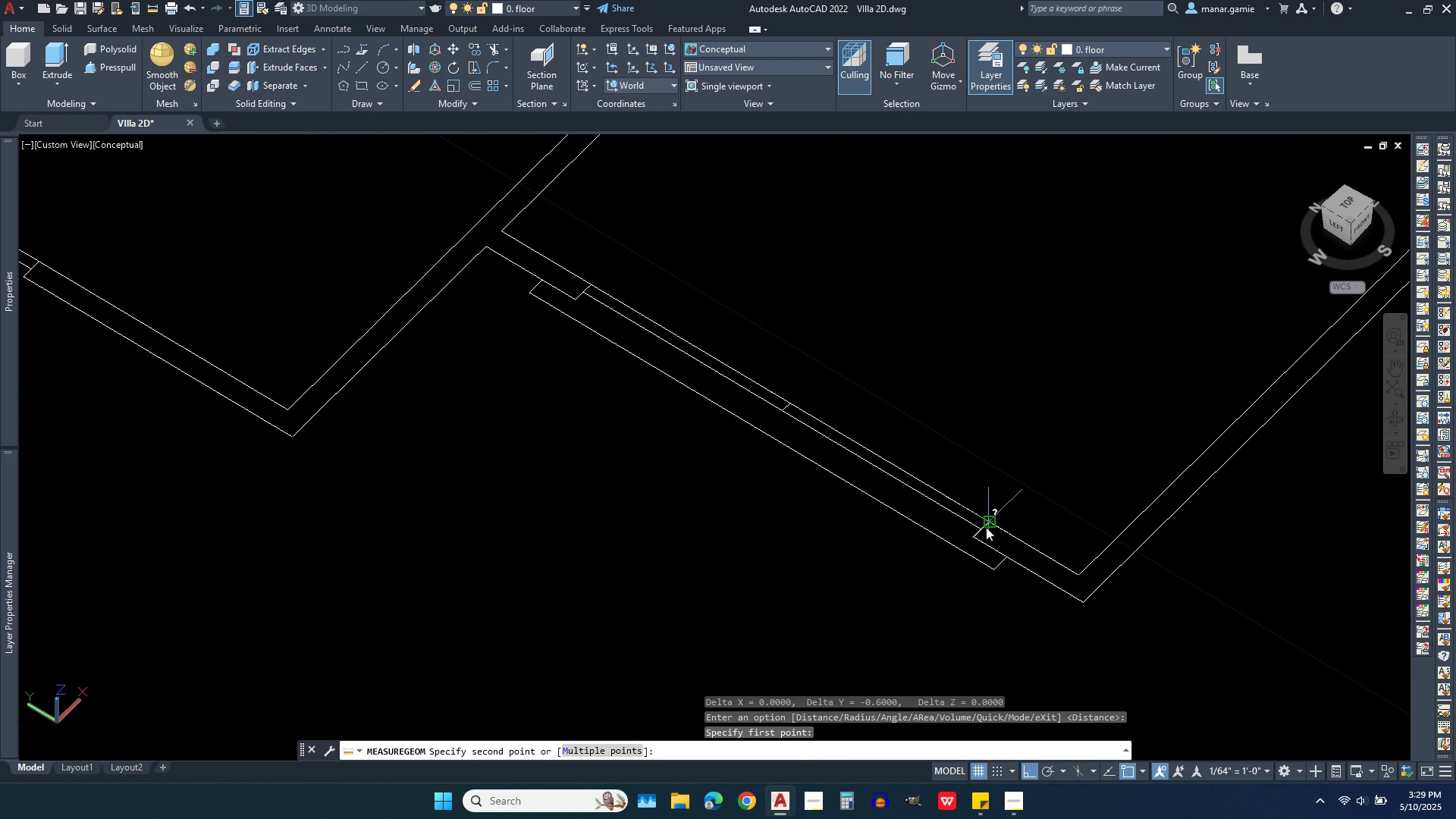 
left_click([986, 527])
 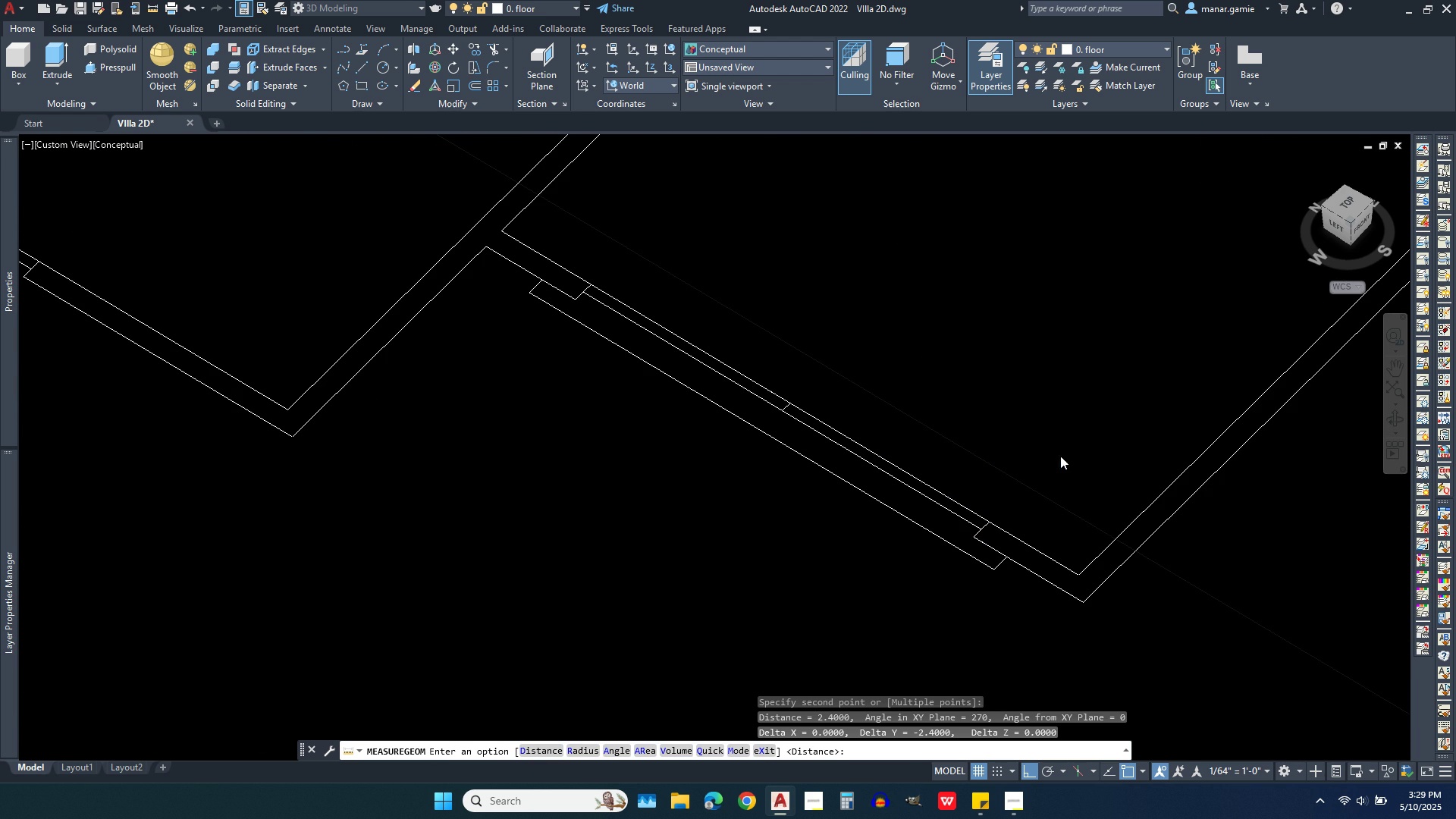 
scroll: coordinate [1060, 456], scroll_direction: down, amount: 2.0
 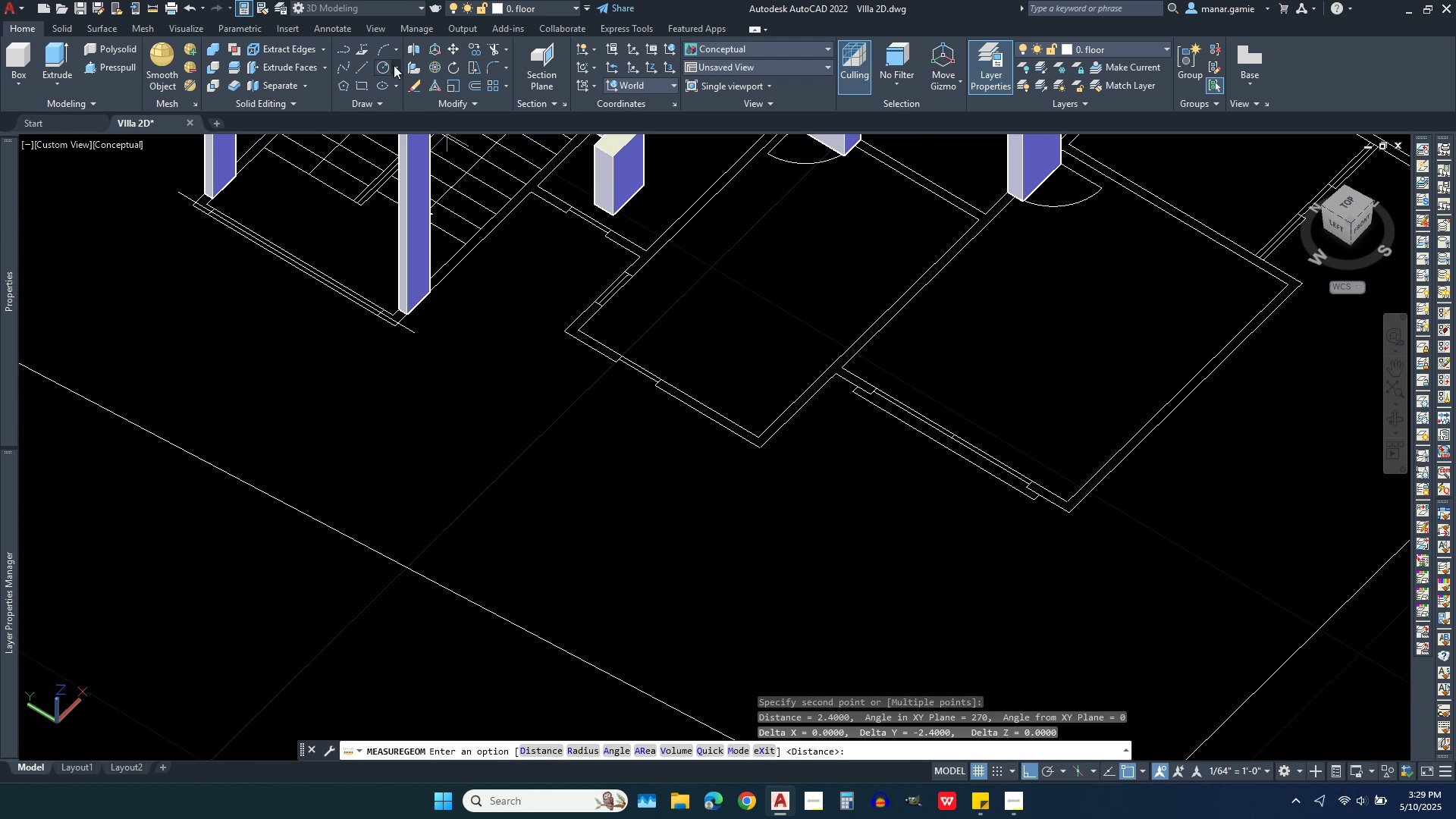 
left_click([362, 84])
 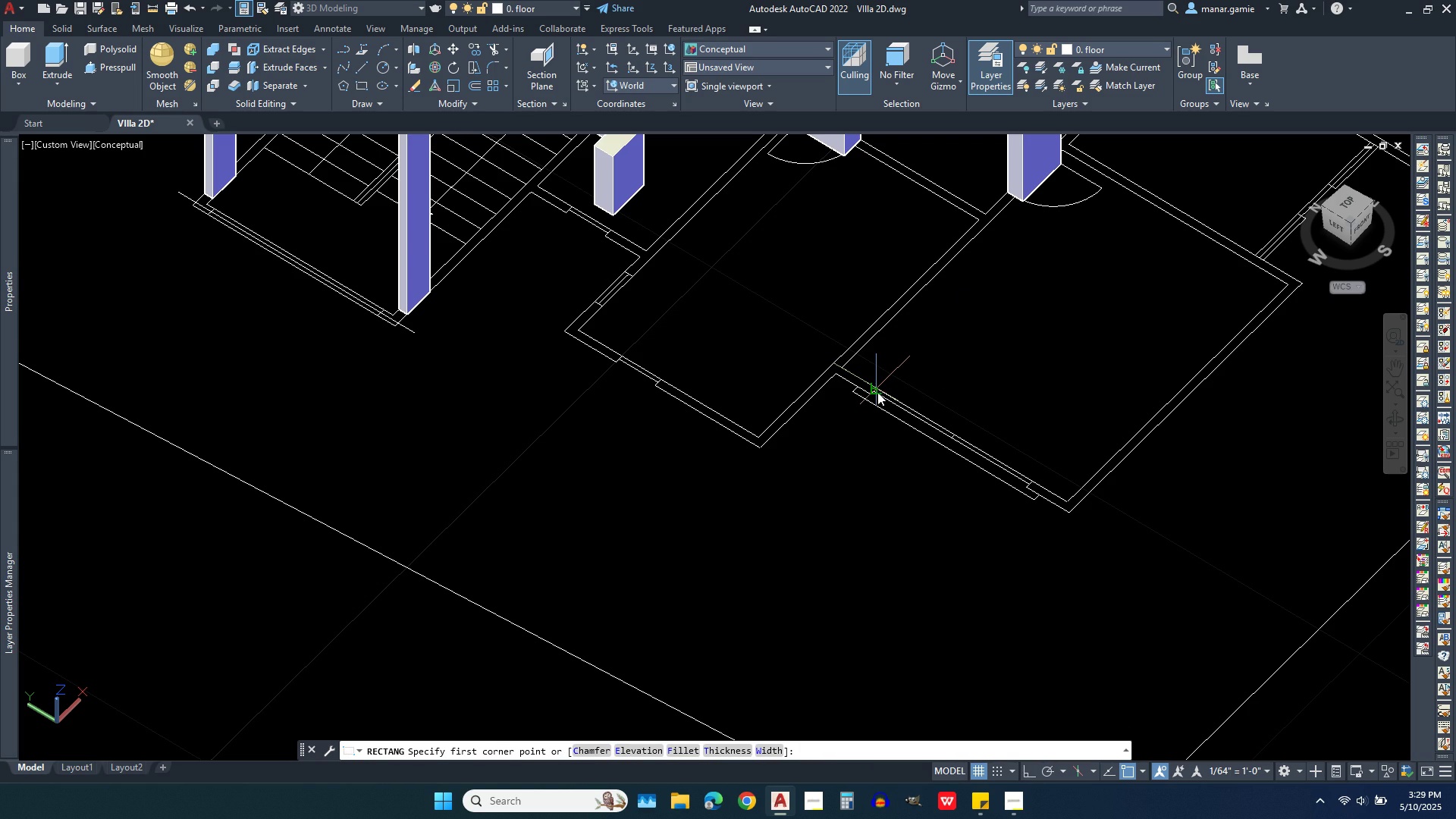 
left_click([877, 390])
 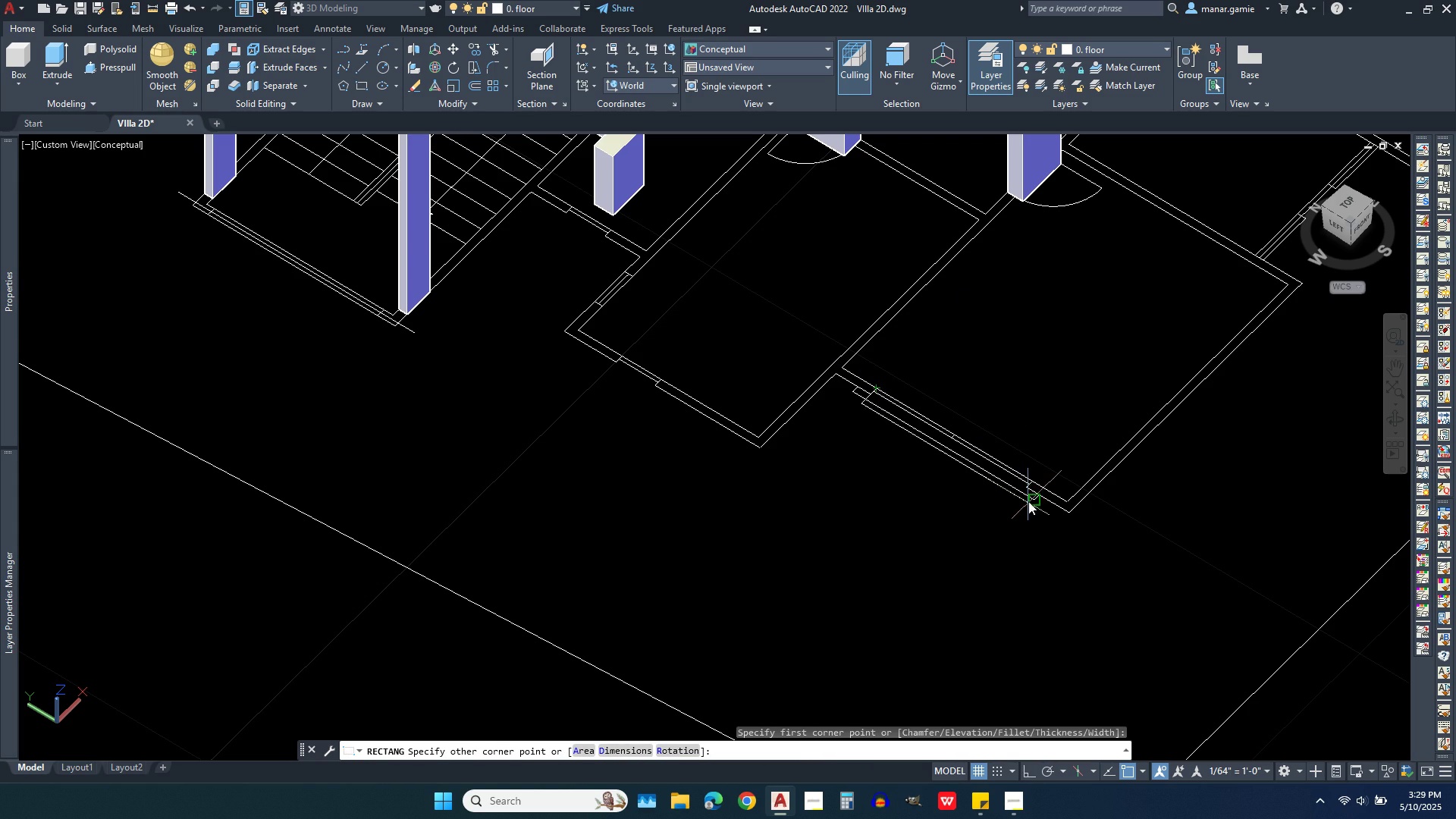 
scroll: coordinate [1026, 491], scroll_direction: up, amount: 4.0
 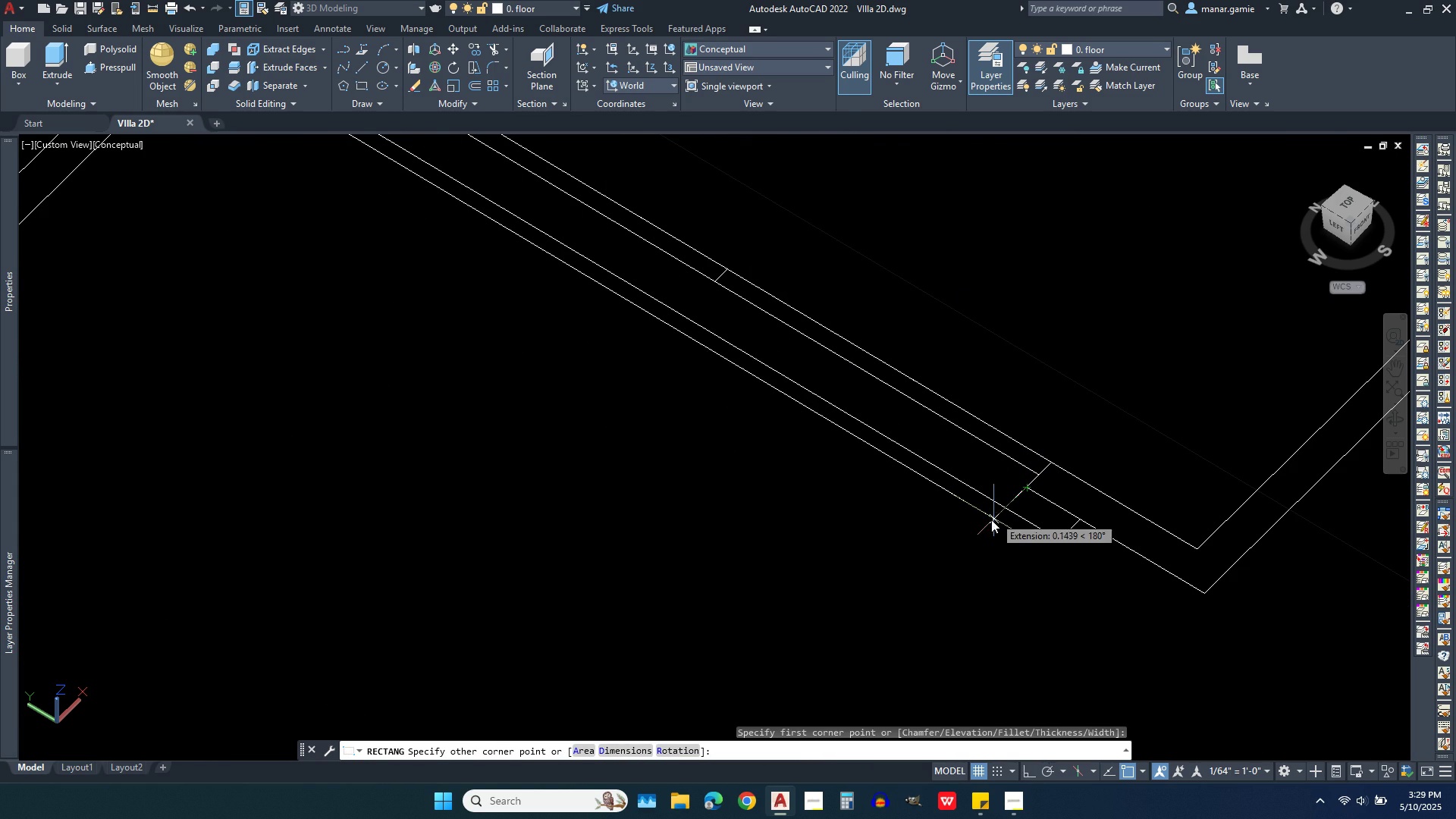 
wait(5.38)
 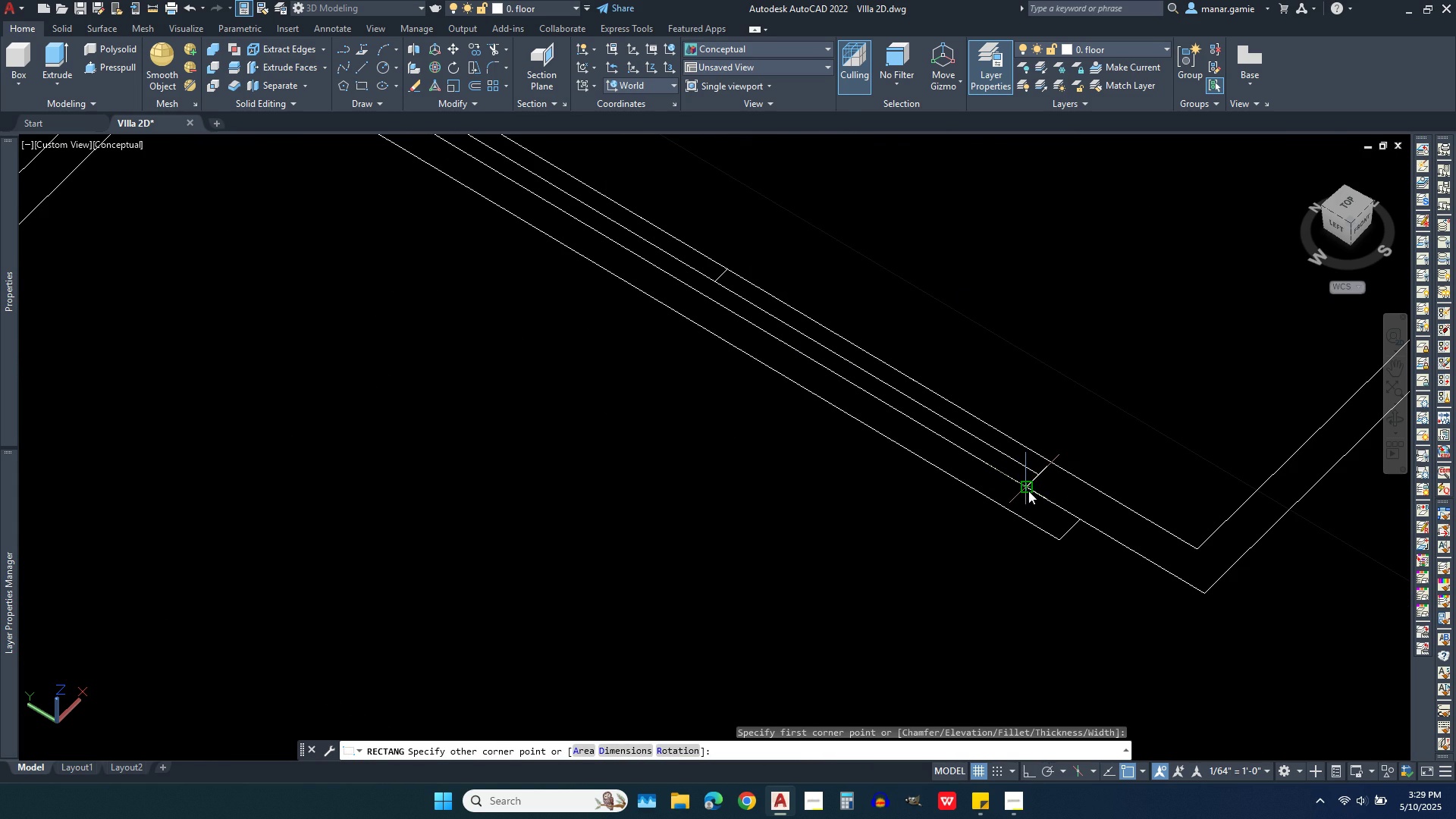 
left_click([986, 535])
 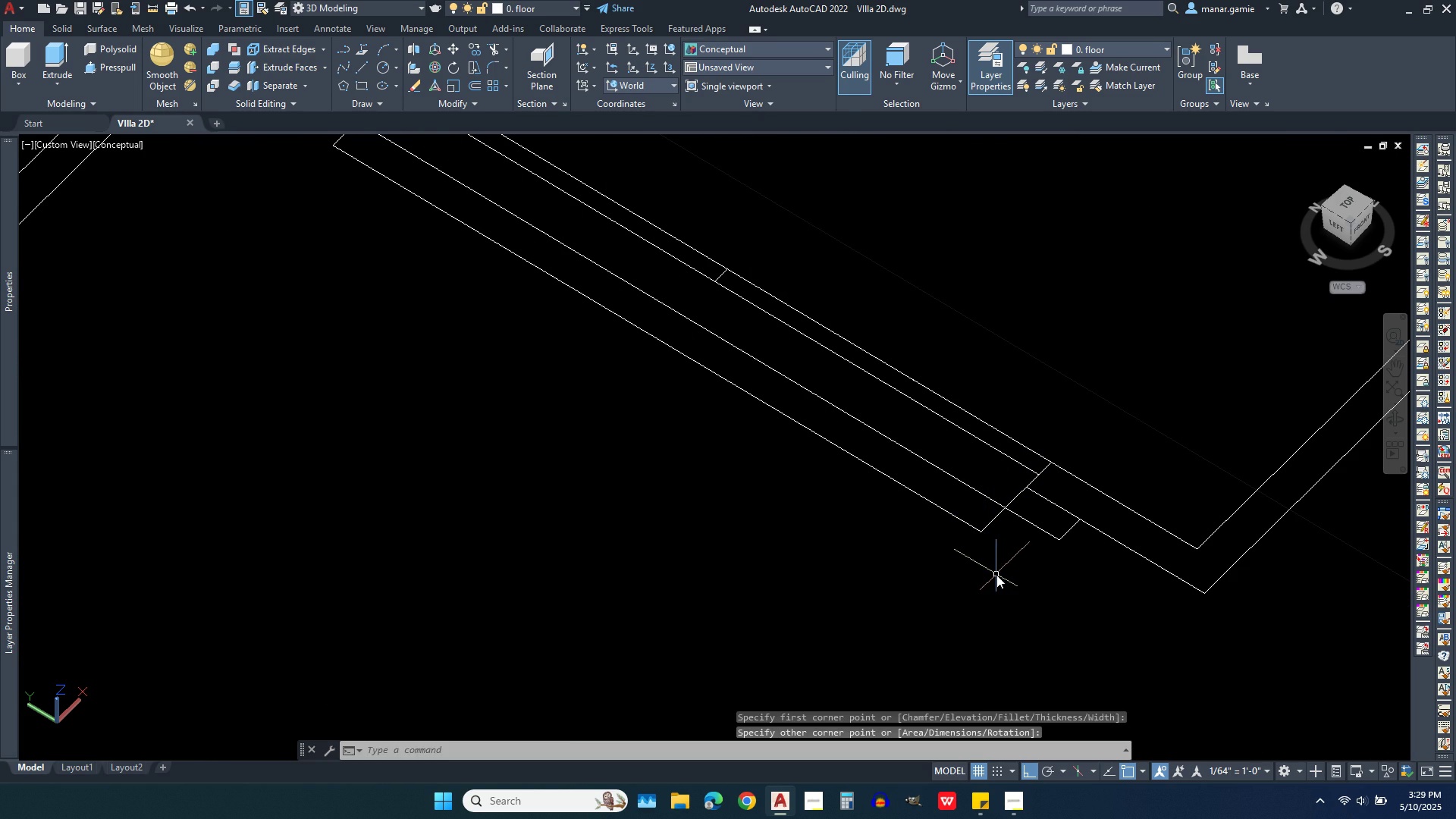 
right_click([996, 575])
 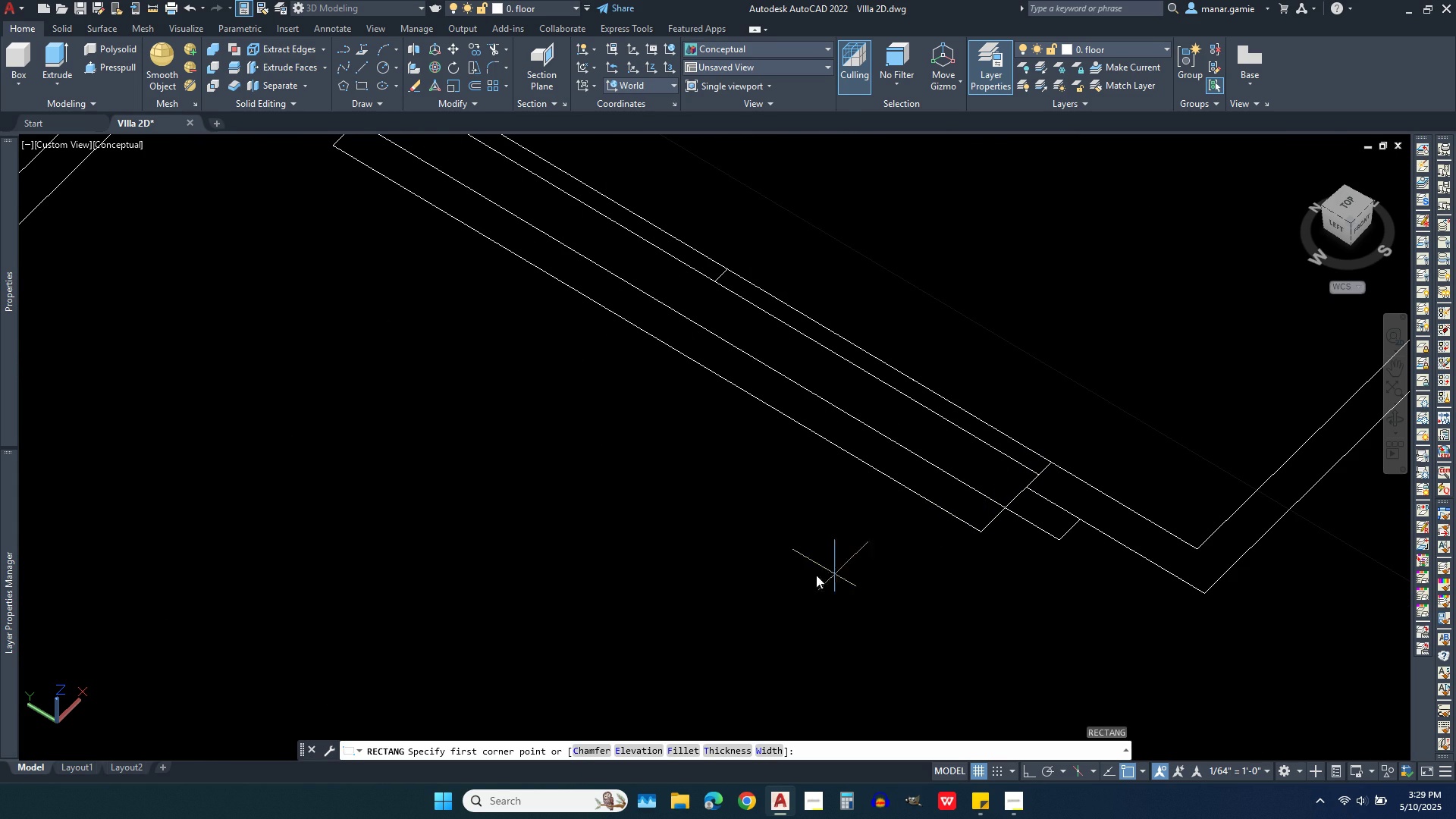 
key(Escape)
 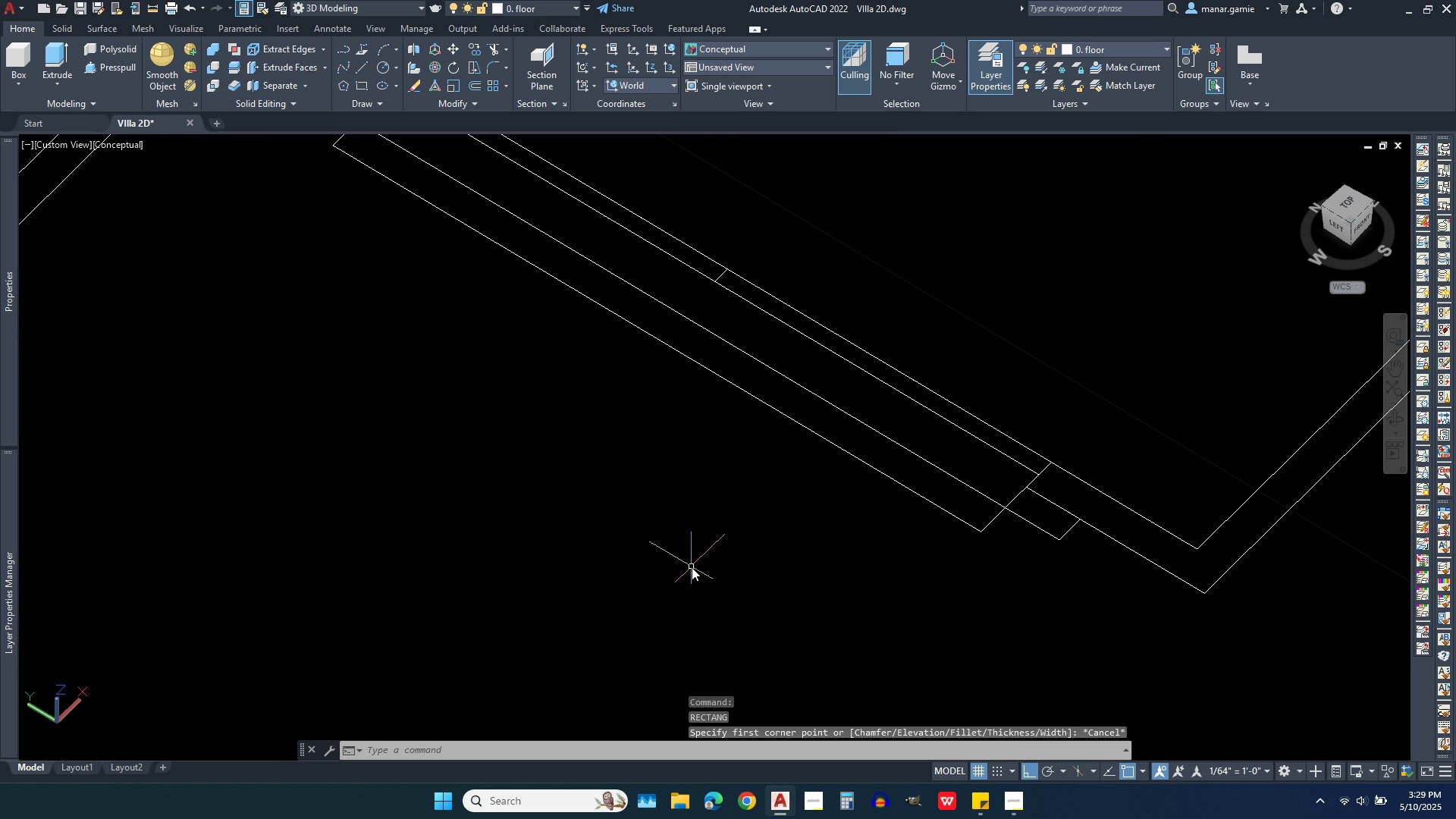 
scroll: coordinate [689, 570], scroll_direction: down, amount: 2.0
 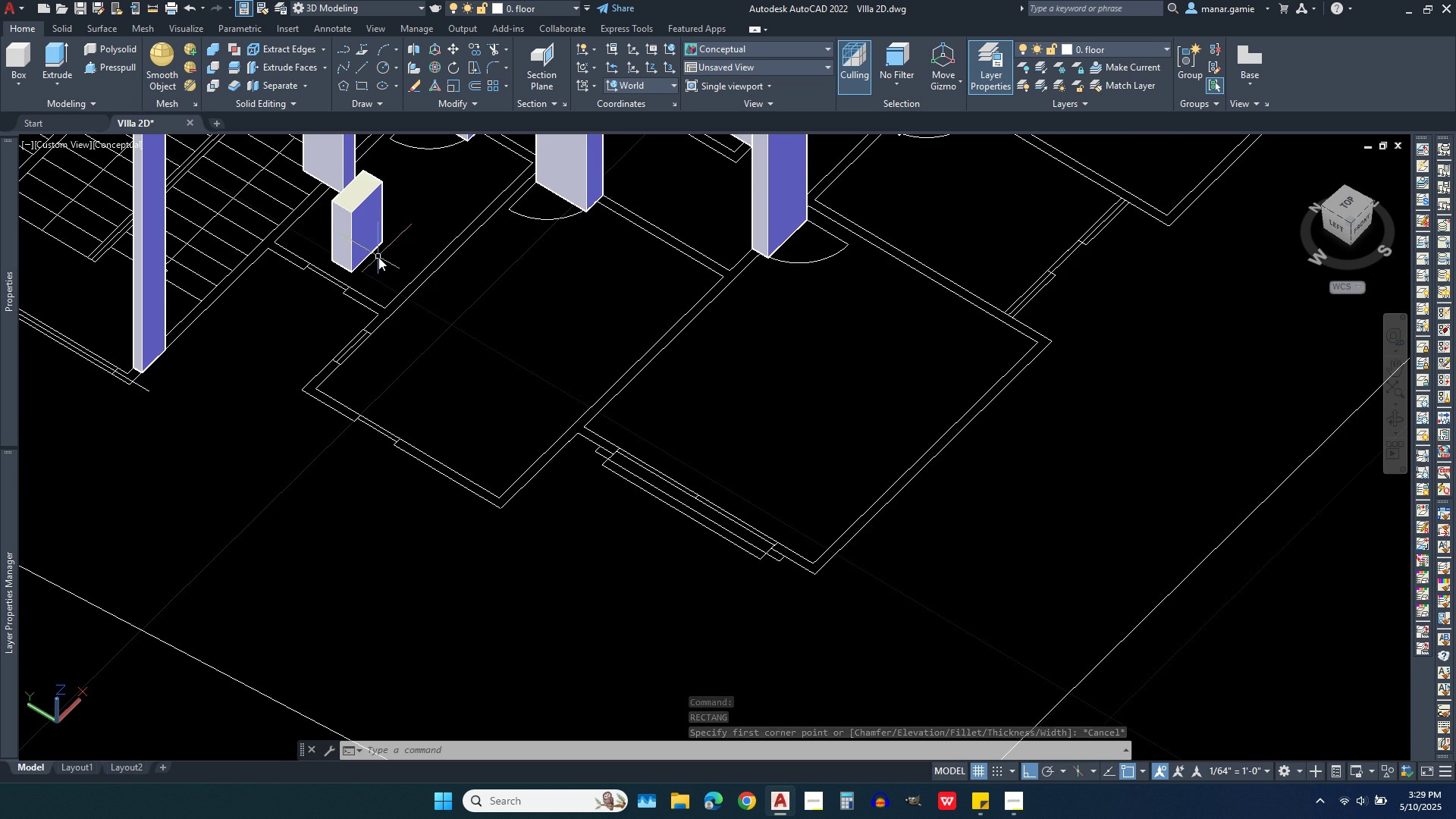 
wait(8.11)
 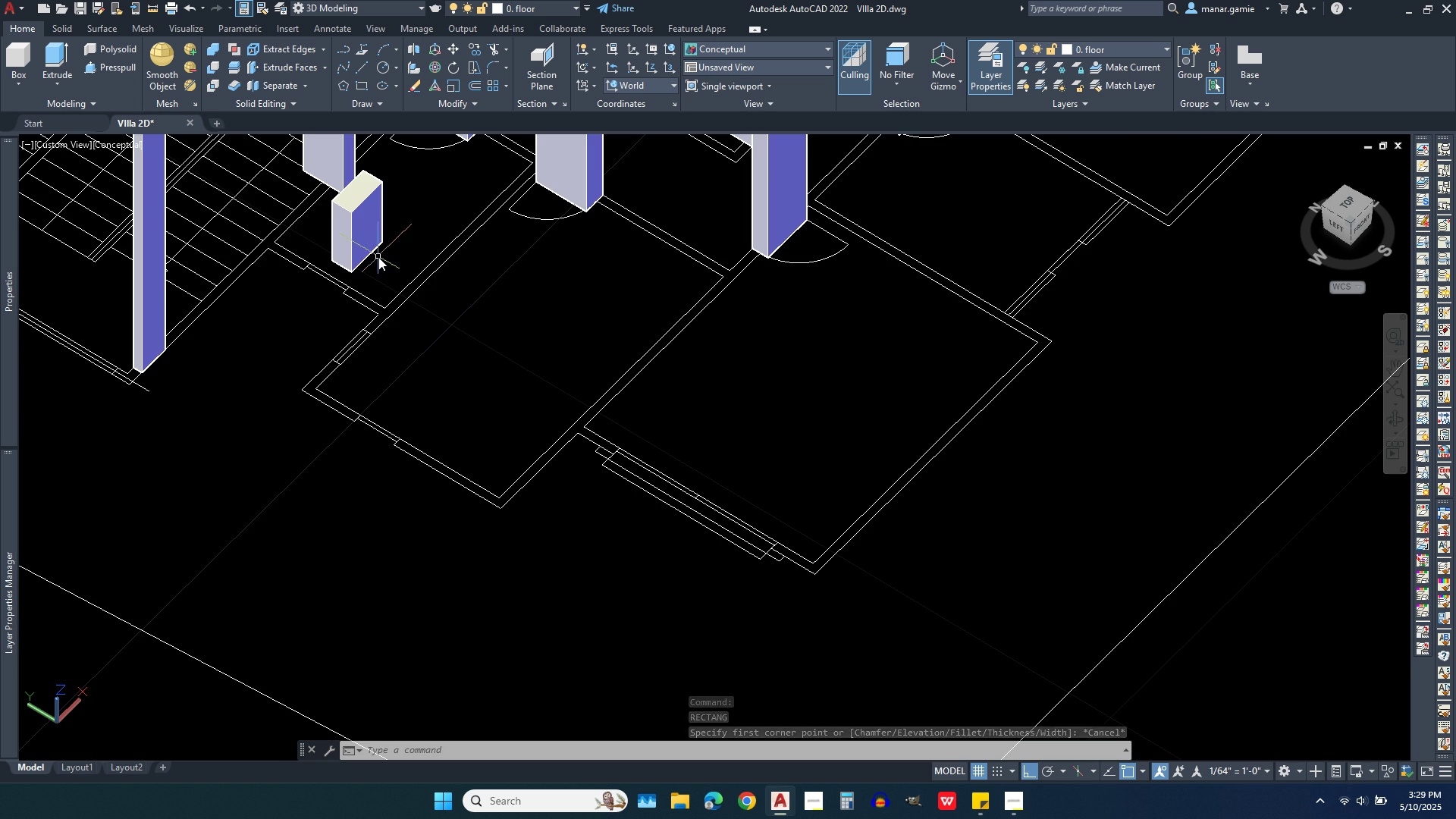 
left_click([341, 167])
 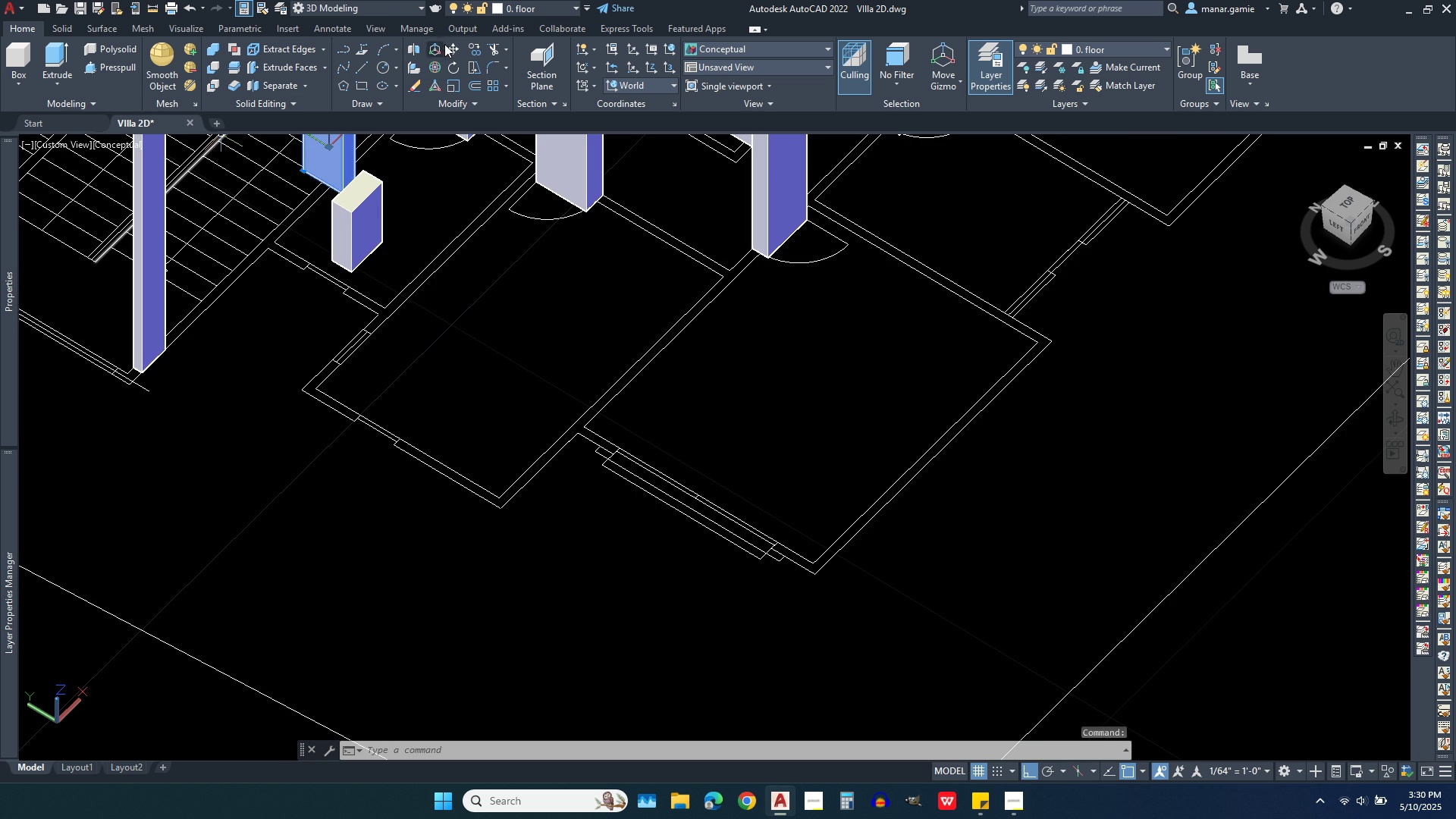 
left_click([473, 47])
 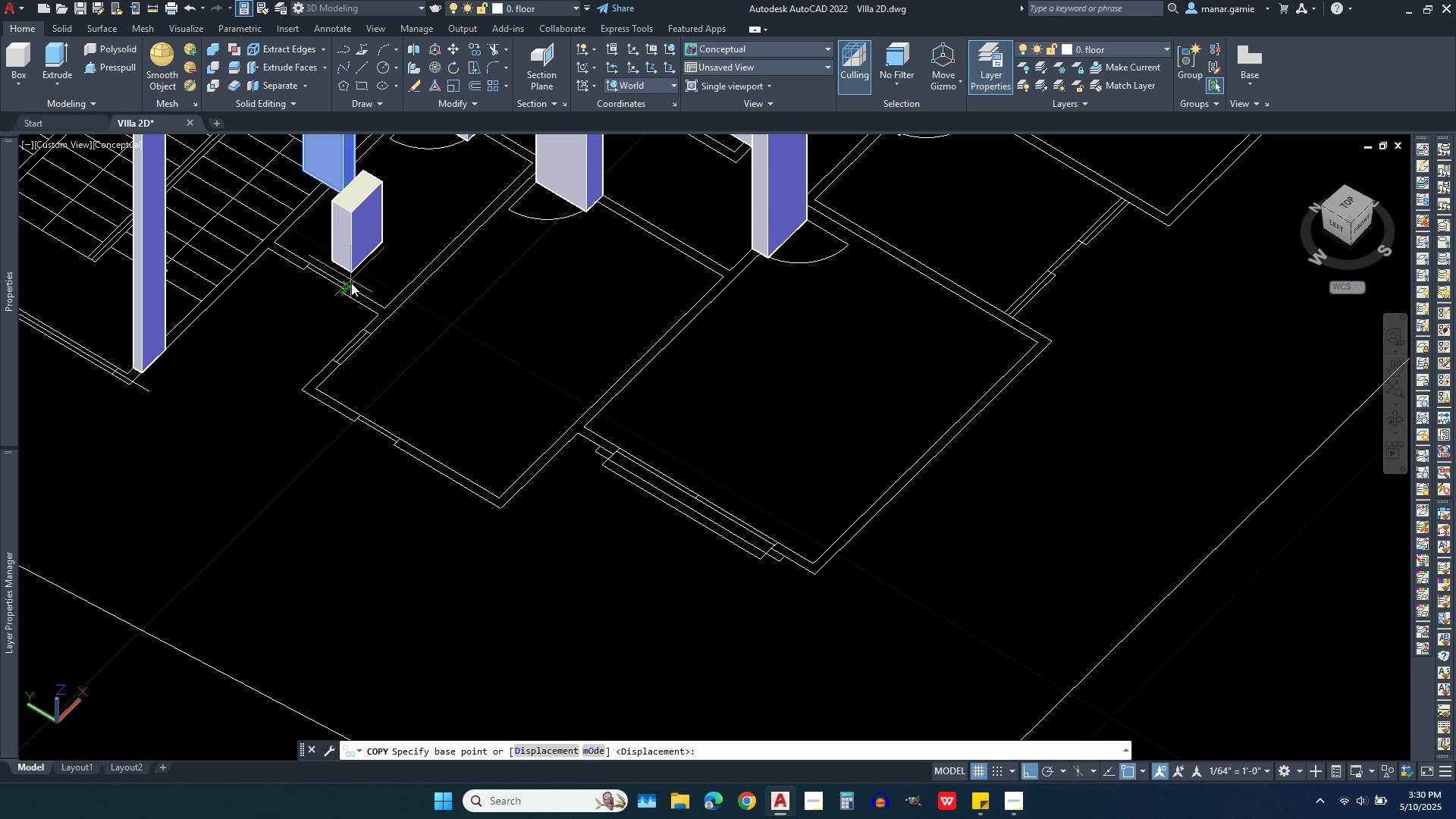 
scroll: coordinate [349, 286], scroll_direction: up, amount: 4.0
 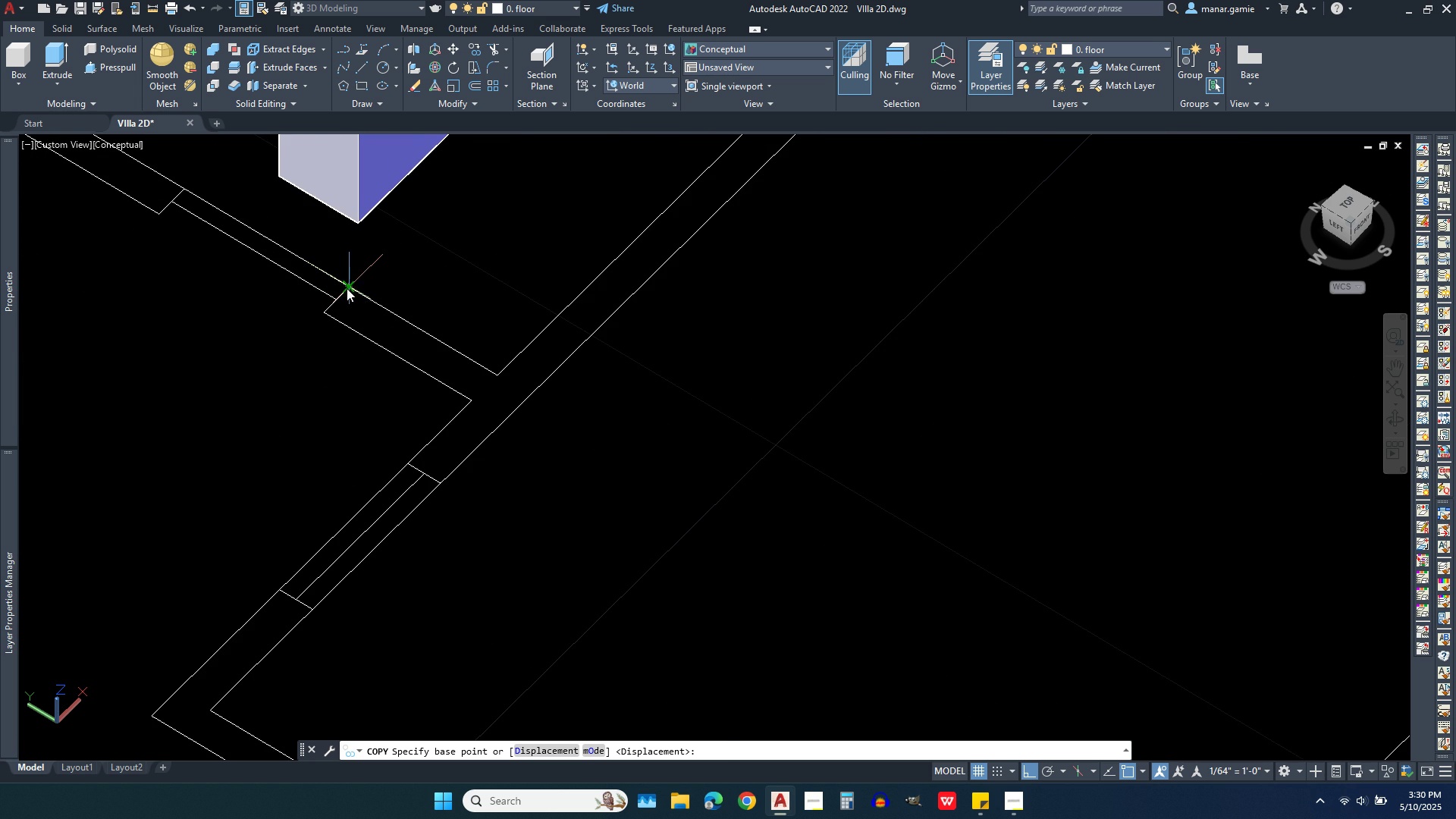 
left_click([347, 288])
 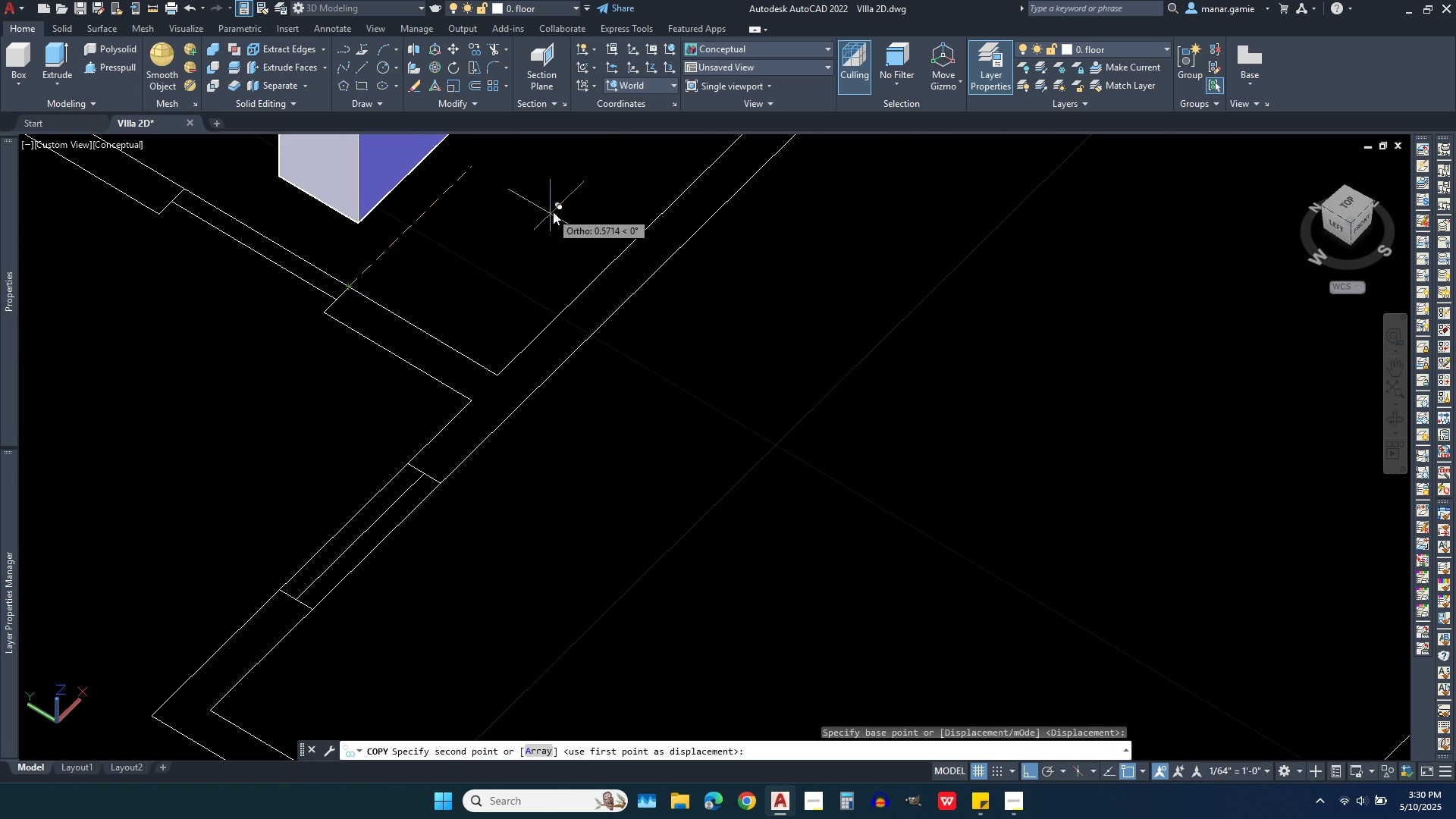 
scroll: coordinate [563, 206], scroll_direction: down, amount: 3.0
 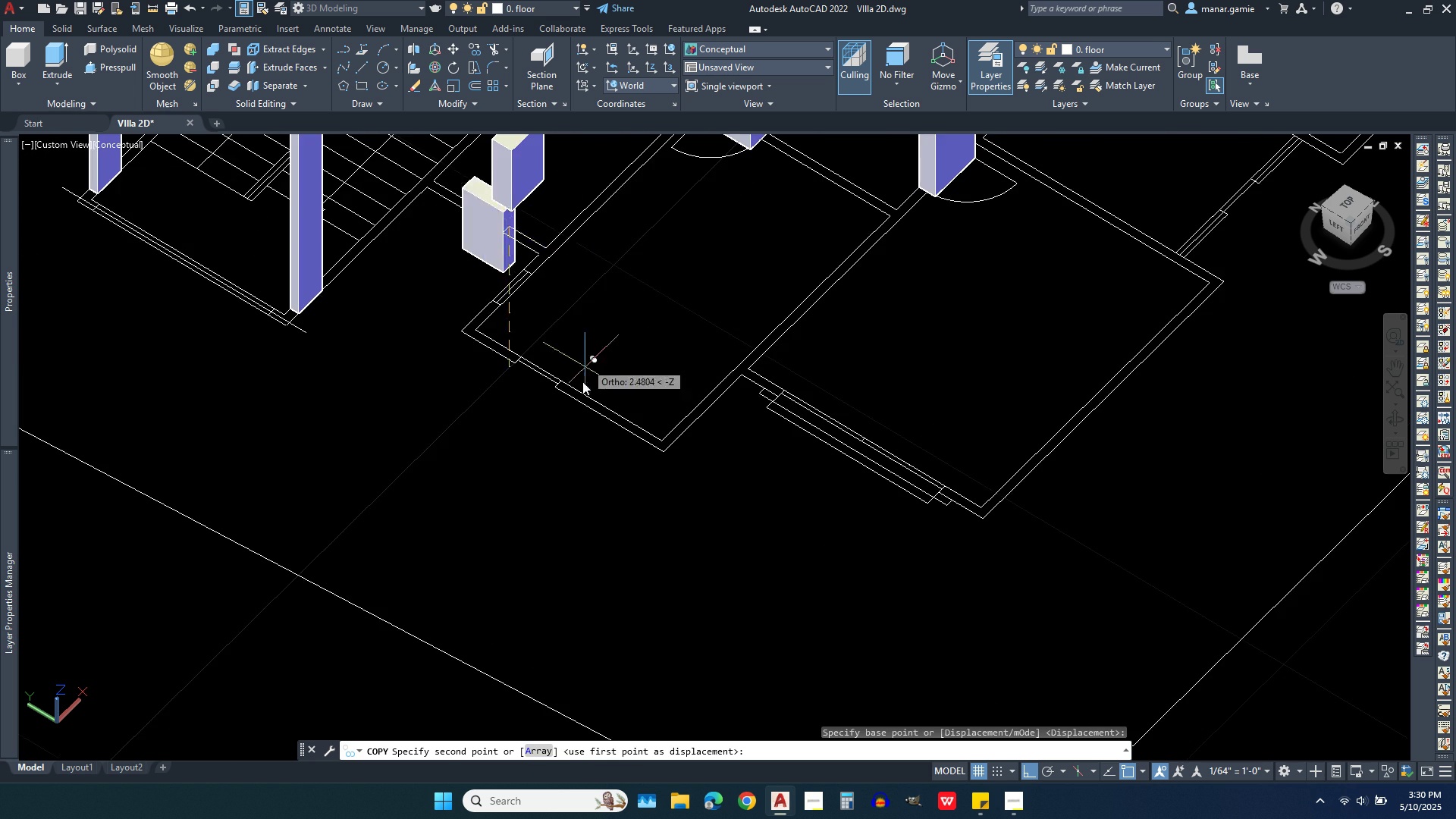 
scroll: coordinate [577, 394], scroll_direction: up, amount: 3.0
 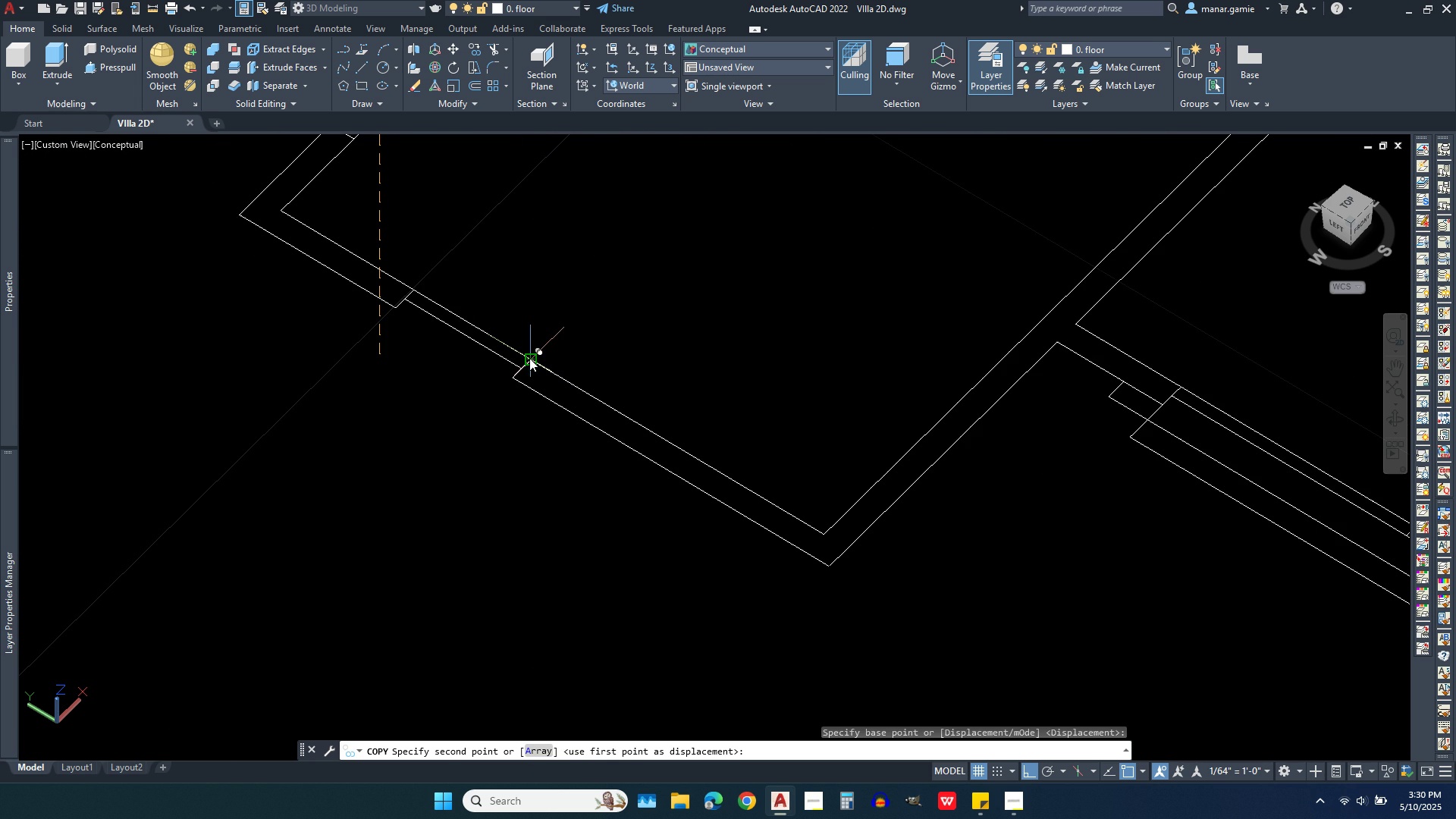 
left_click([529, 358])
 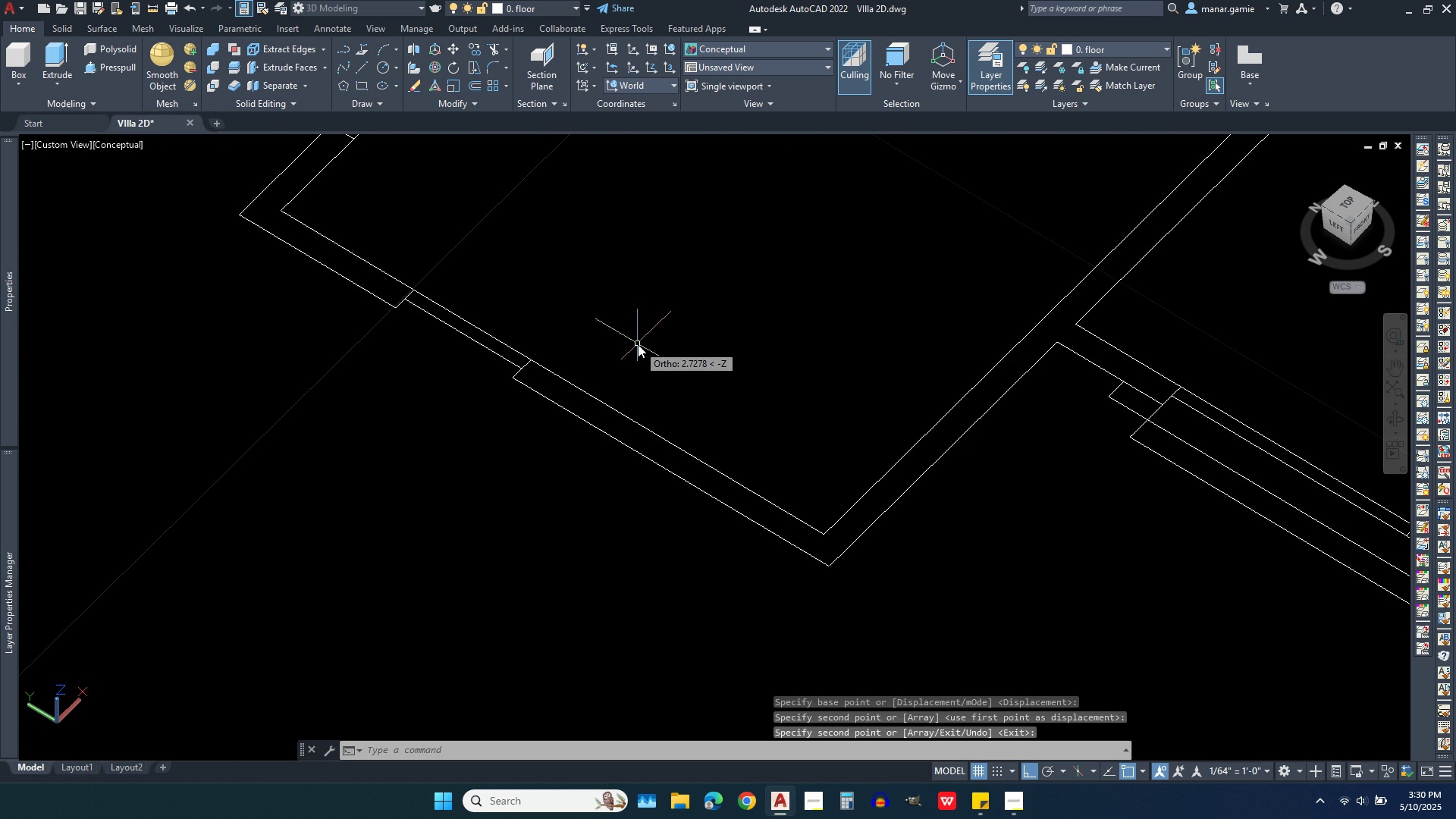 
right_click([638, 344])
 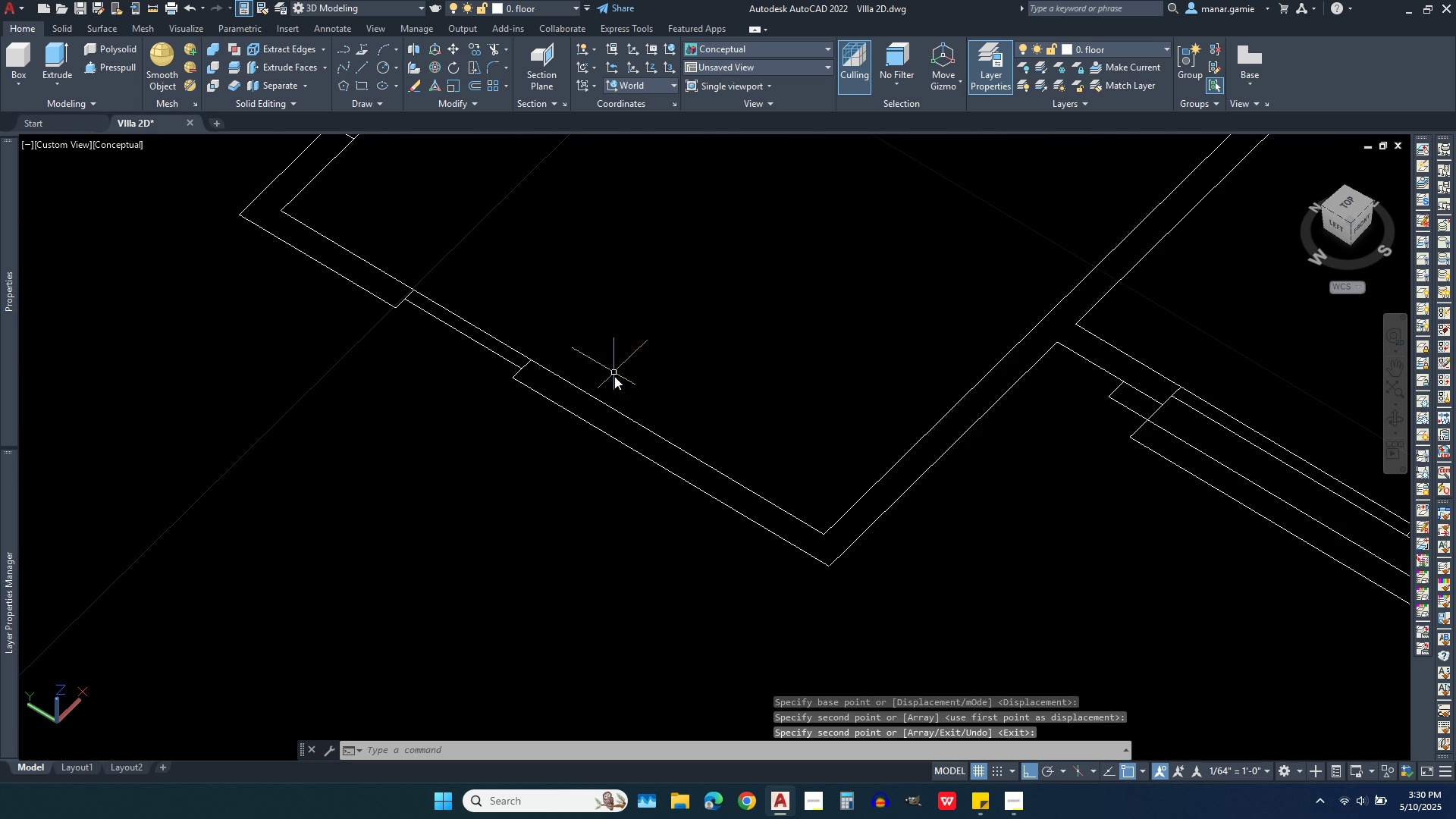 
scroll: coordinate [593, 429], scroll_direction: down, amount: 4.0
 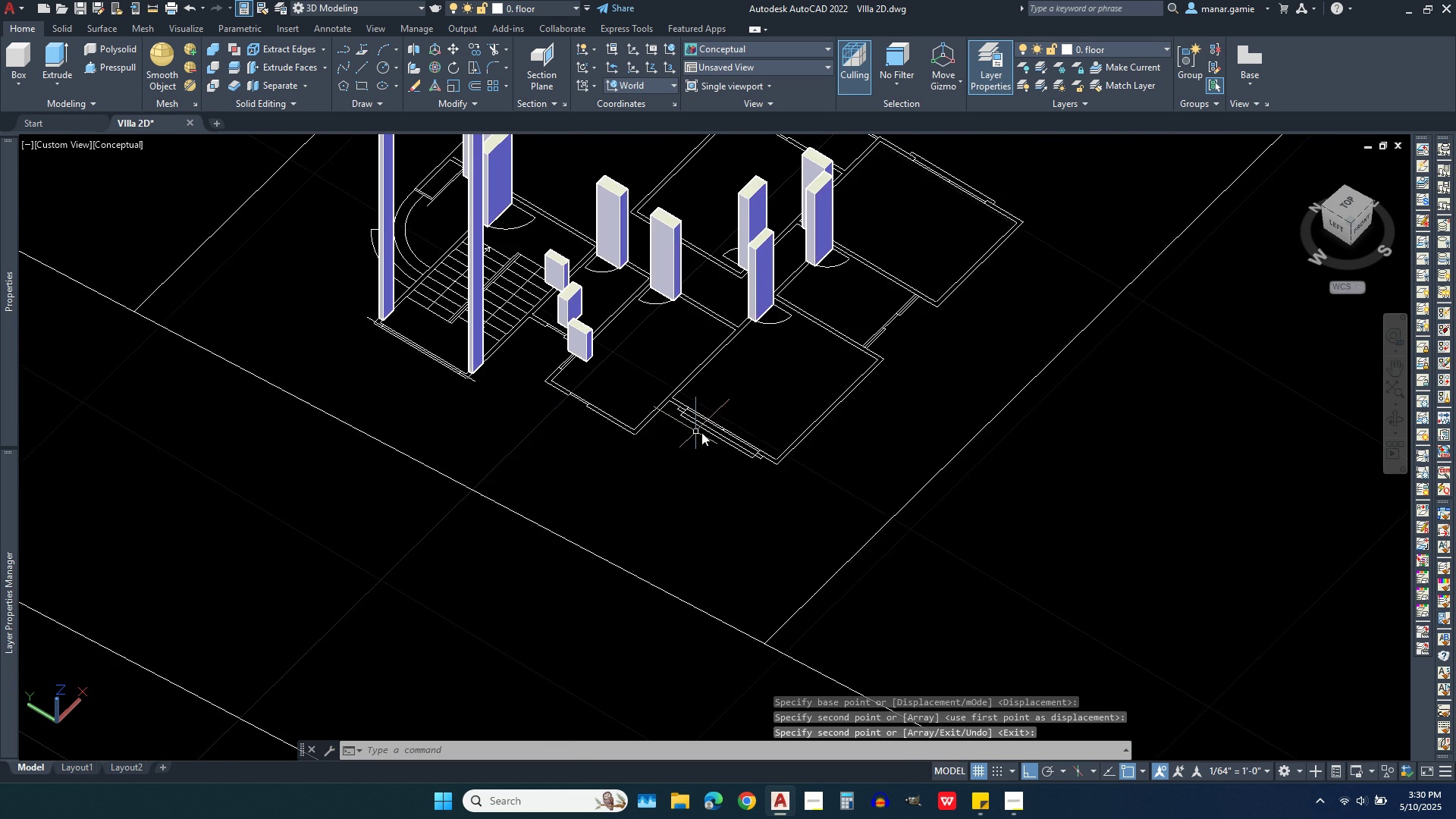 
scroll: coordinate [733, 435], scroll_direction: up, amount: 4.0
 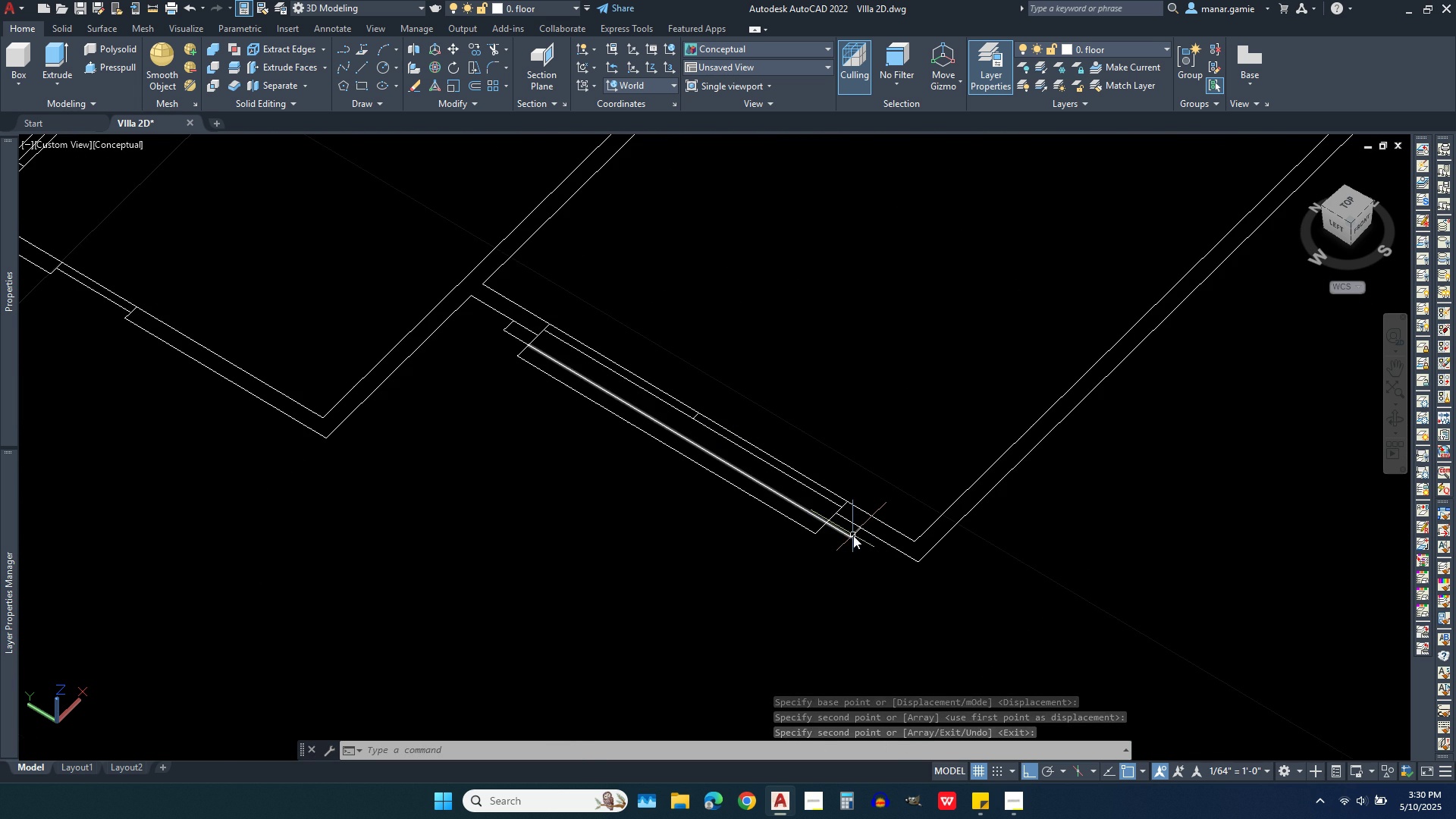 
left_click([853, 535])
 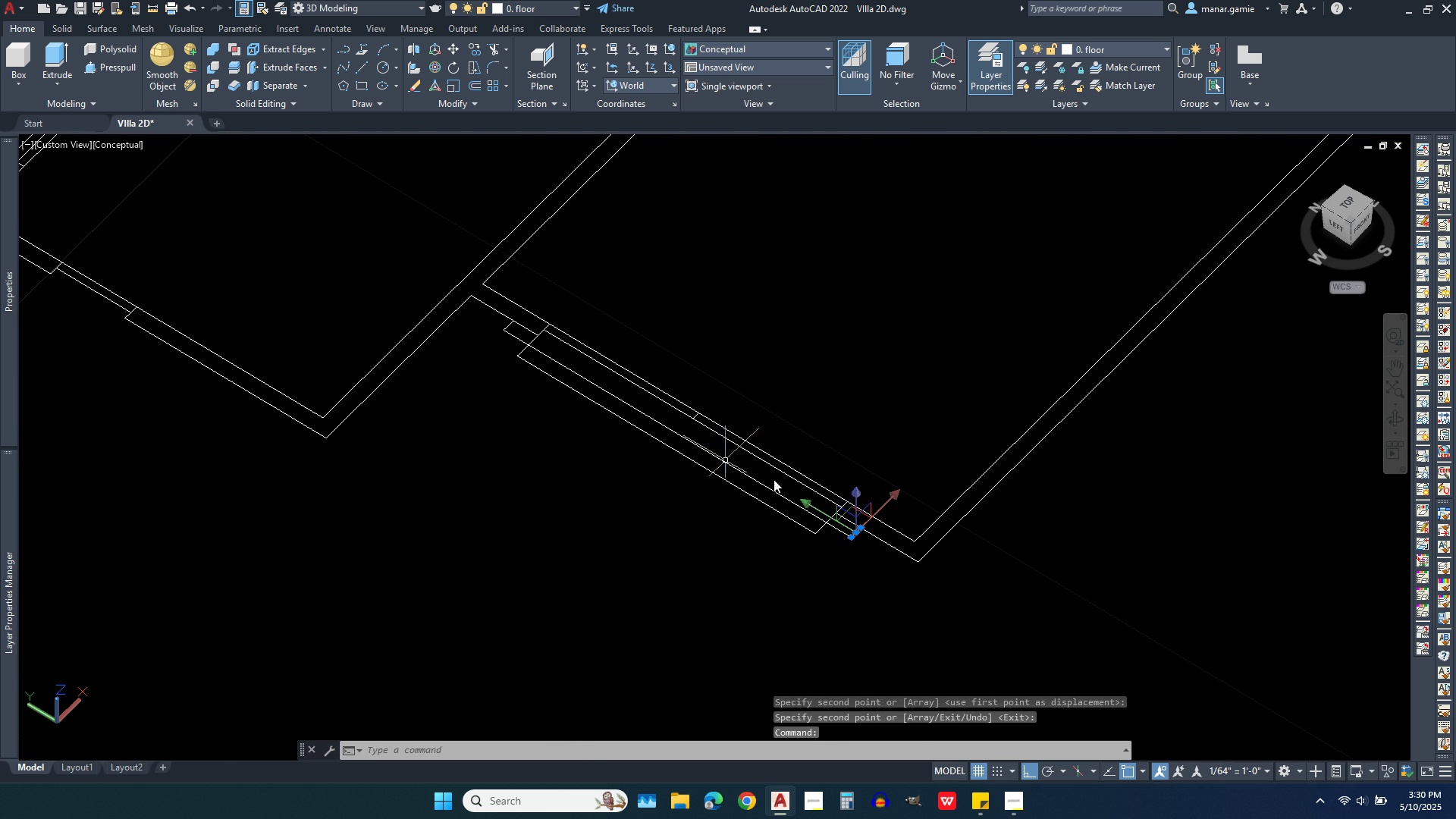 
scroll: coordinate [856, 427], scroll_direction: up, amount: 2.0
 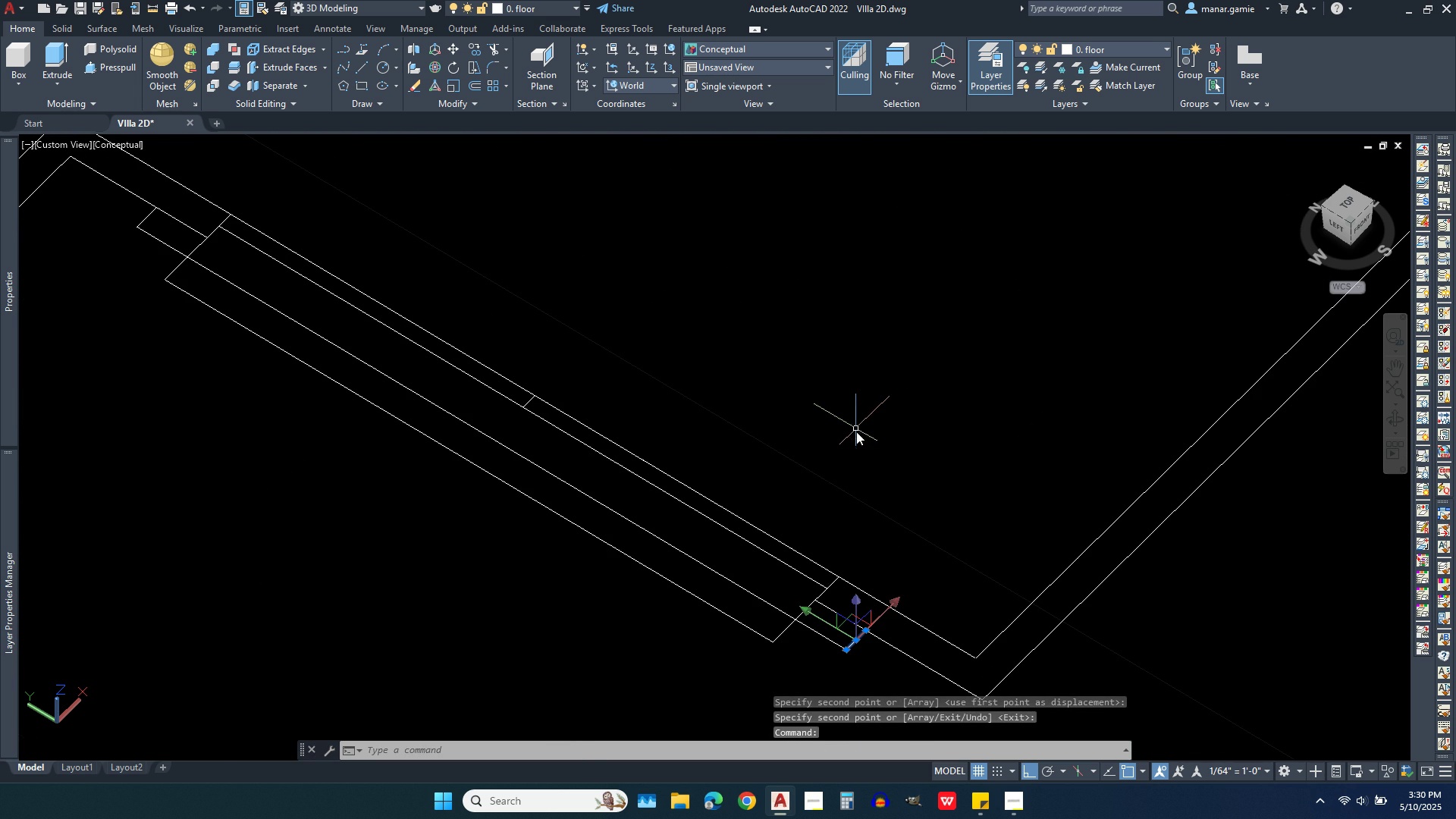 
key(Escape)
 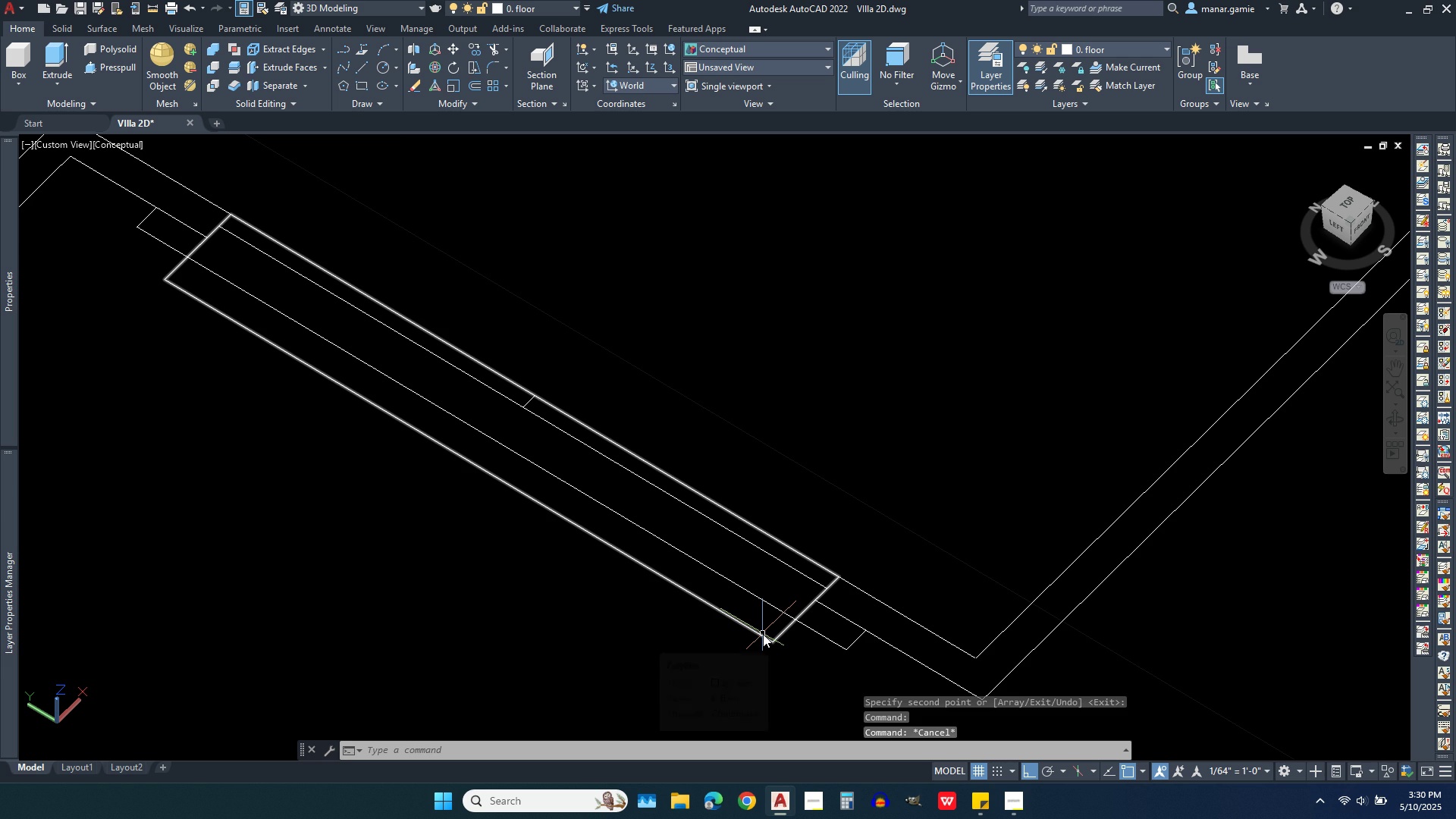 
left_click([763, 634])
 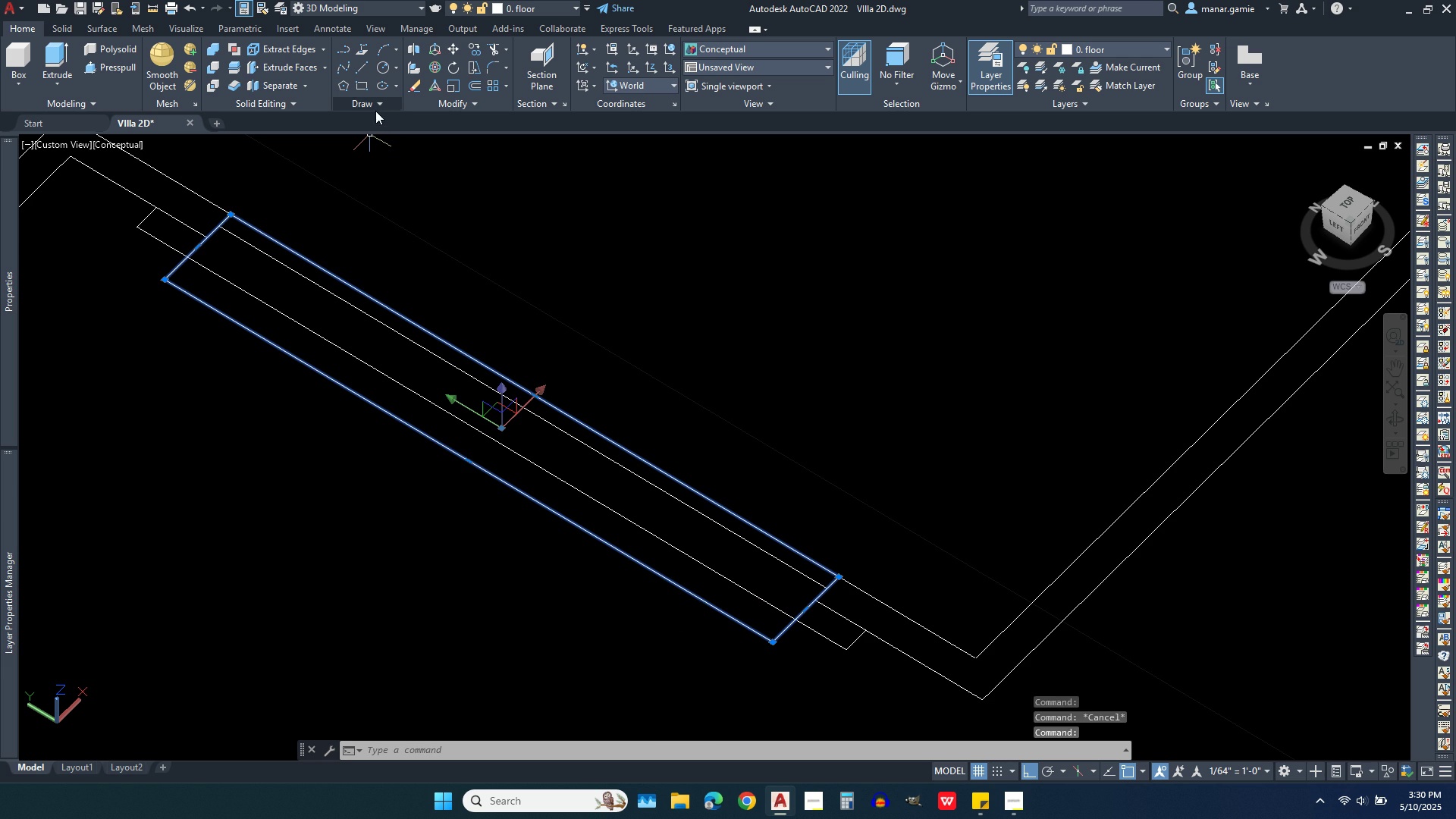 
left_click([378, 105])
 